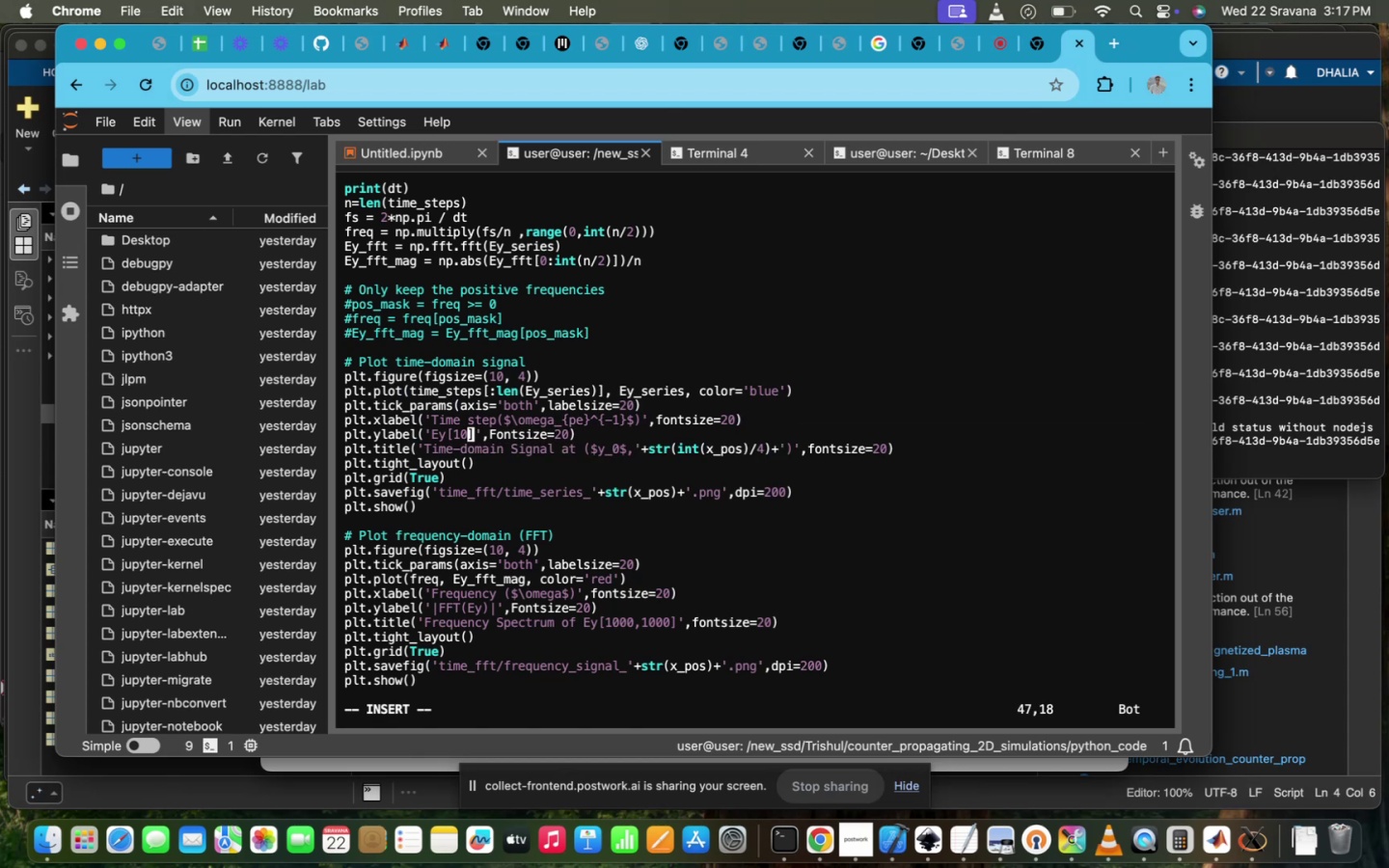 
key(Backspace)
 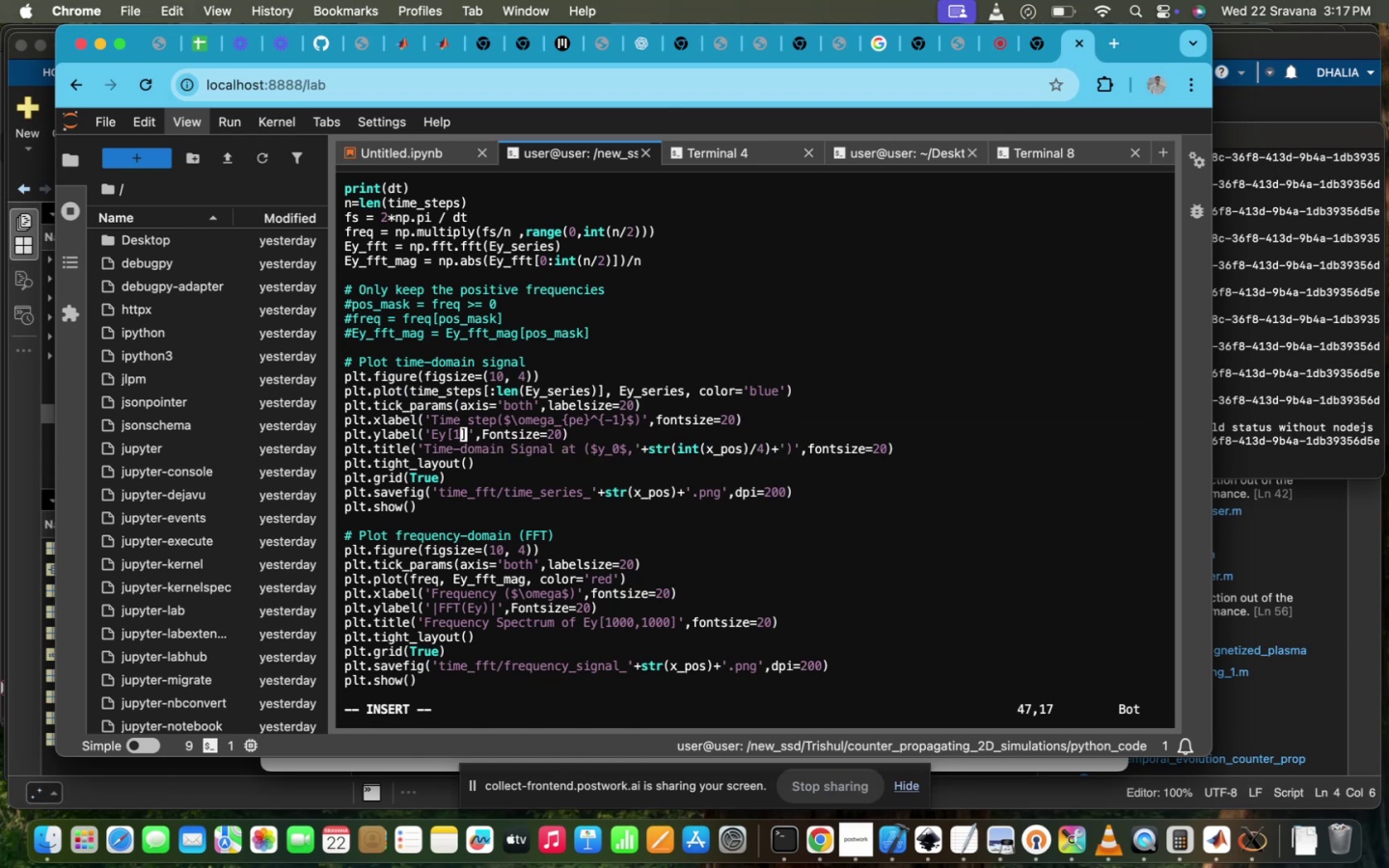 
key(Backspace)
 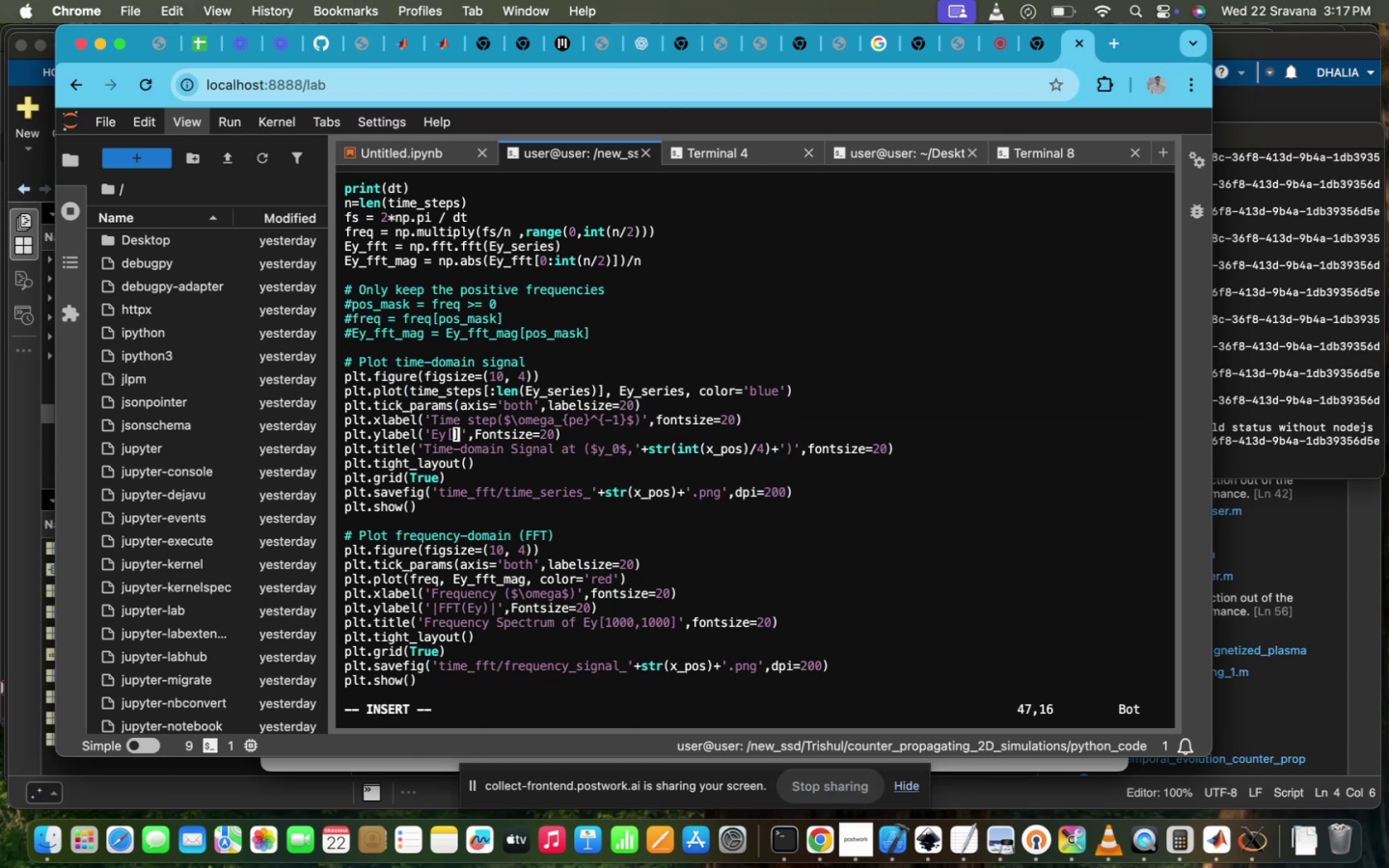 
key(Meta+V)
 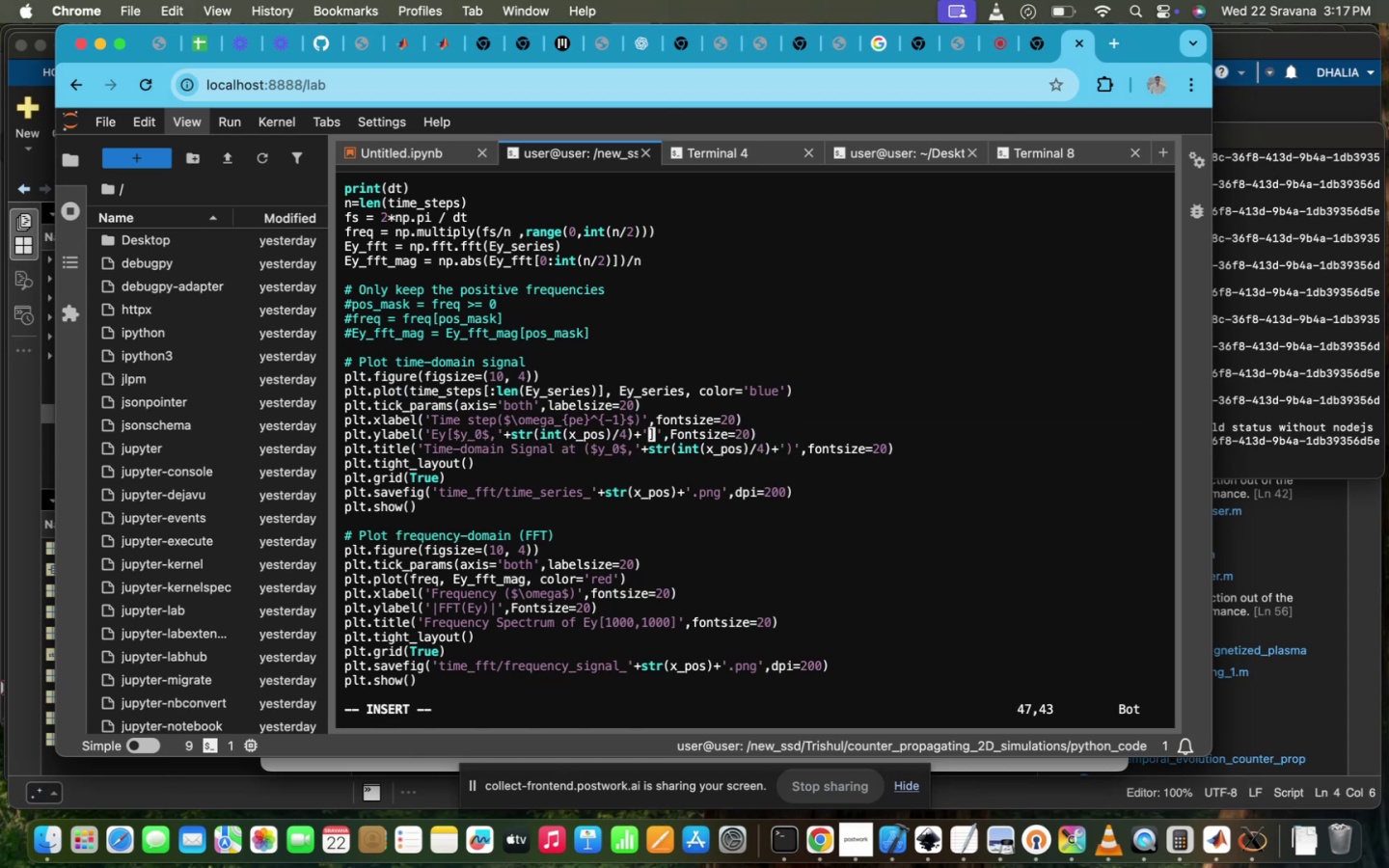 
scroll: coordinate [553, 432], scroll_direction: down, amount: 22.0
 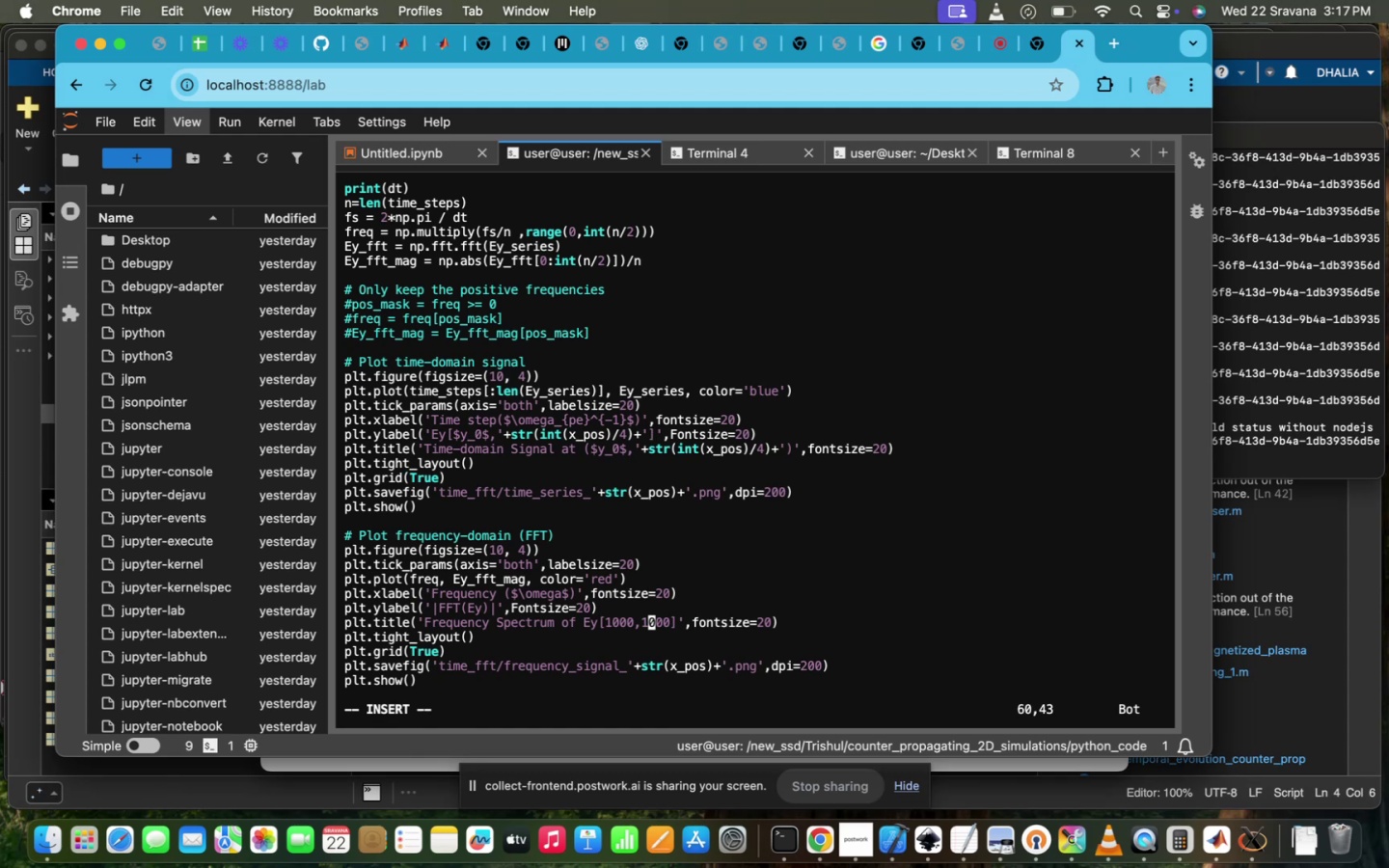 
hold_key(key=ArrowRight, duration=0.7)
 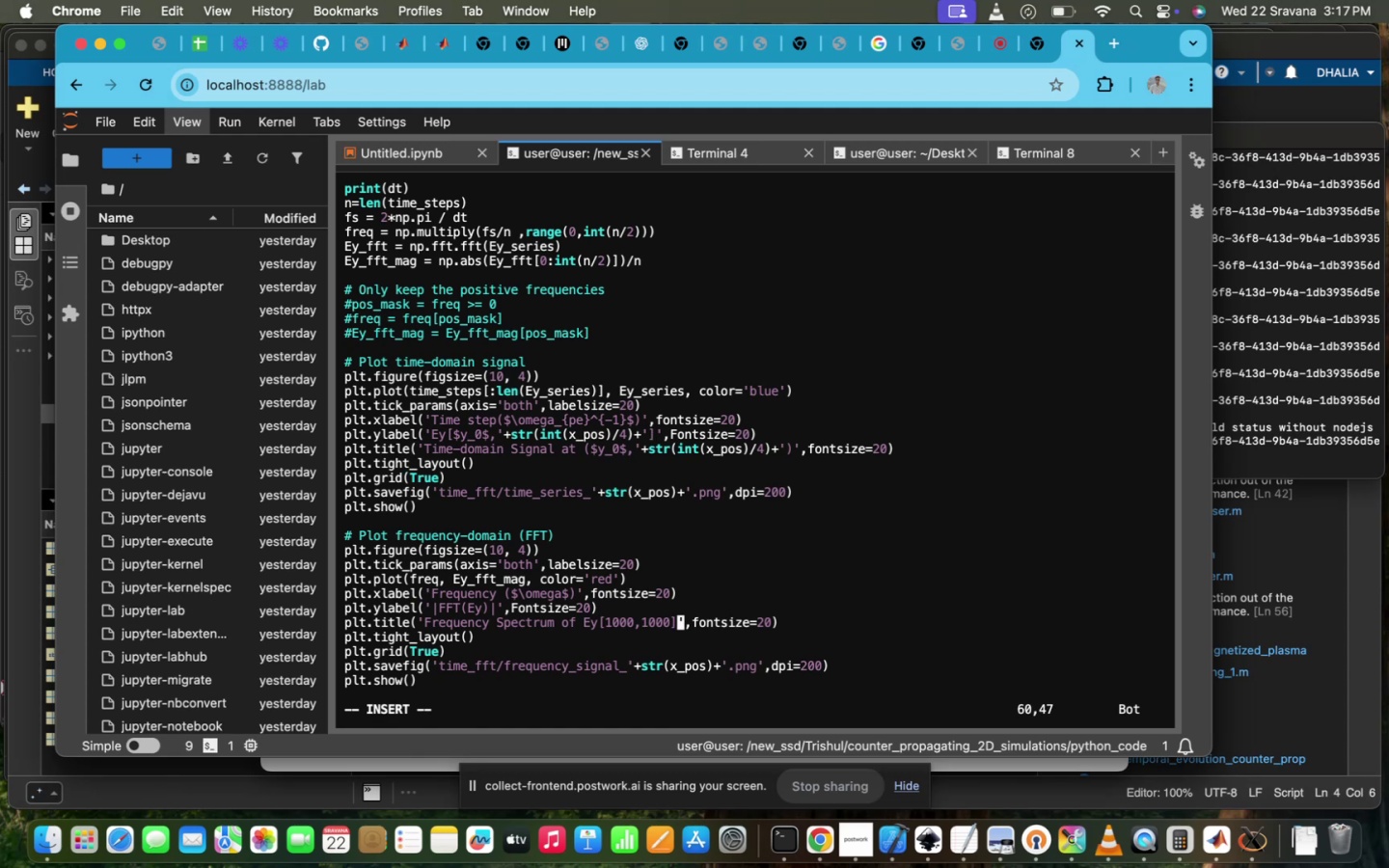 
key(Backspace)
 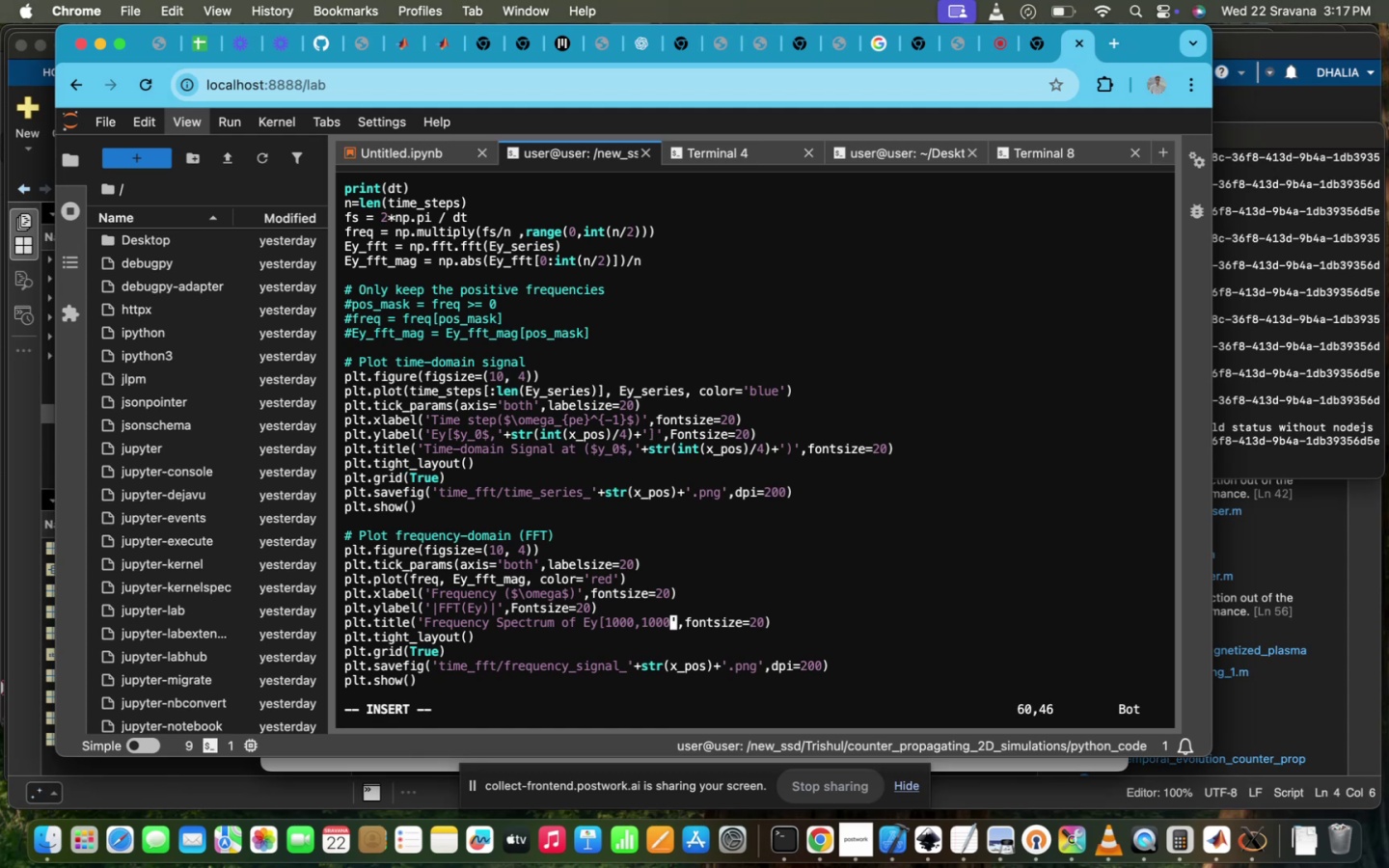 
key(BracketRight)
 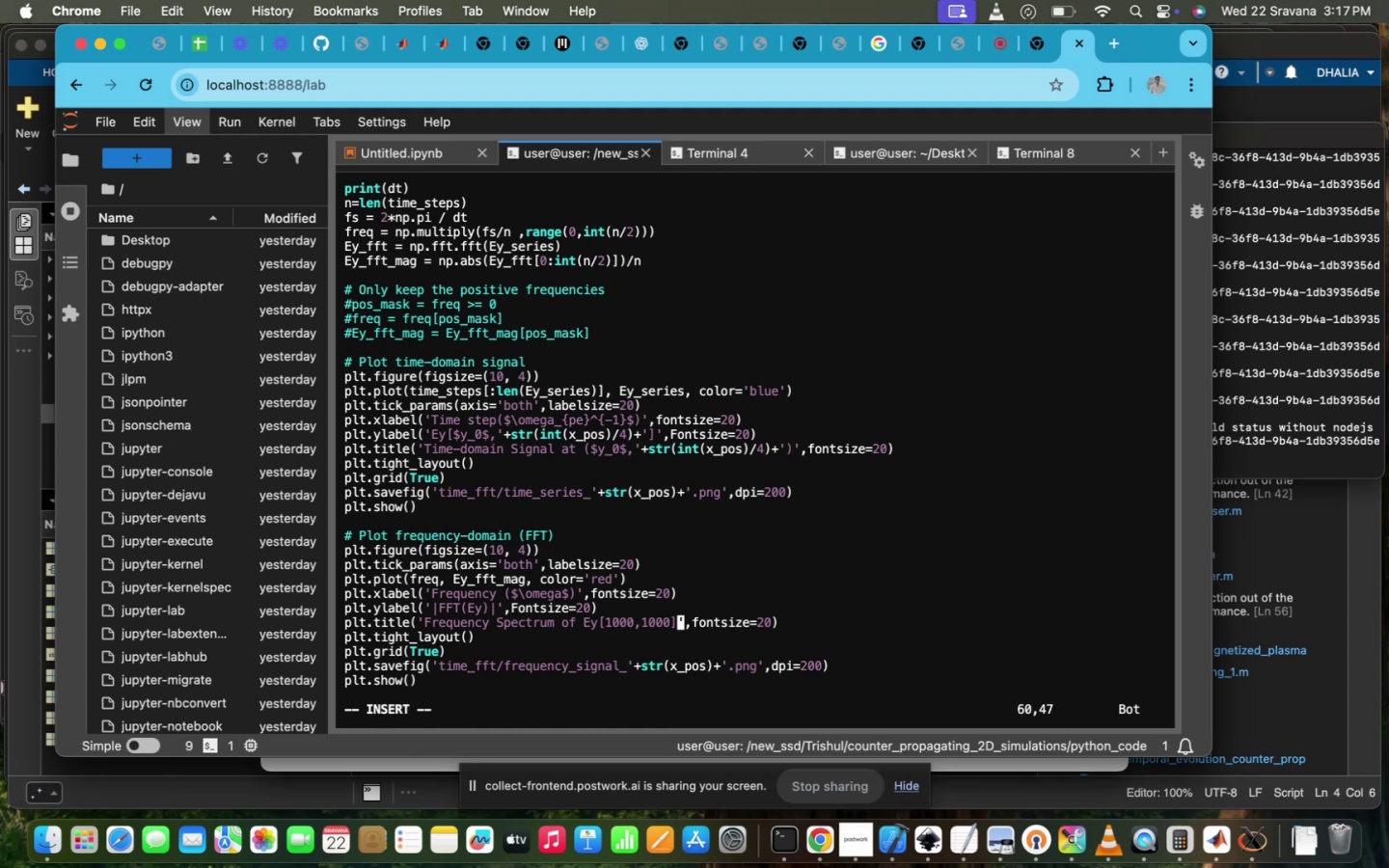 
key(ArrowLeft)
 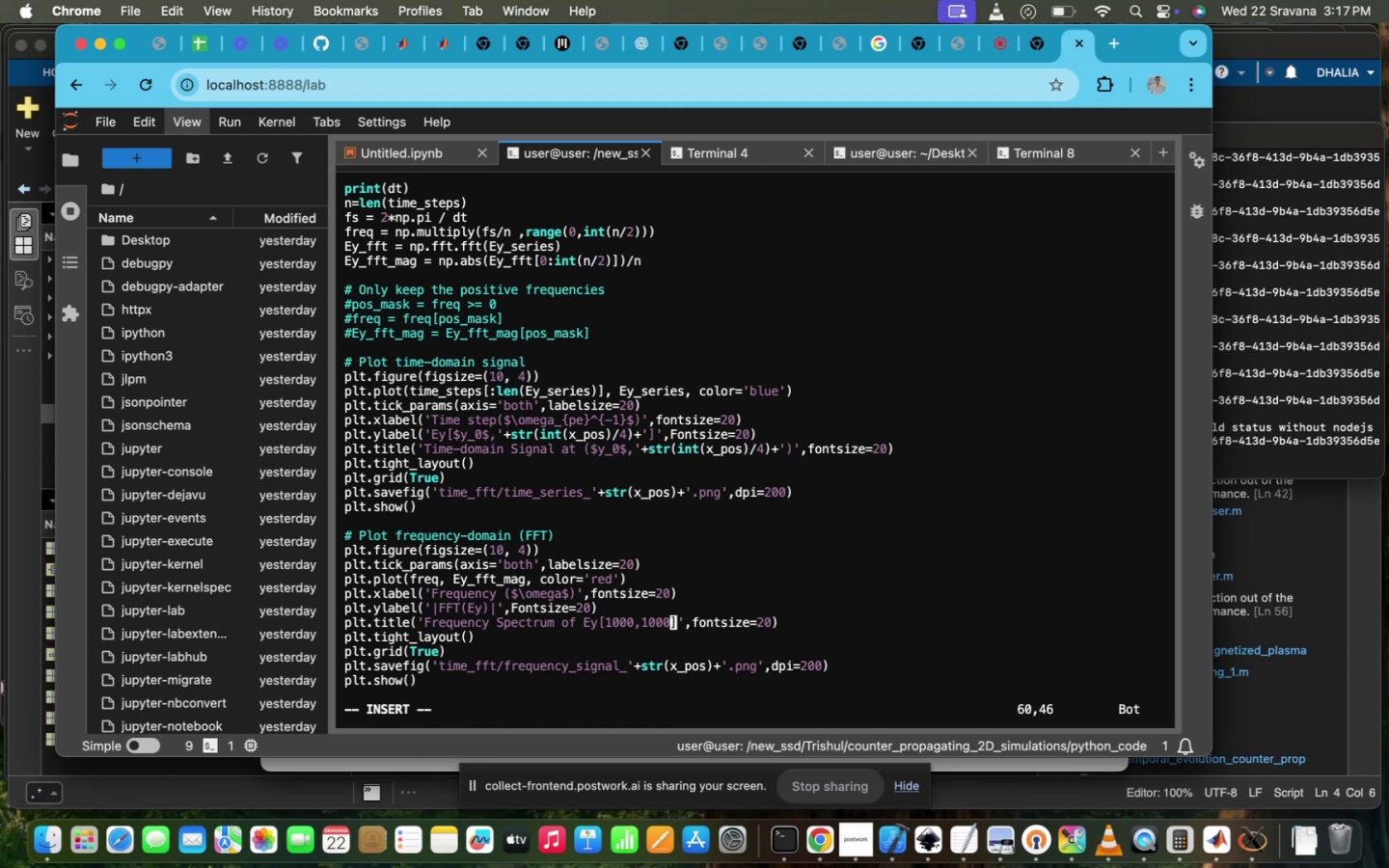 
key(ArrowLeft)
 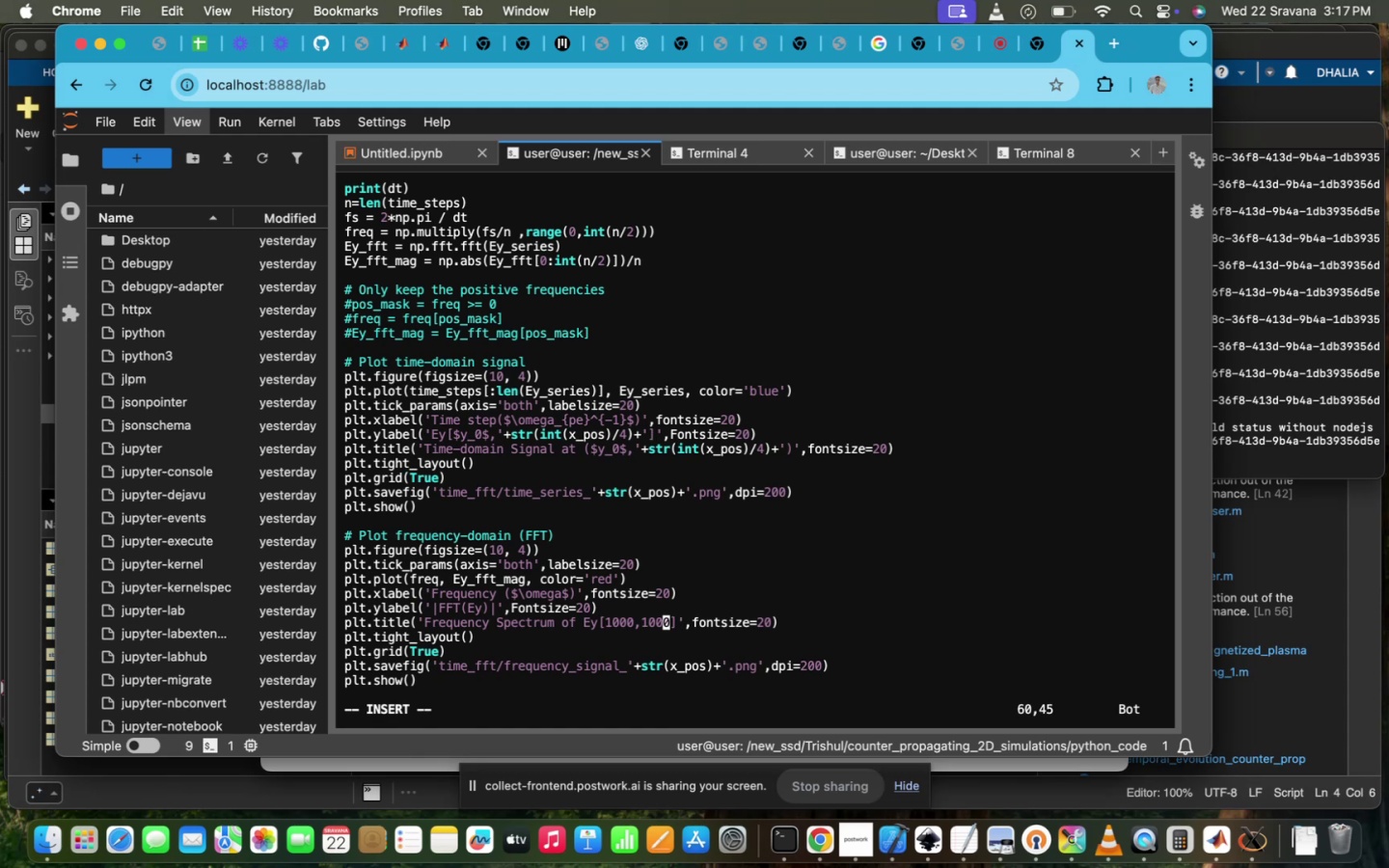 
key(ArrowRight)
 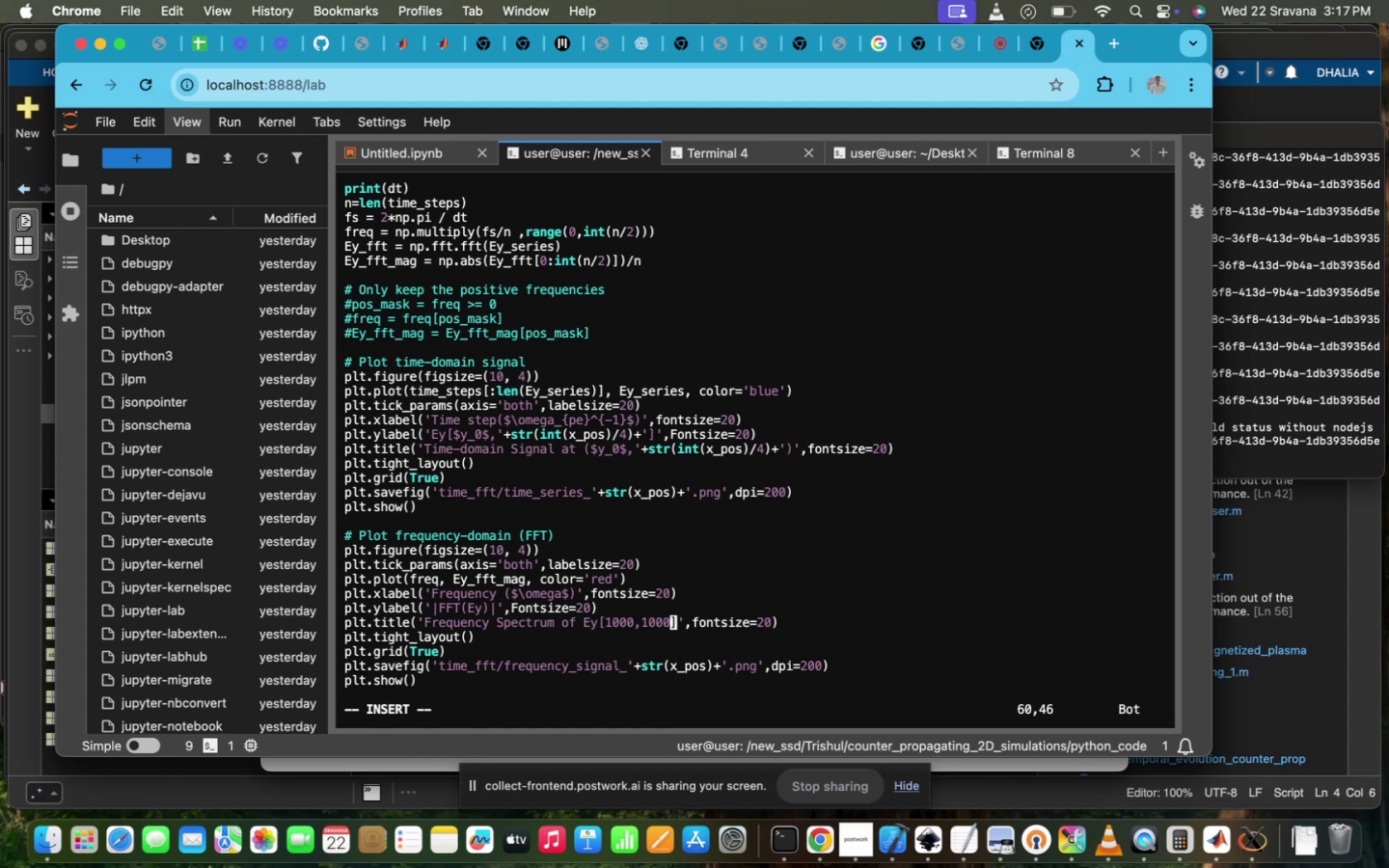 
hold_key(key=Backspace, duration=0.99)
 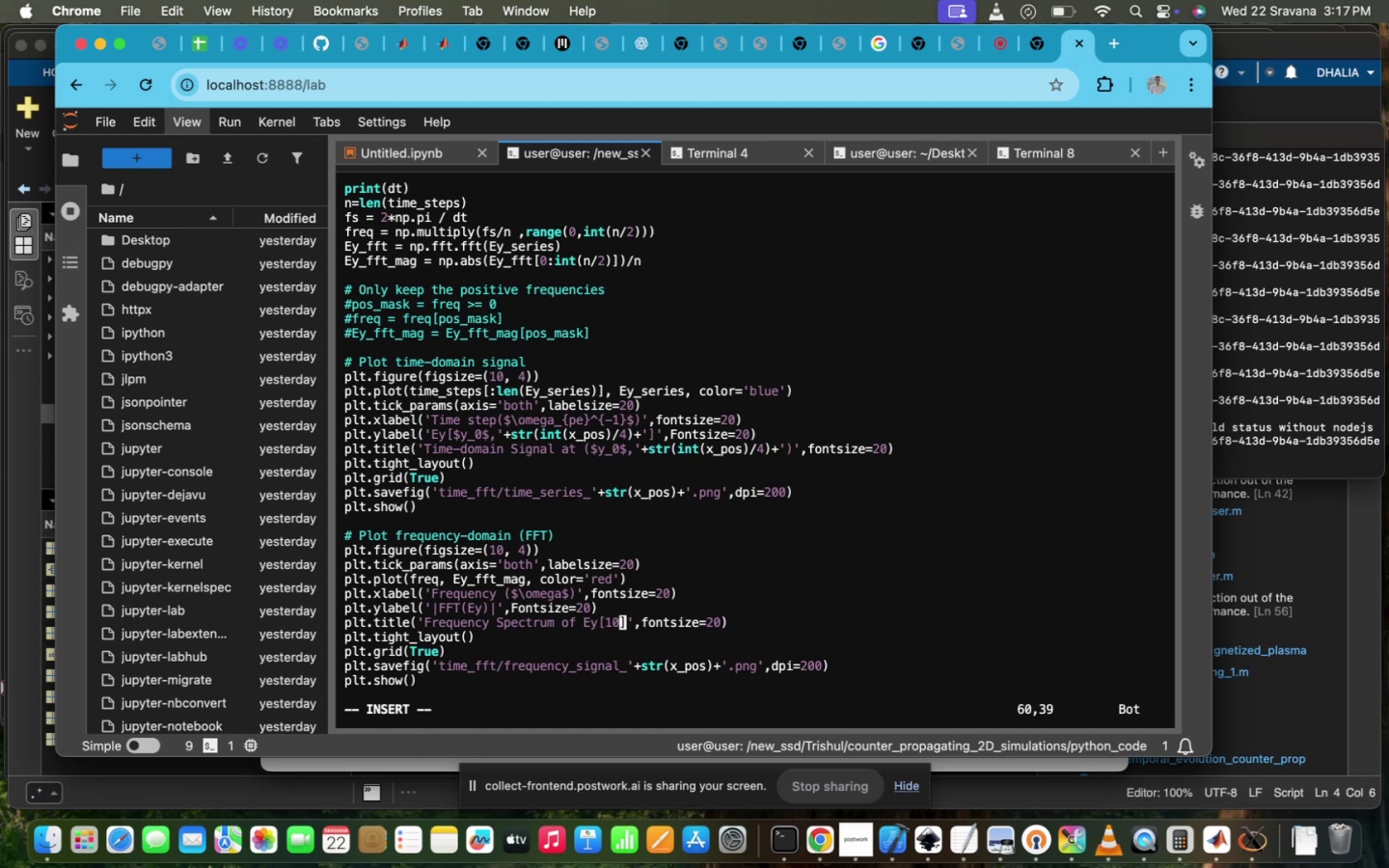 
key(Backspace)
 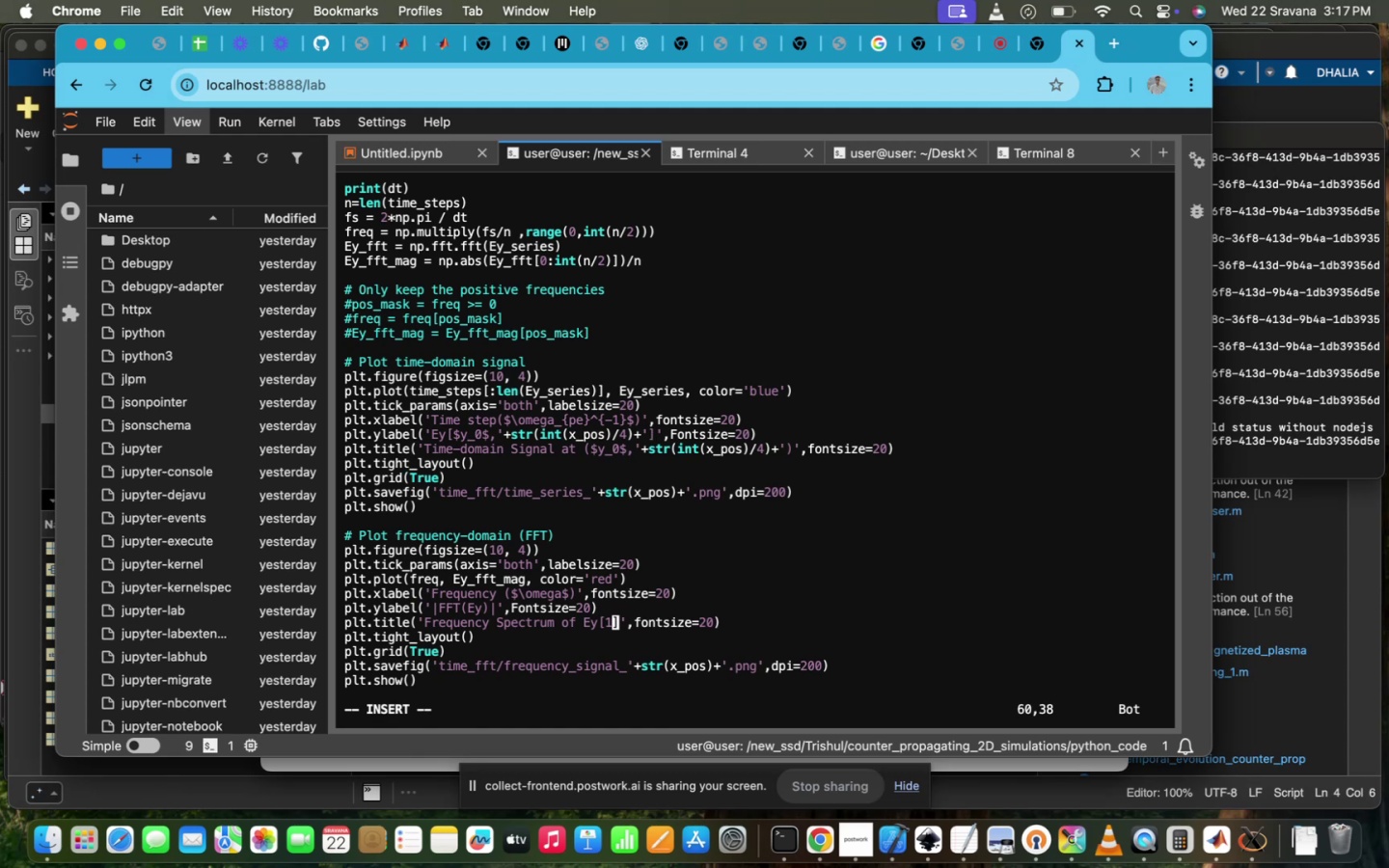 
key(Backspace)
 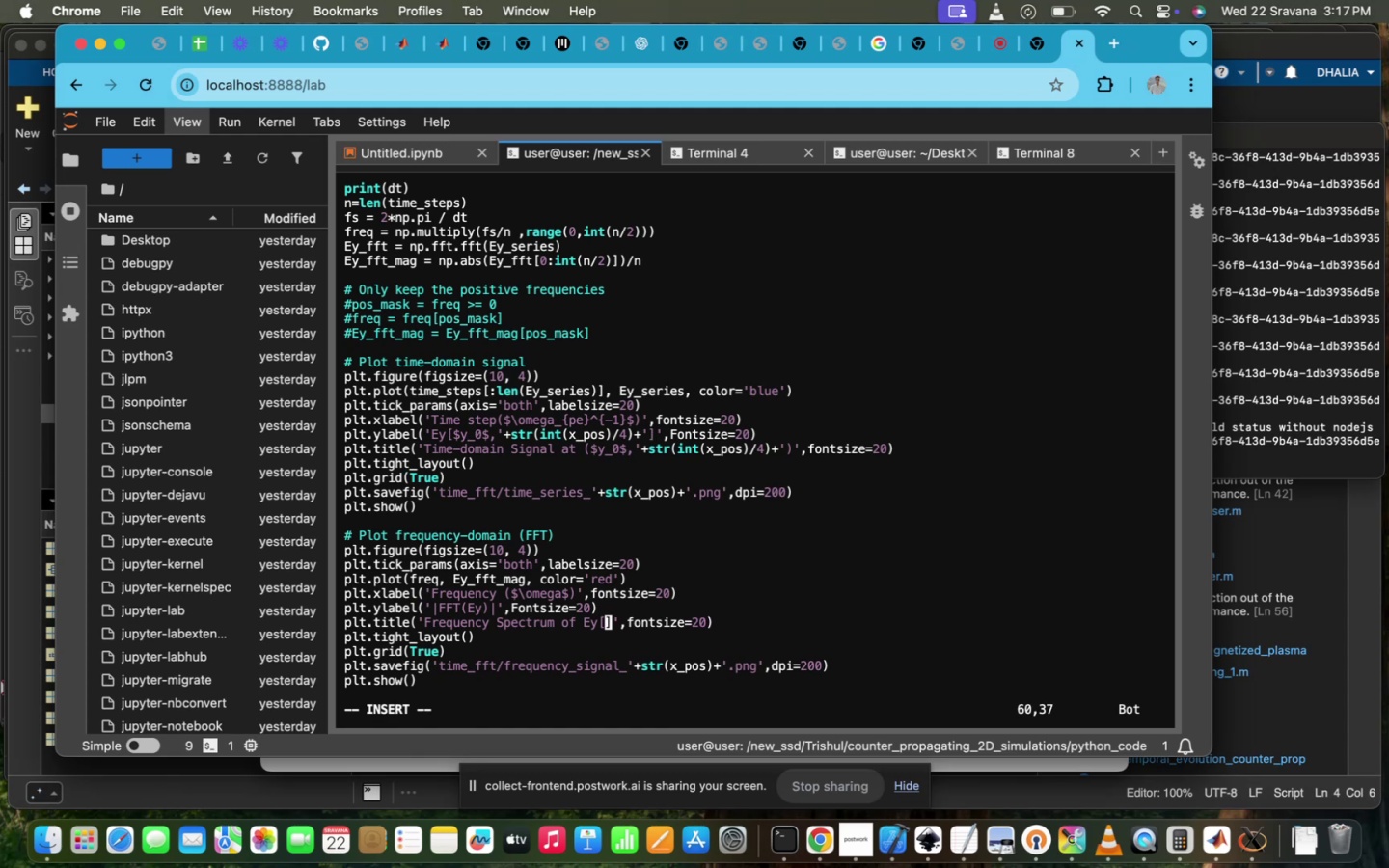 
key(Meta+V)
 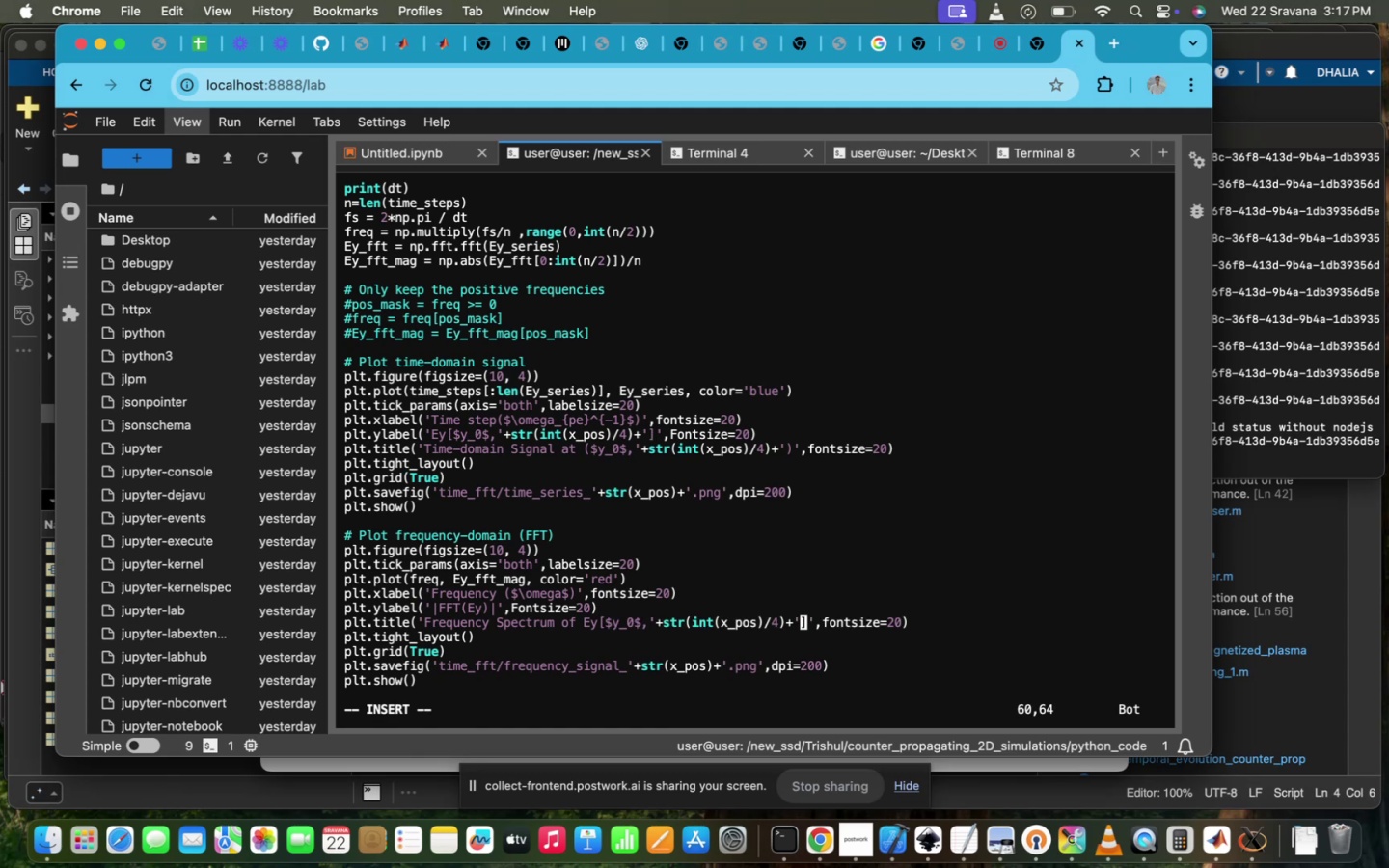 
key(ArrowDown)
 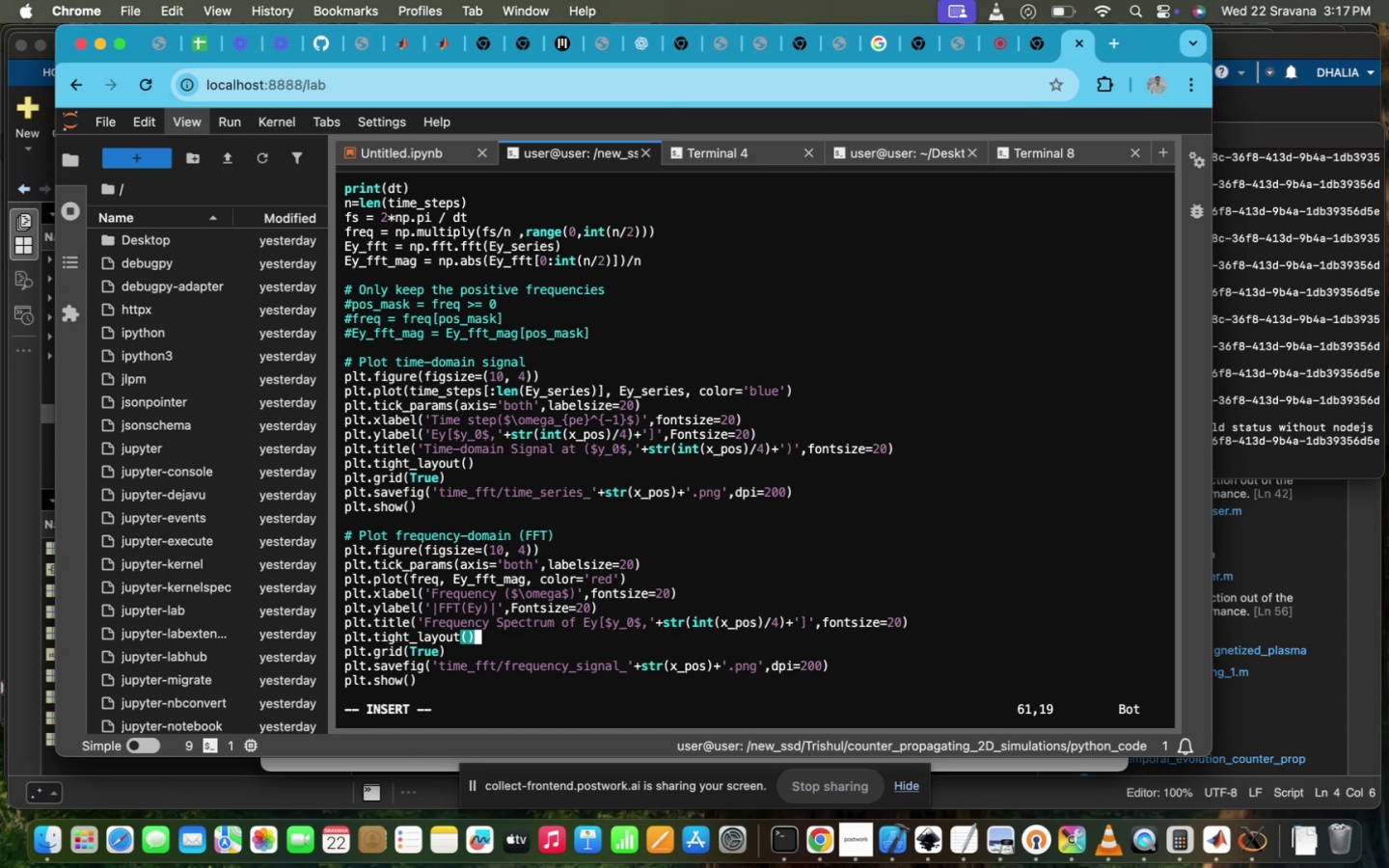 
key(ArrowDown)
 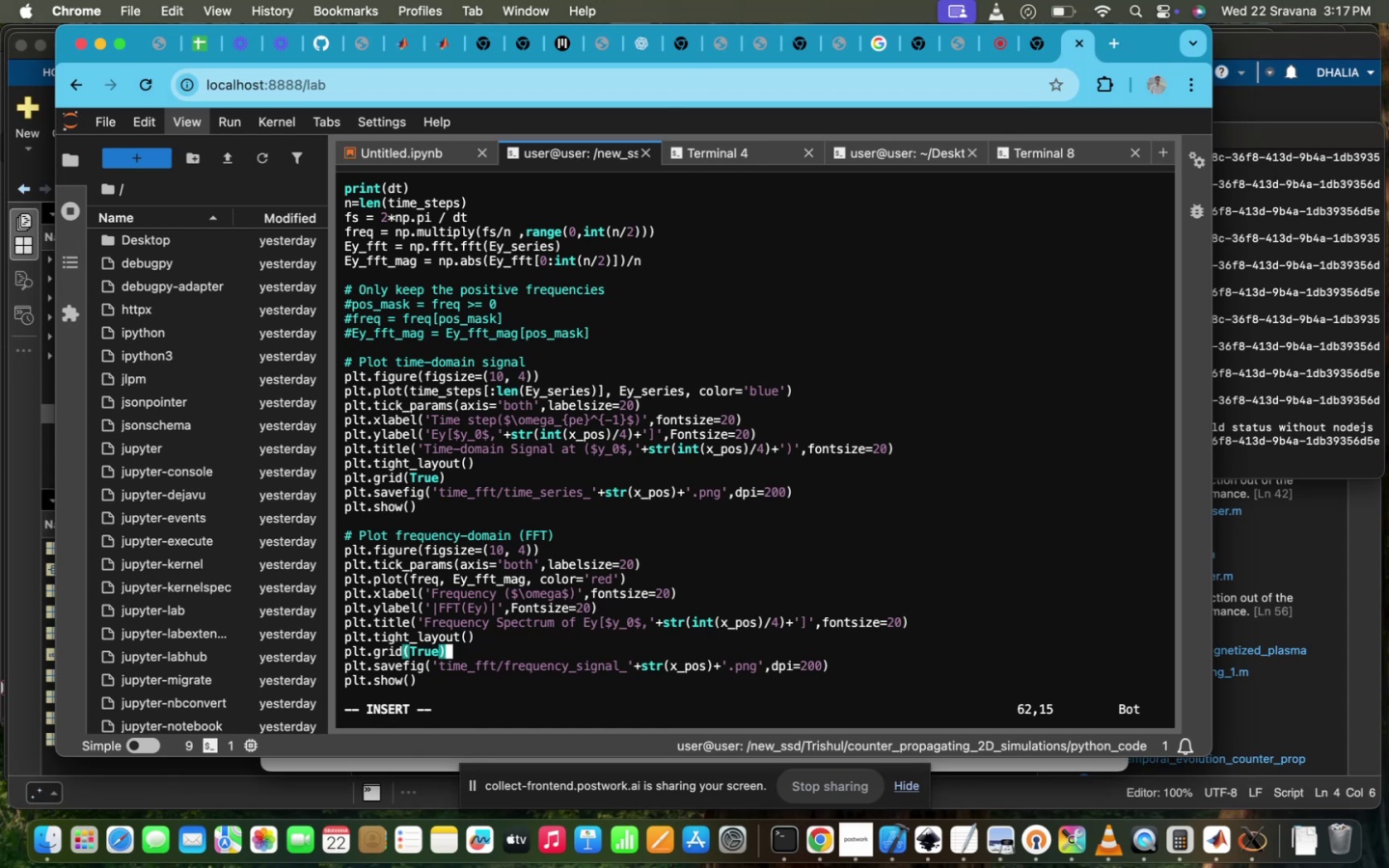 
hold_key(key=ArrowDown, duration=0.45)
 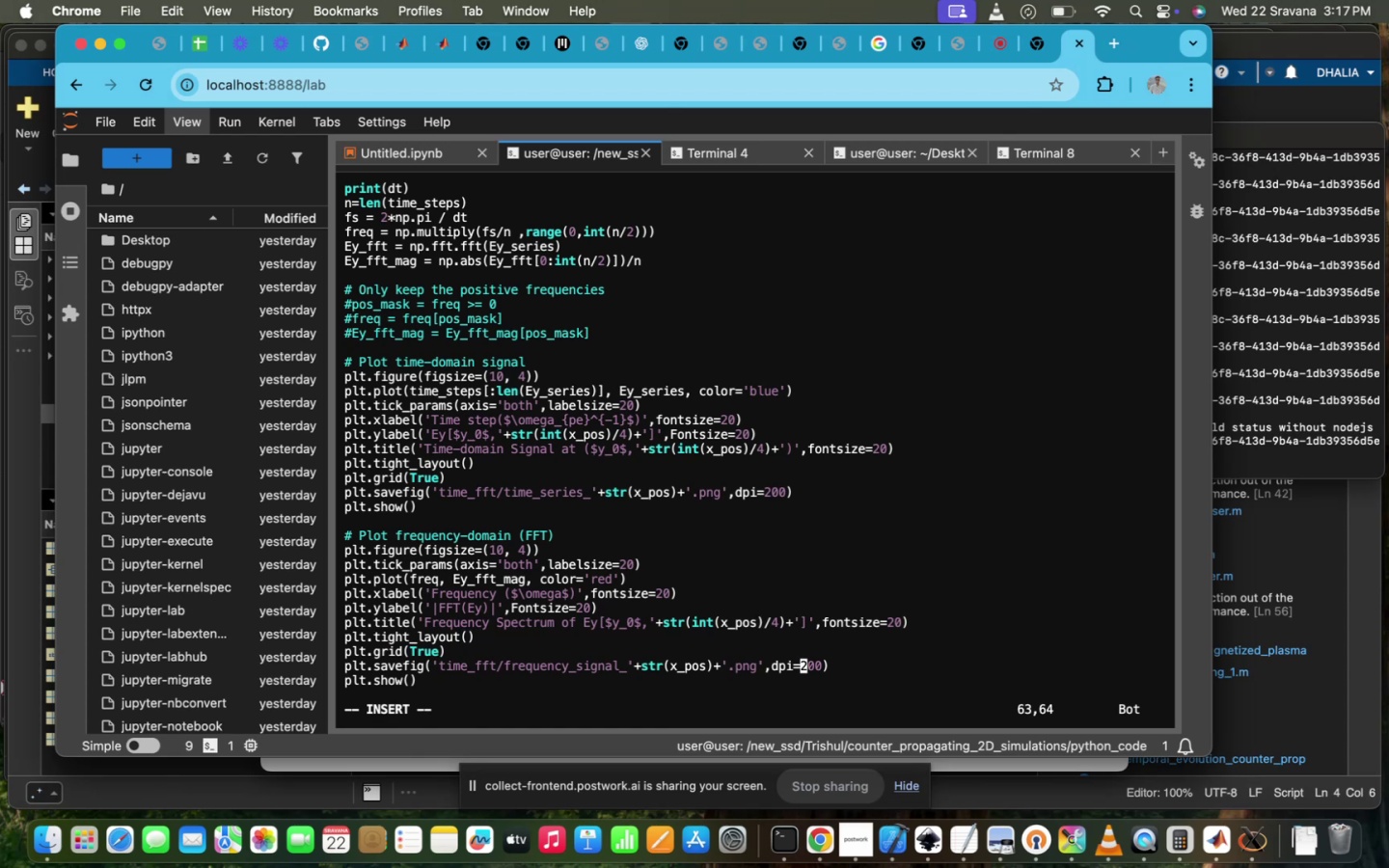 
hold_key(key=ArrowLeft, duration=1.5)
 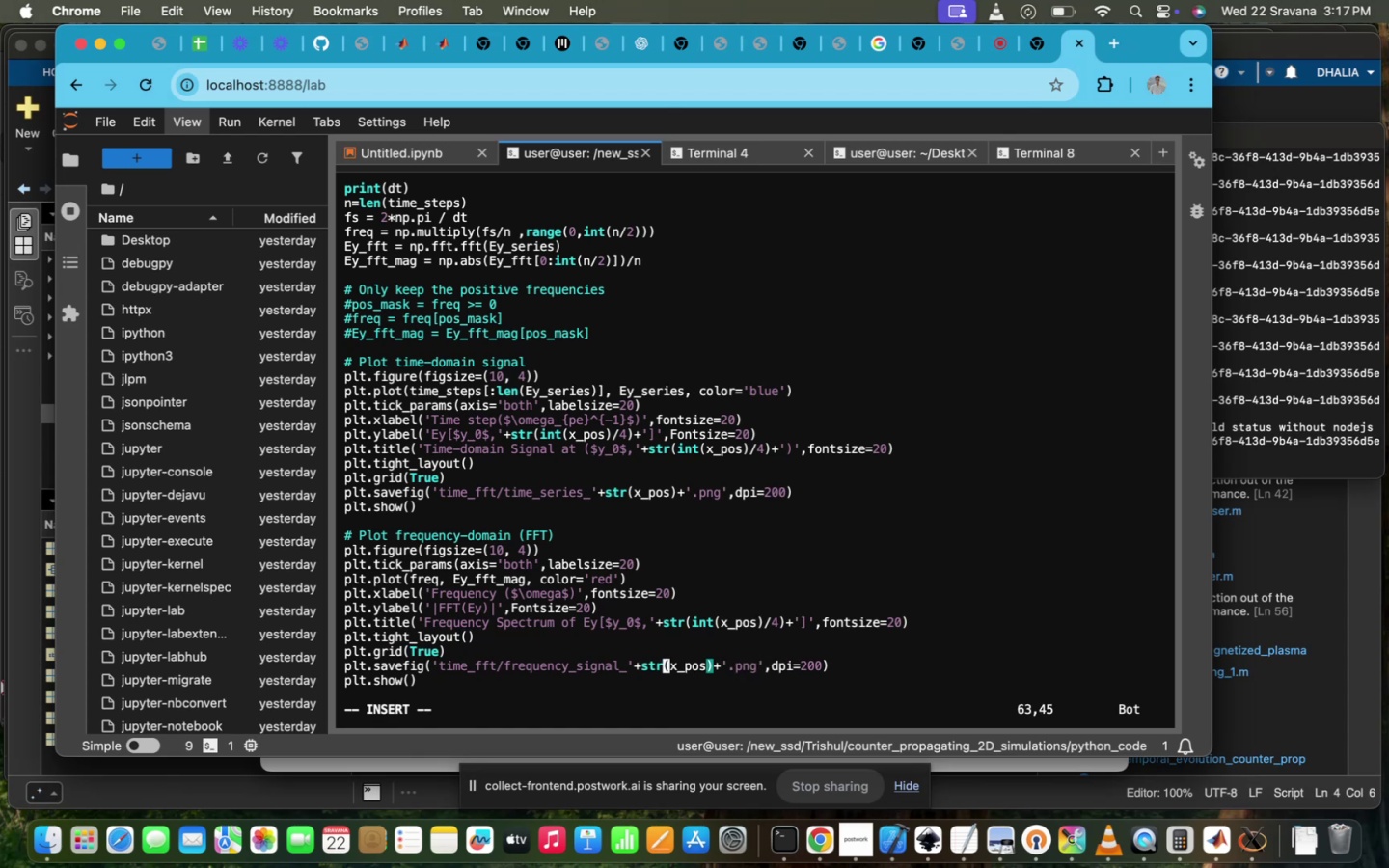 
hold_key(key=ArrowLeft, duration=1.5)
 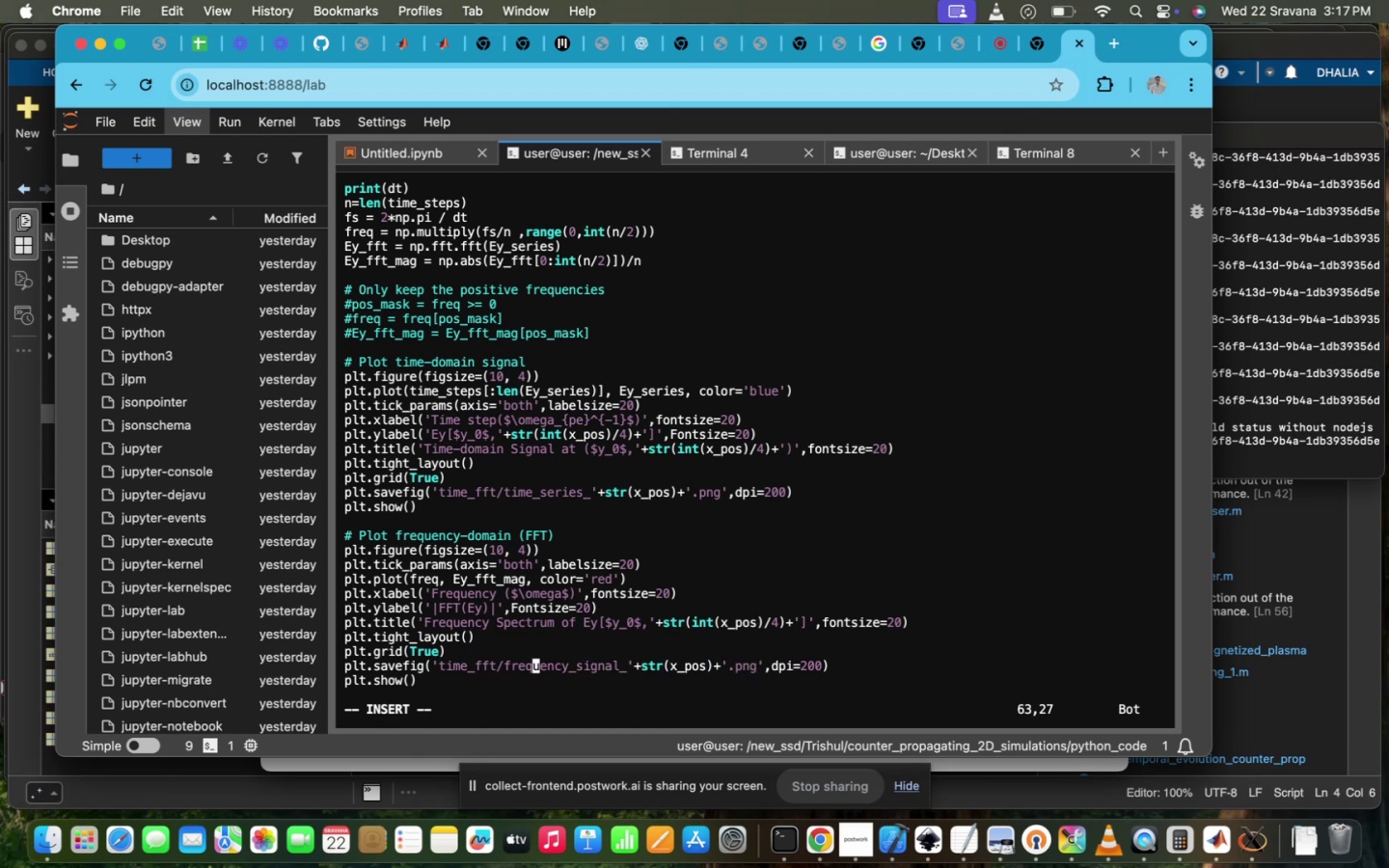 
hold_key(key=ArrowLeft, duration=0.8)
 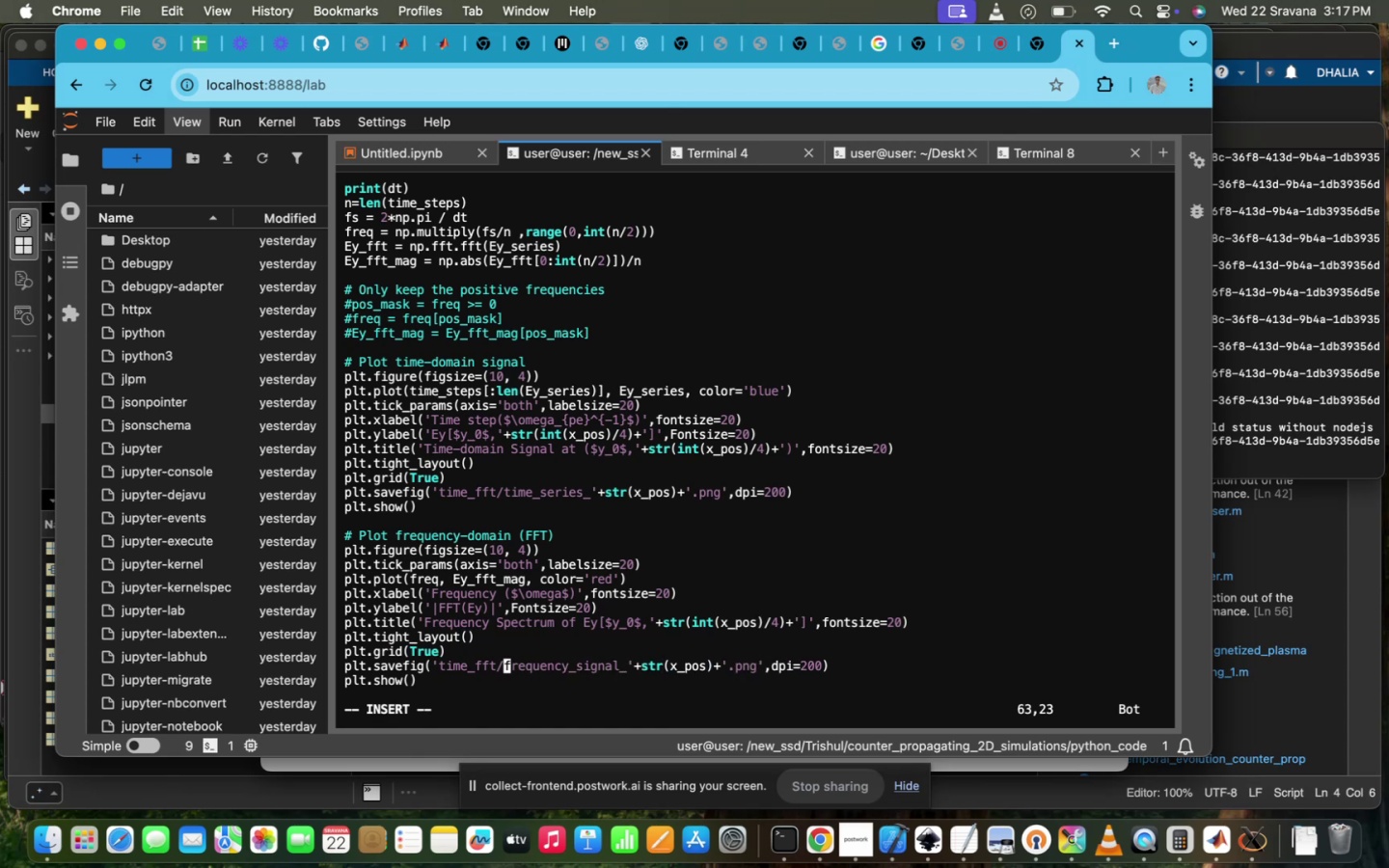 
key(ArrowLeft)
 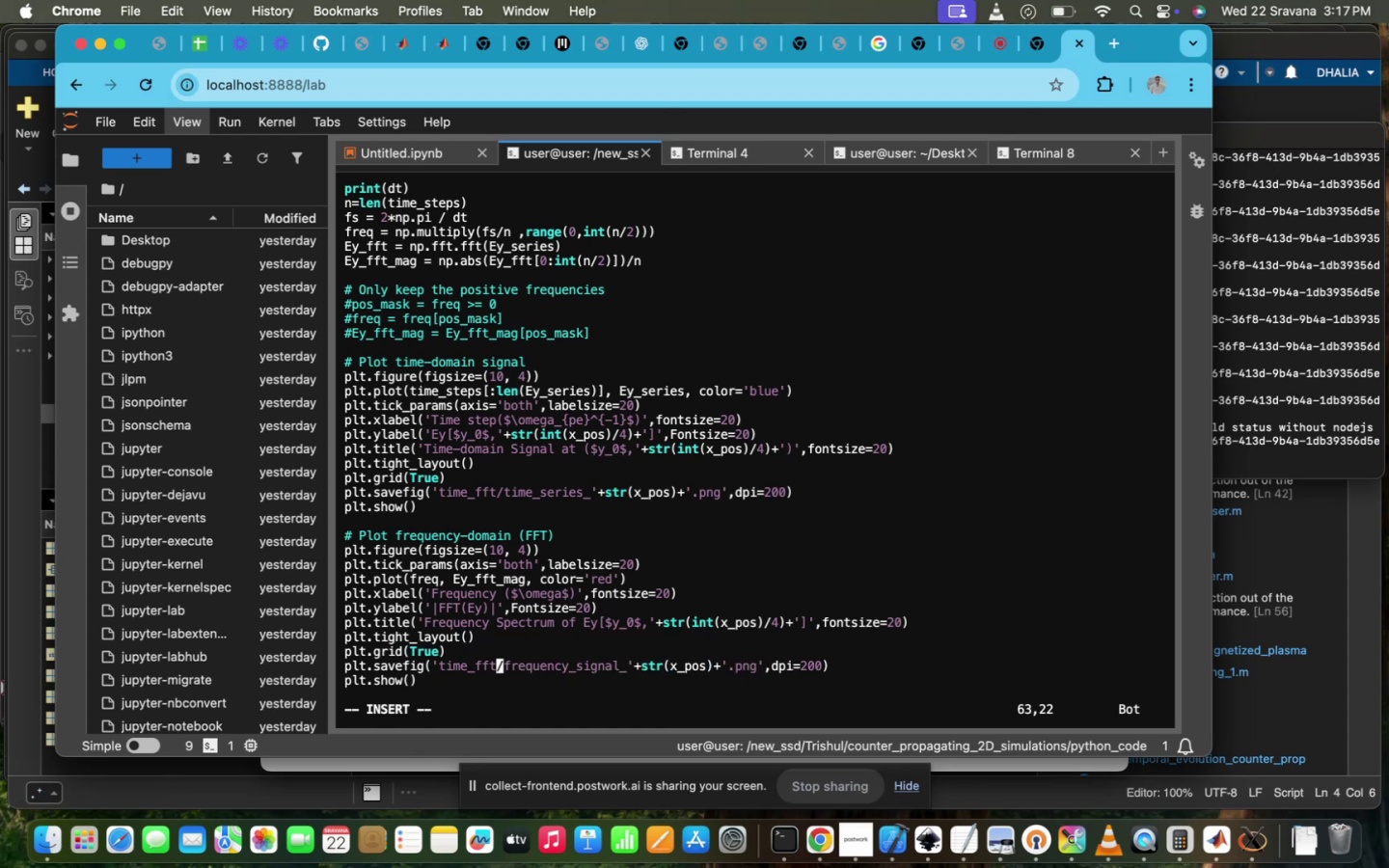 
key(Shift+Minus)
 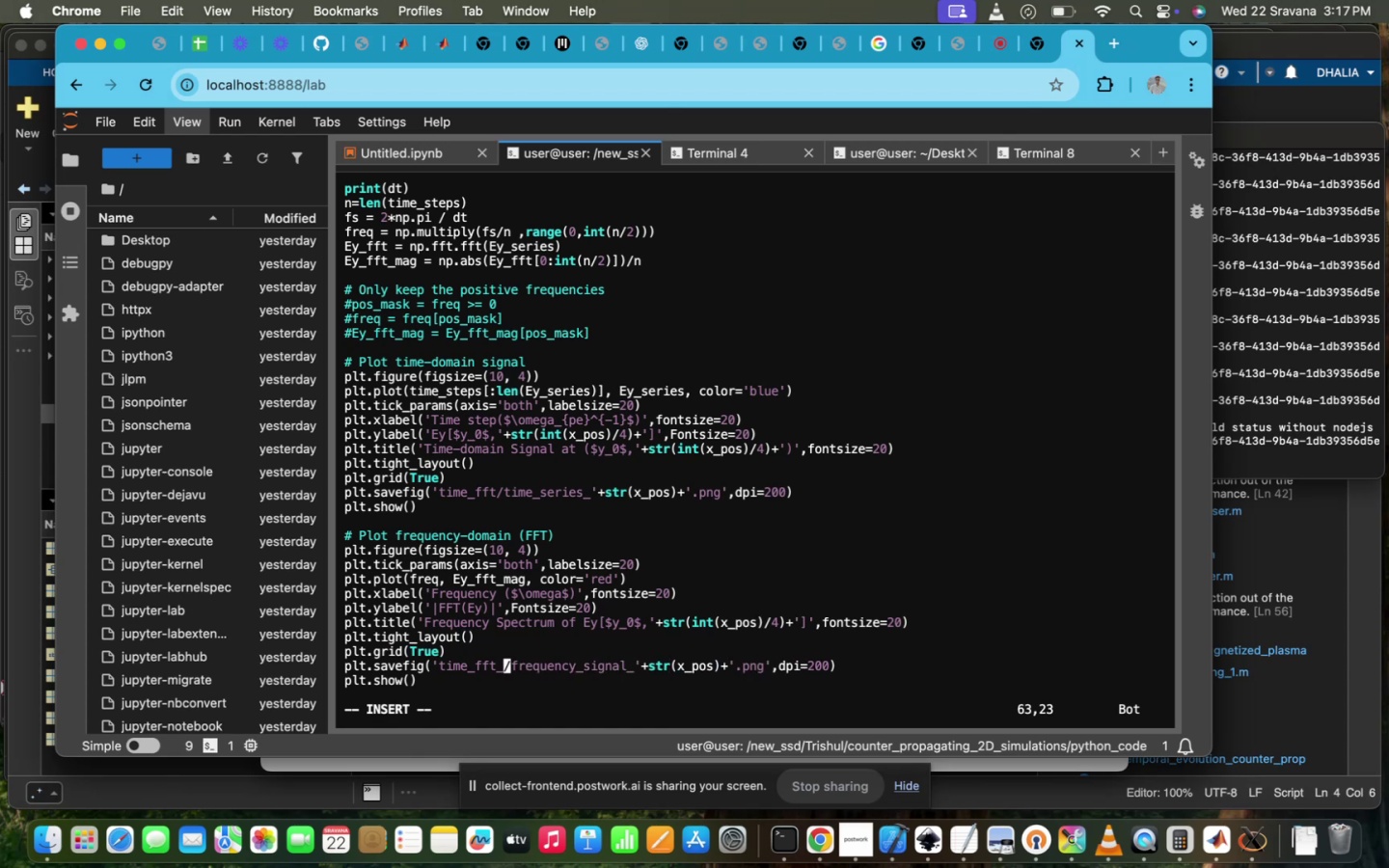 
key(Shift+CapsLock)
 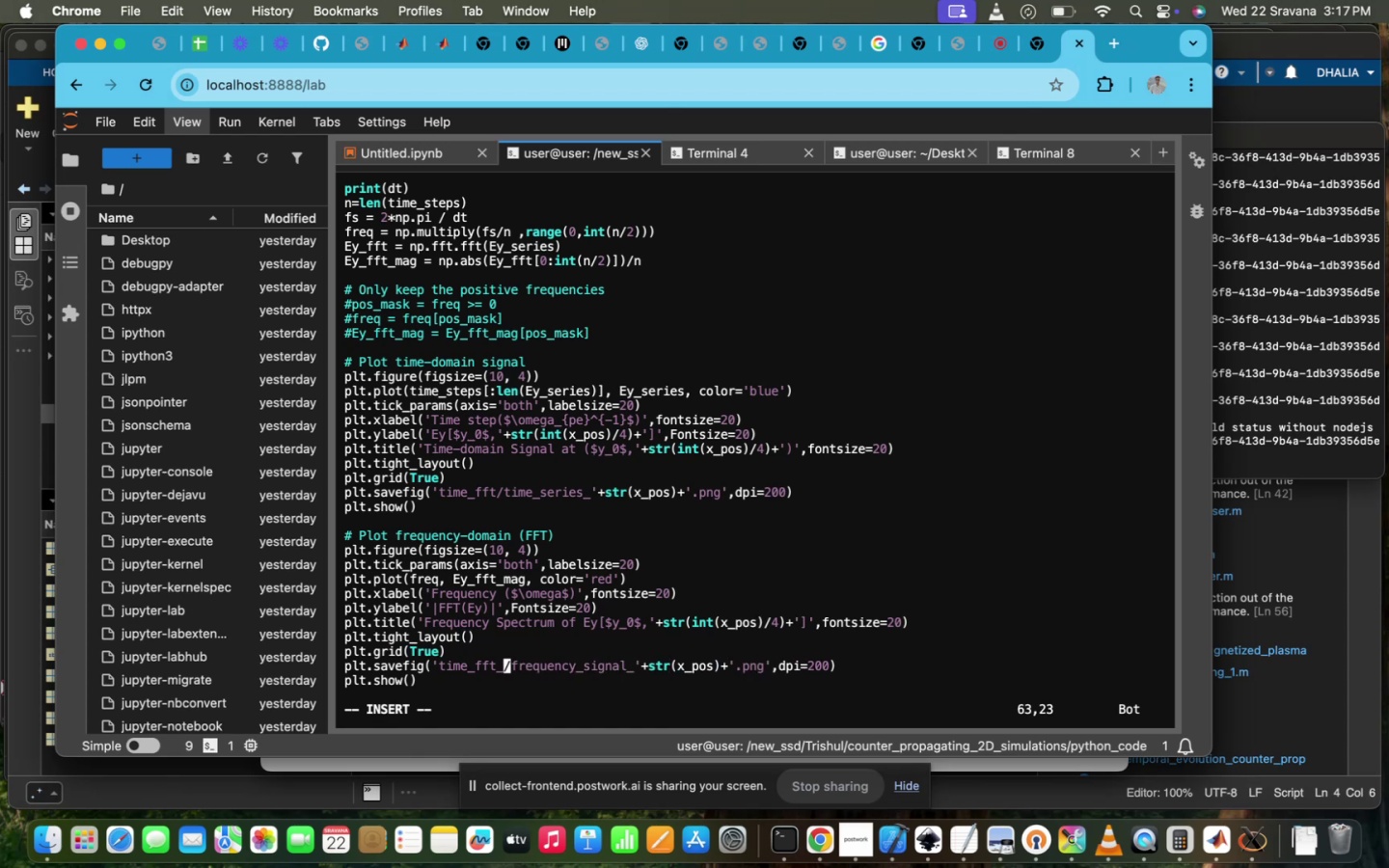 
key(E)
 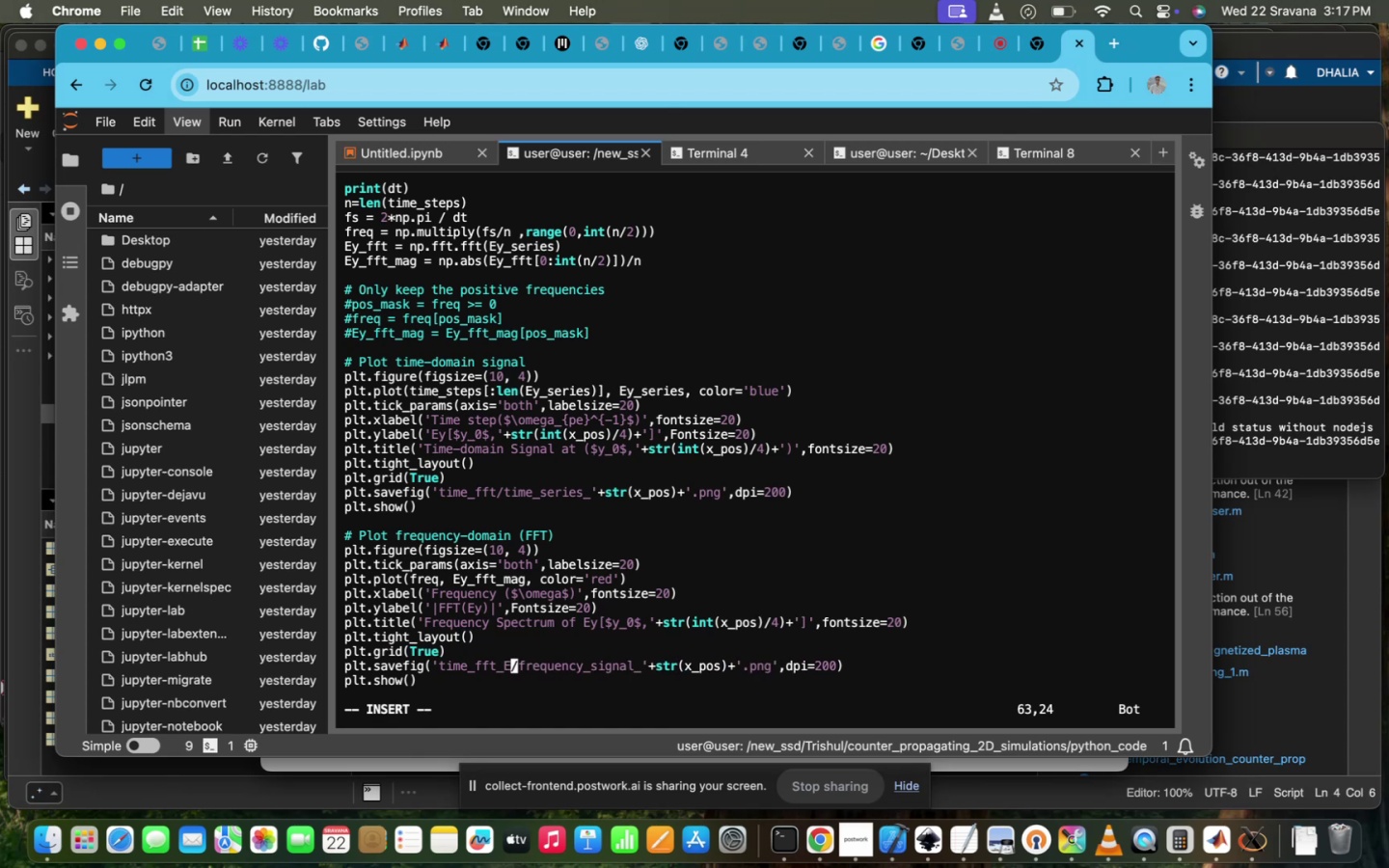 
key(CapsLock)
 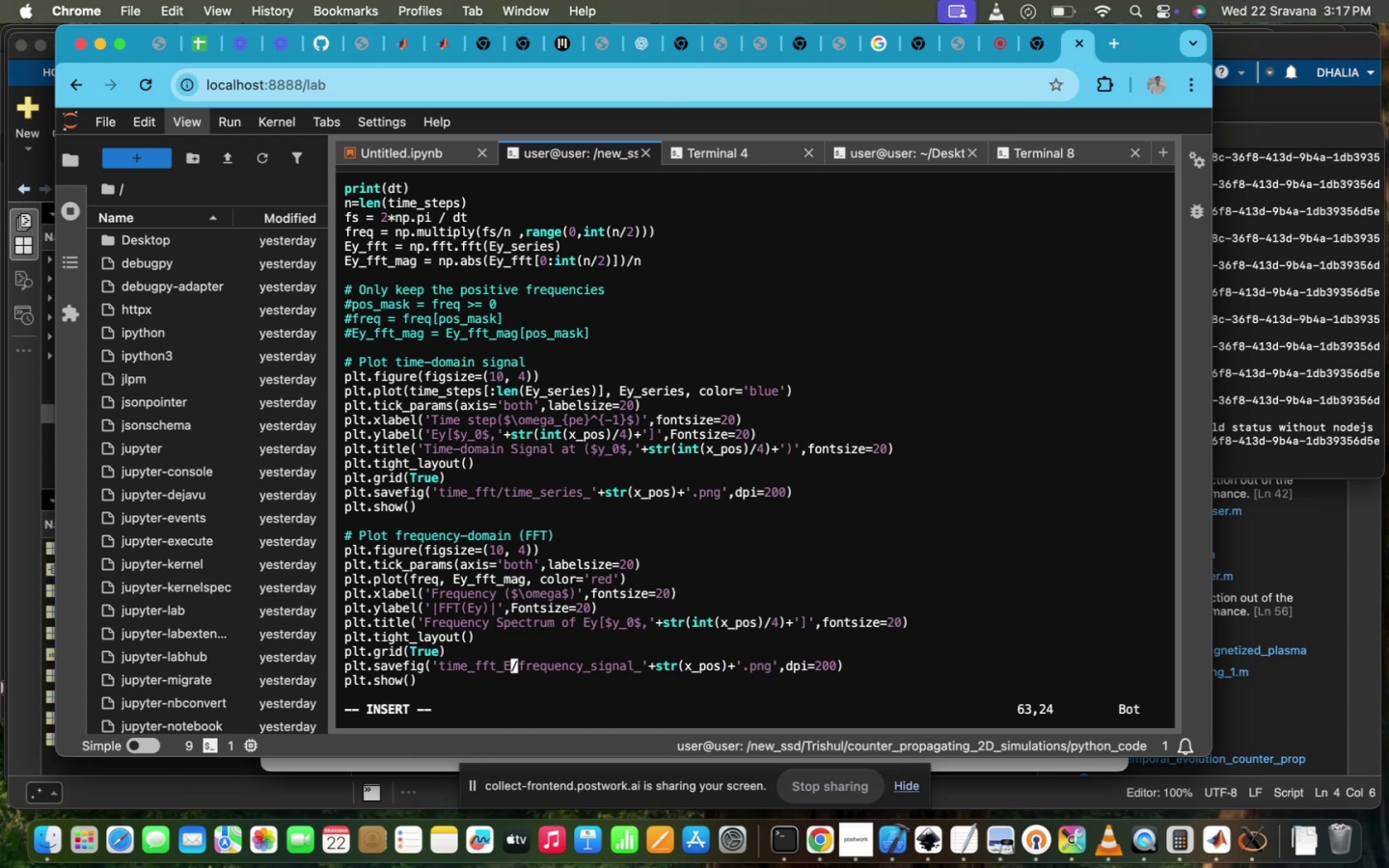 
key(Y)
 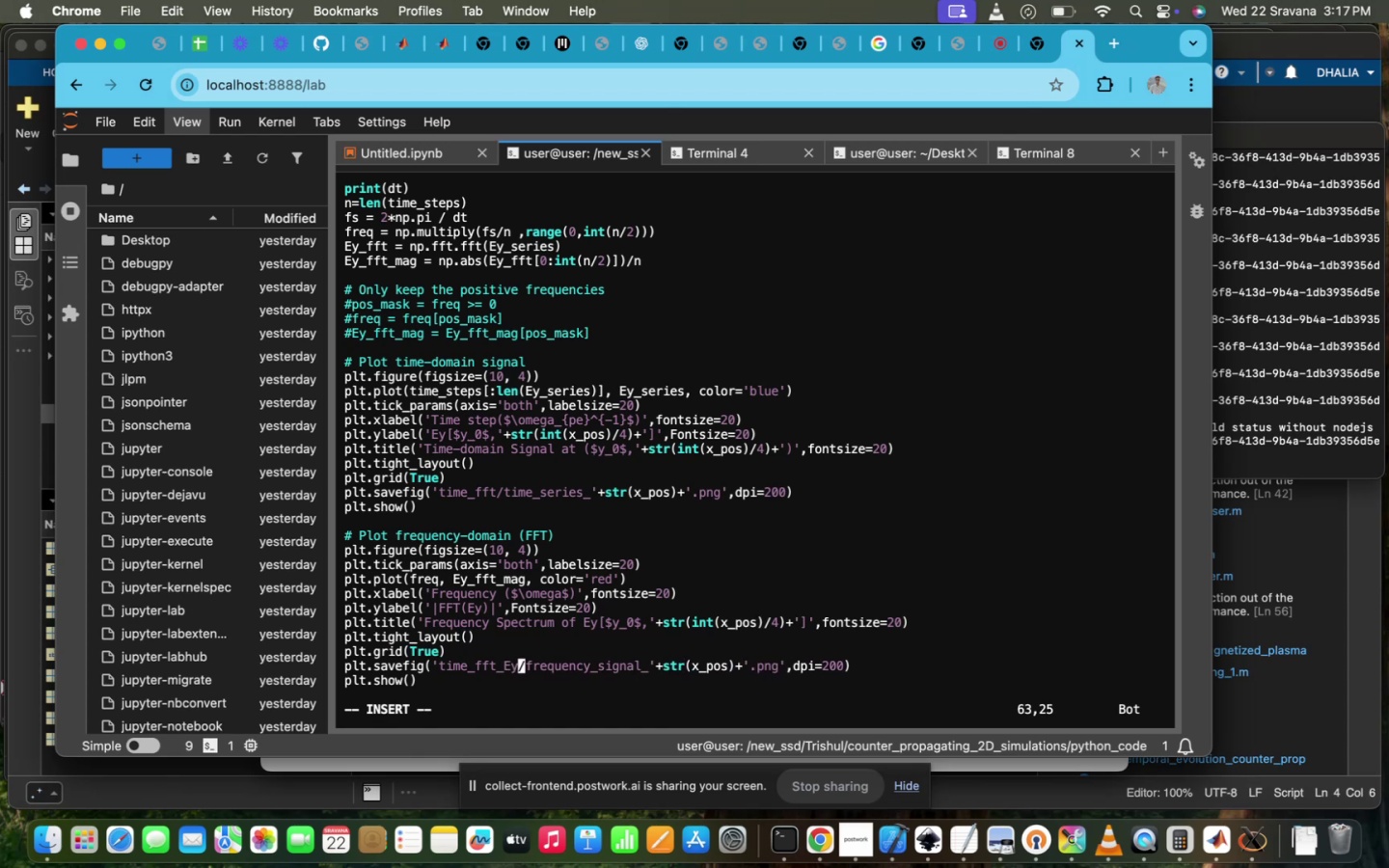 
scroll: coordinate [553, 432], scroll_direction: up, amount: 32.0
 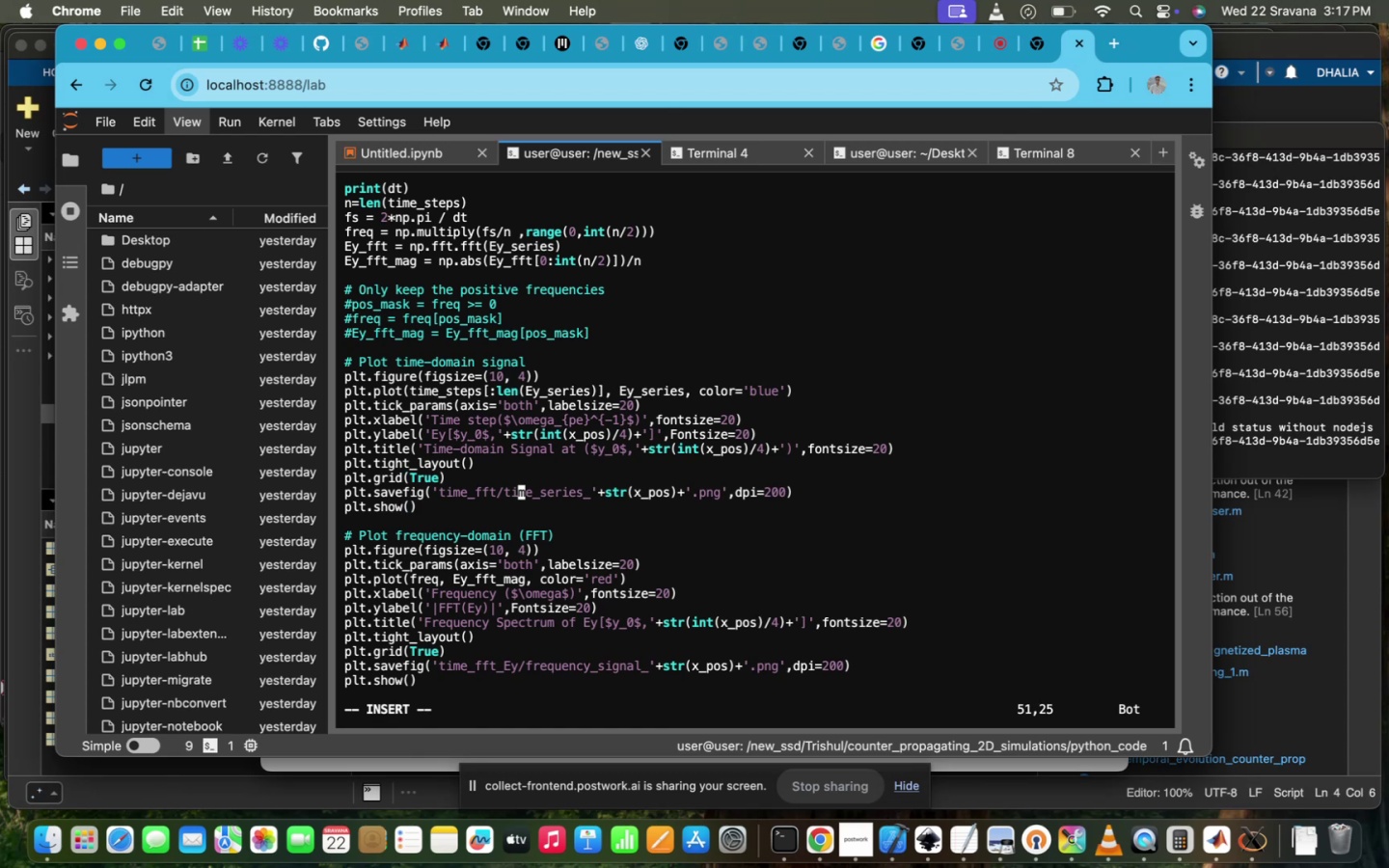 
key(ArrowLeft)
 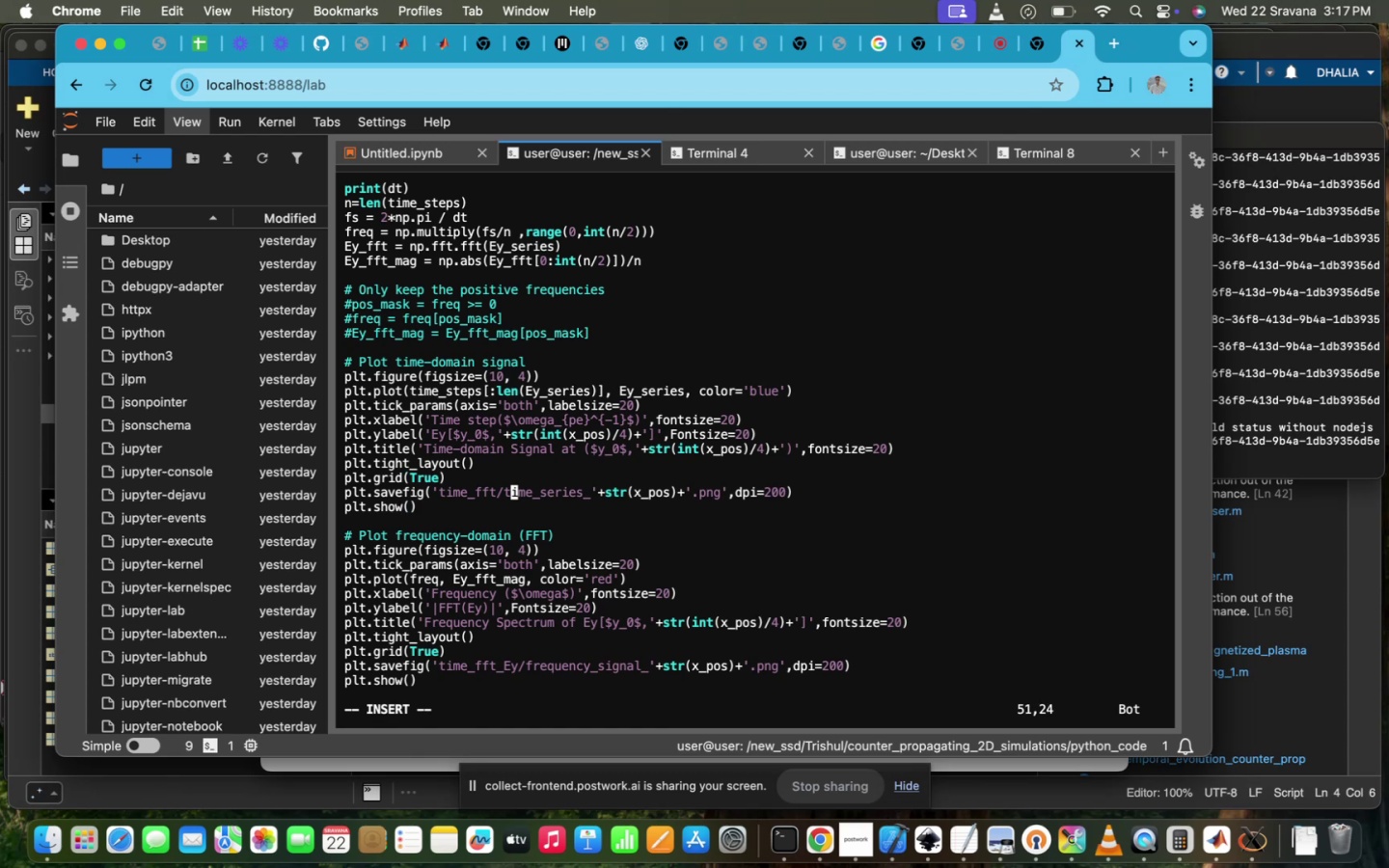 
key(ArrowLeft)
 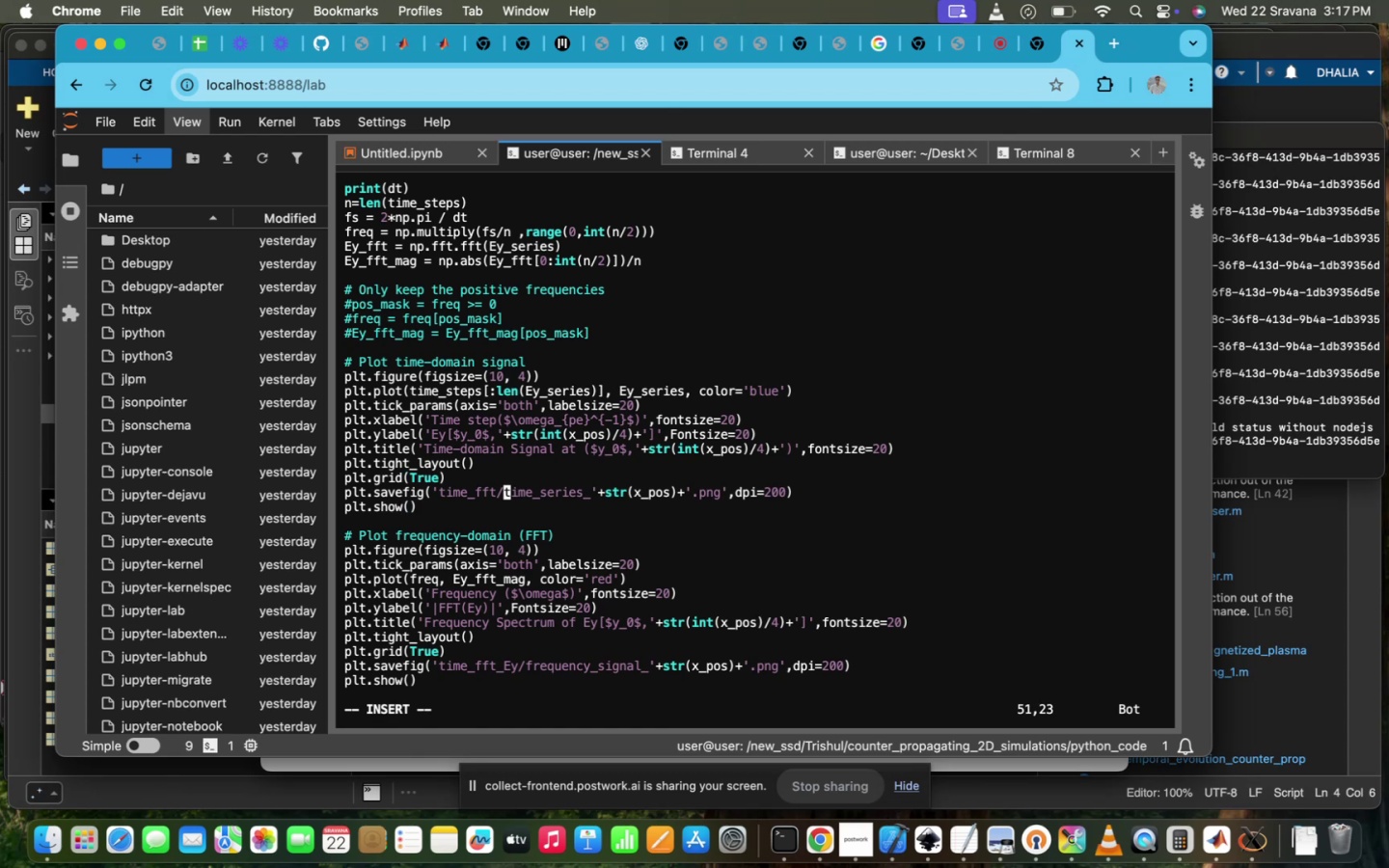 
key(ArrowLeft)
 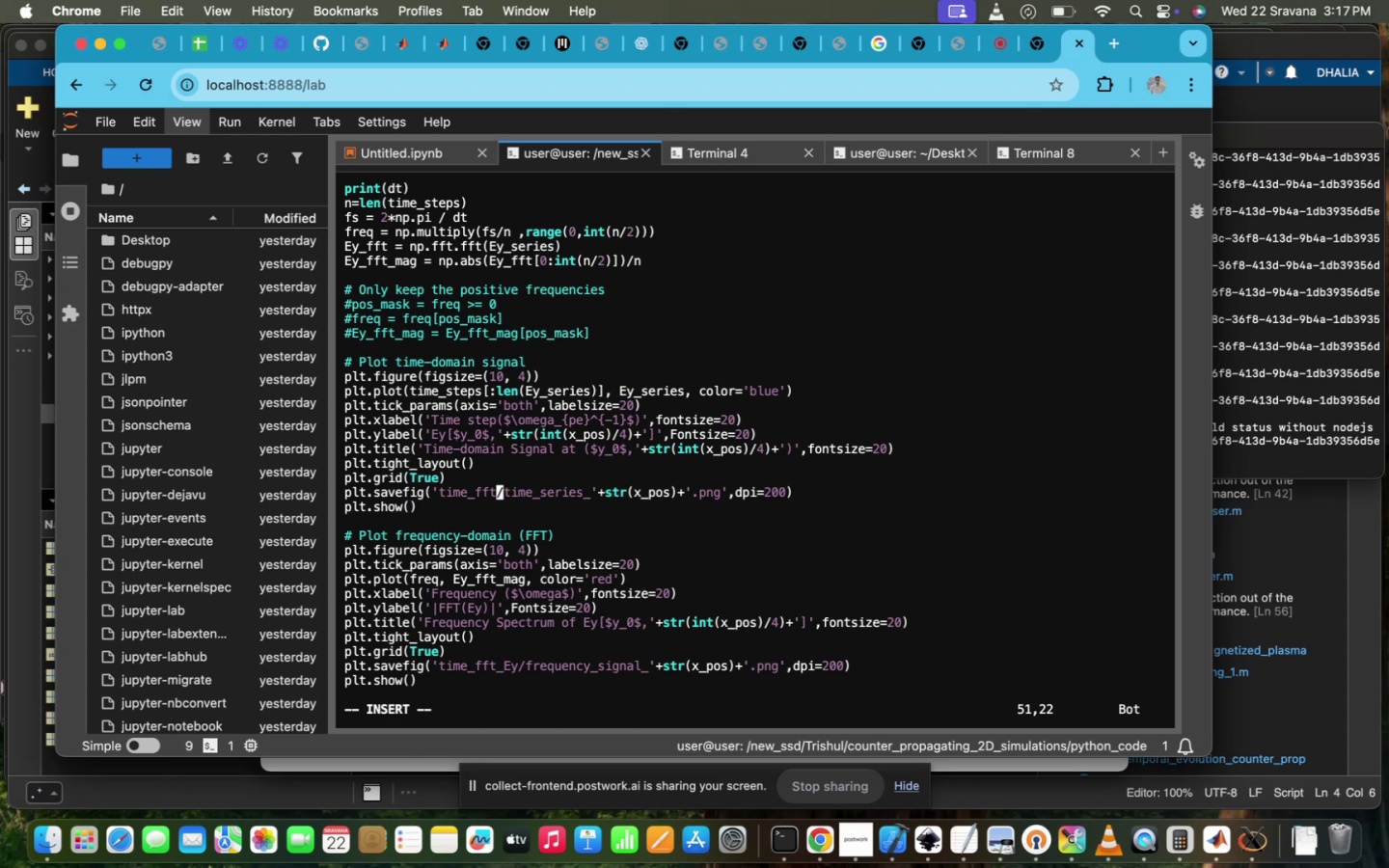 
key(Shift+ShiftRight)
 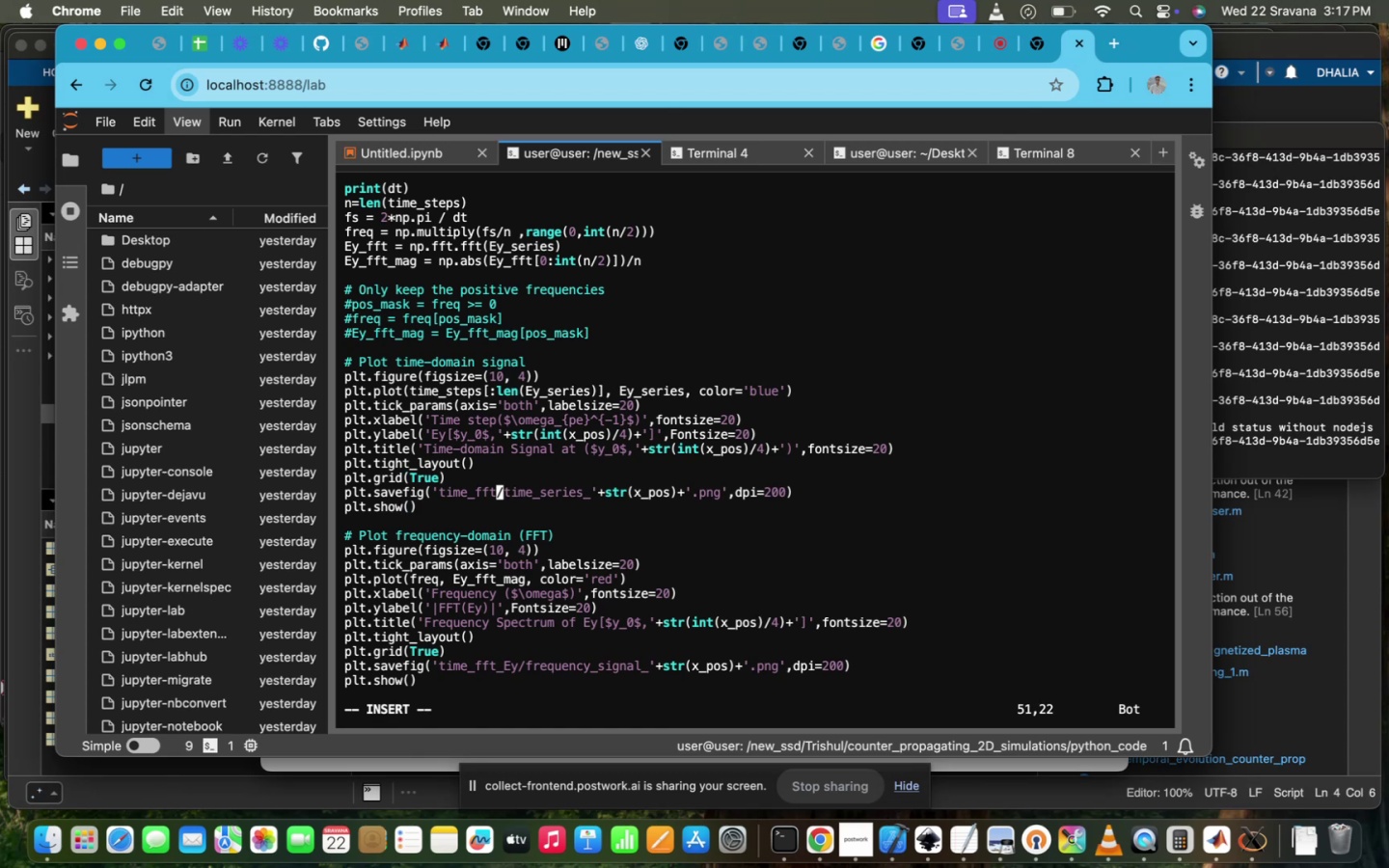 
key(Shift+Minus)
 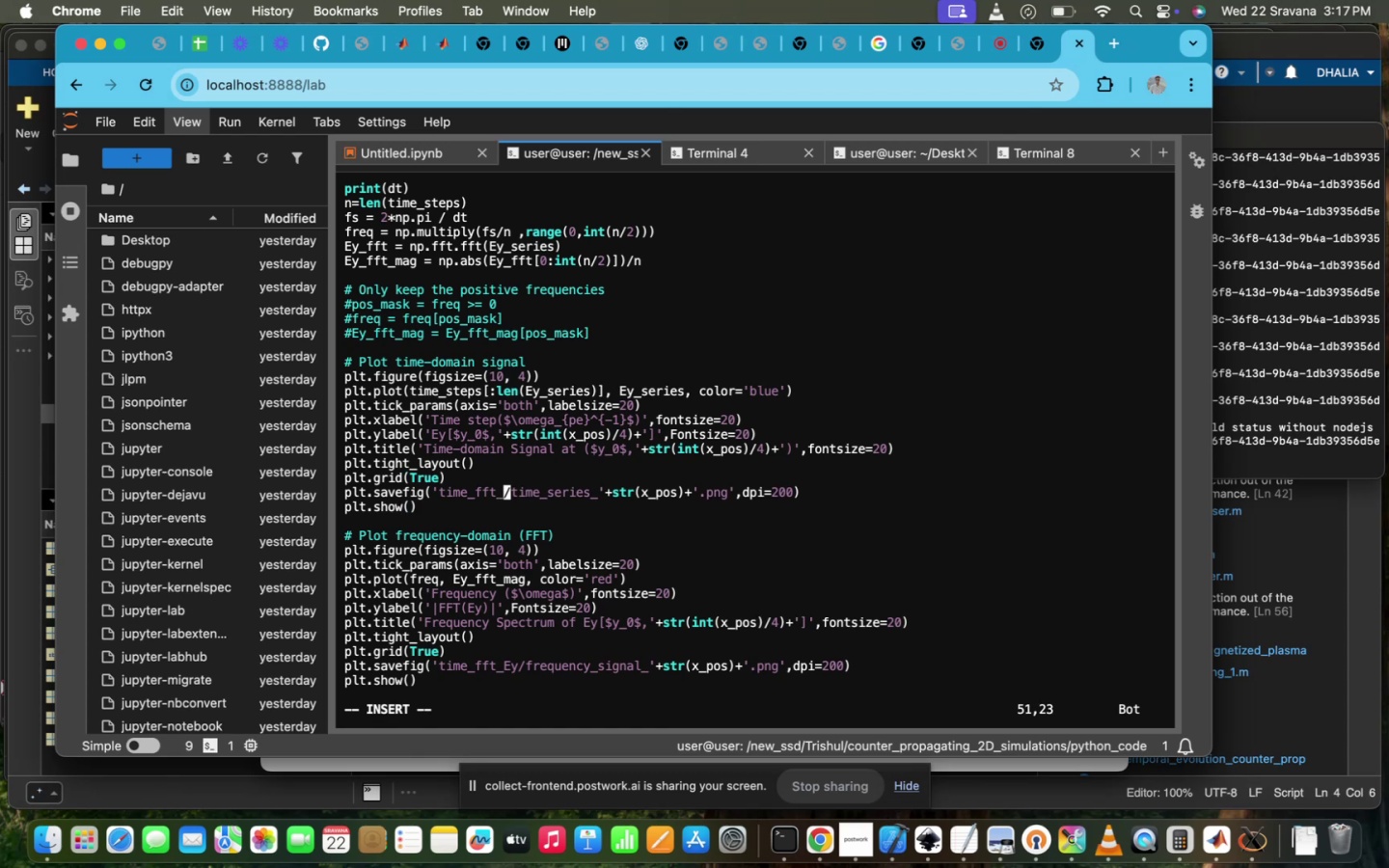 
key(CapsLock)
 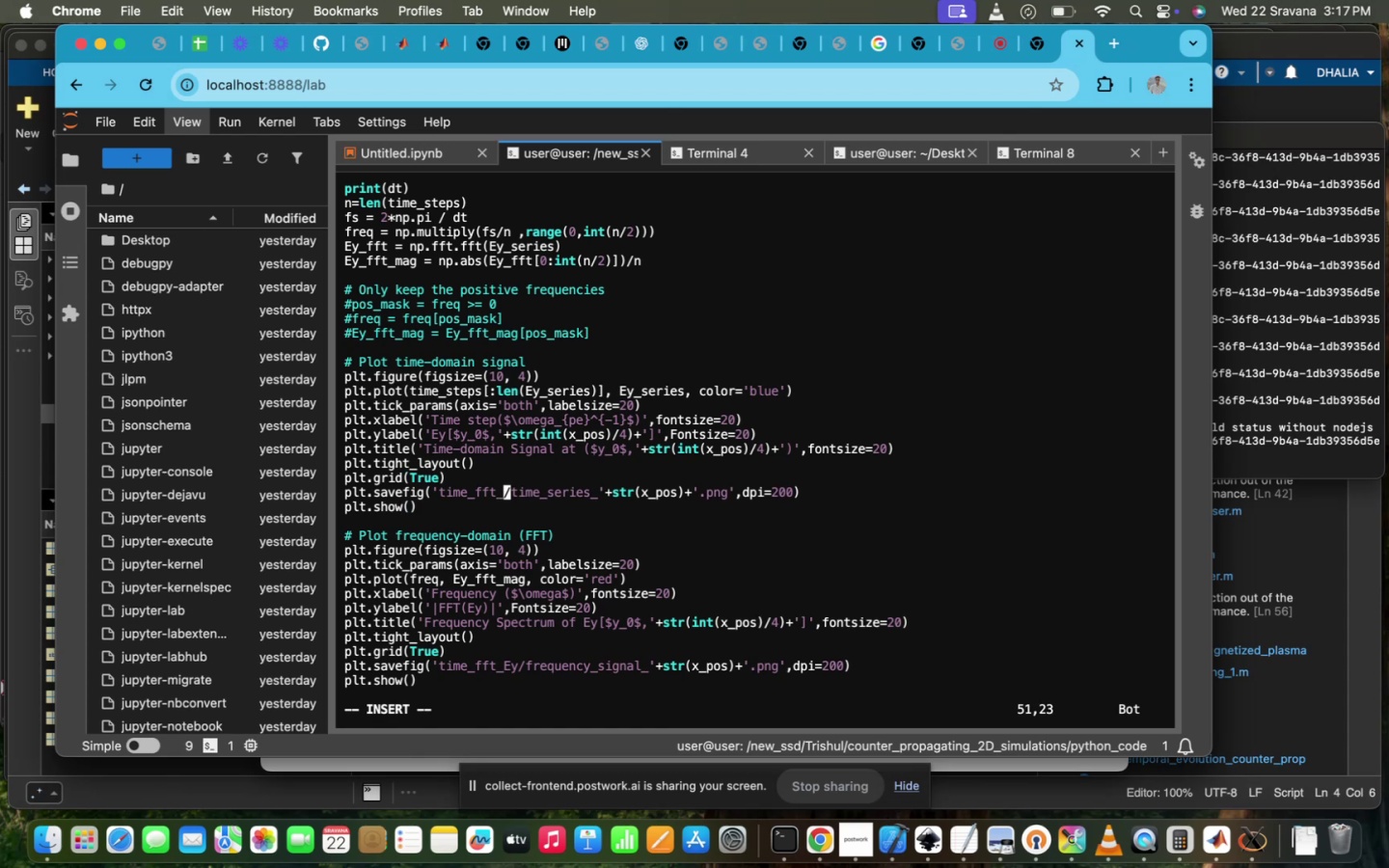 
key(E)
 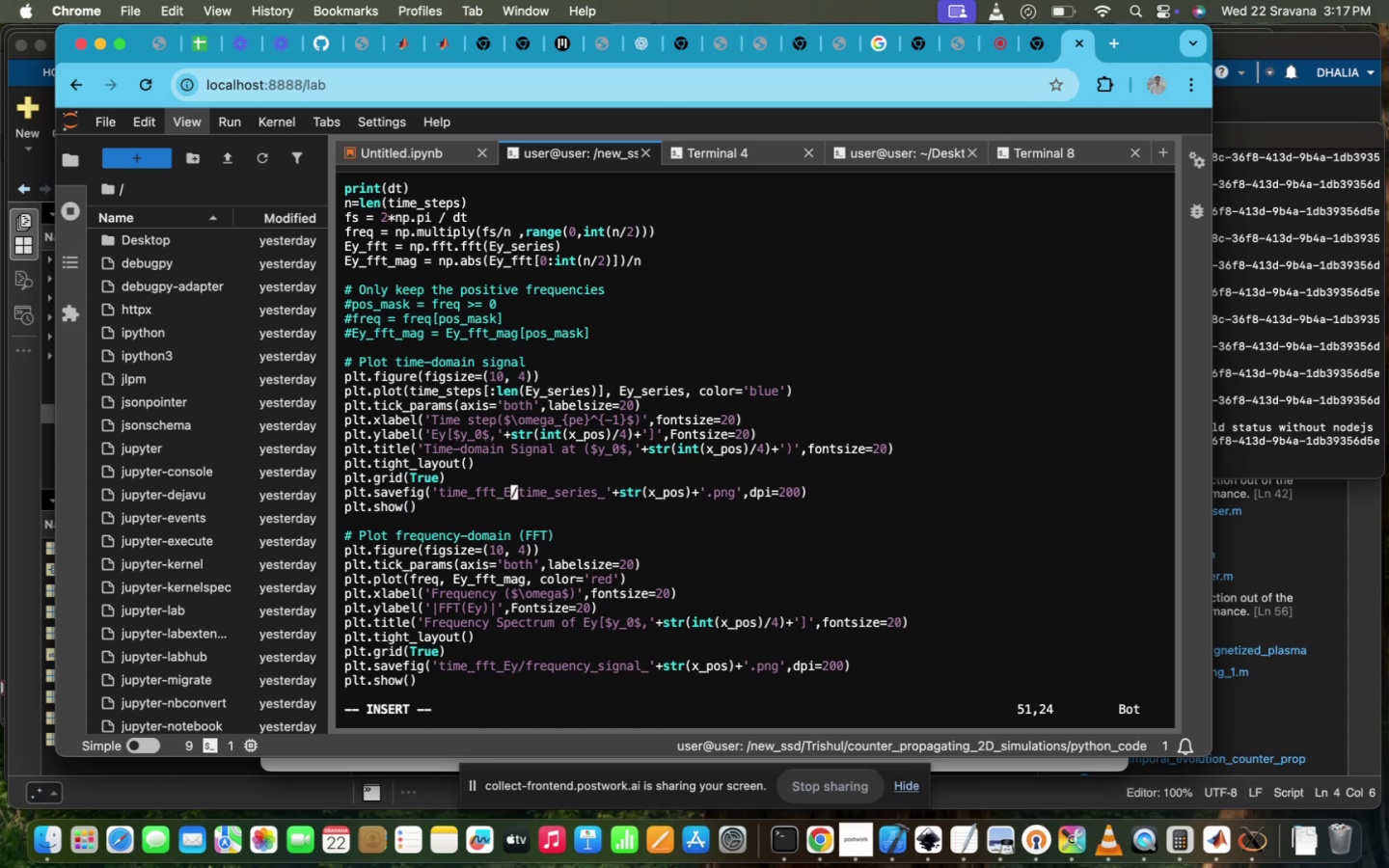 
key(CapsLock)
 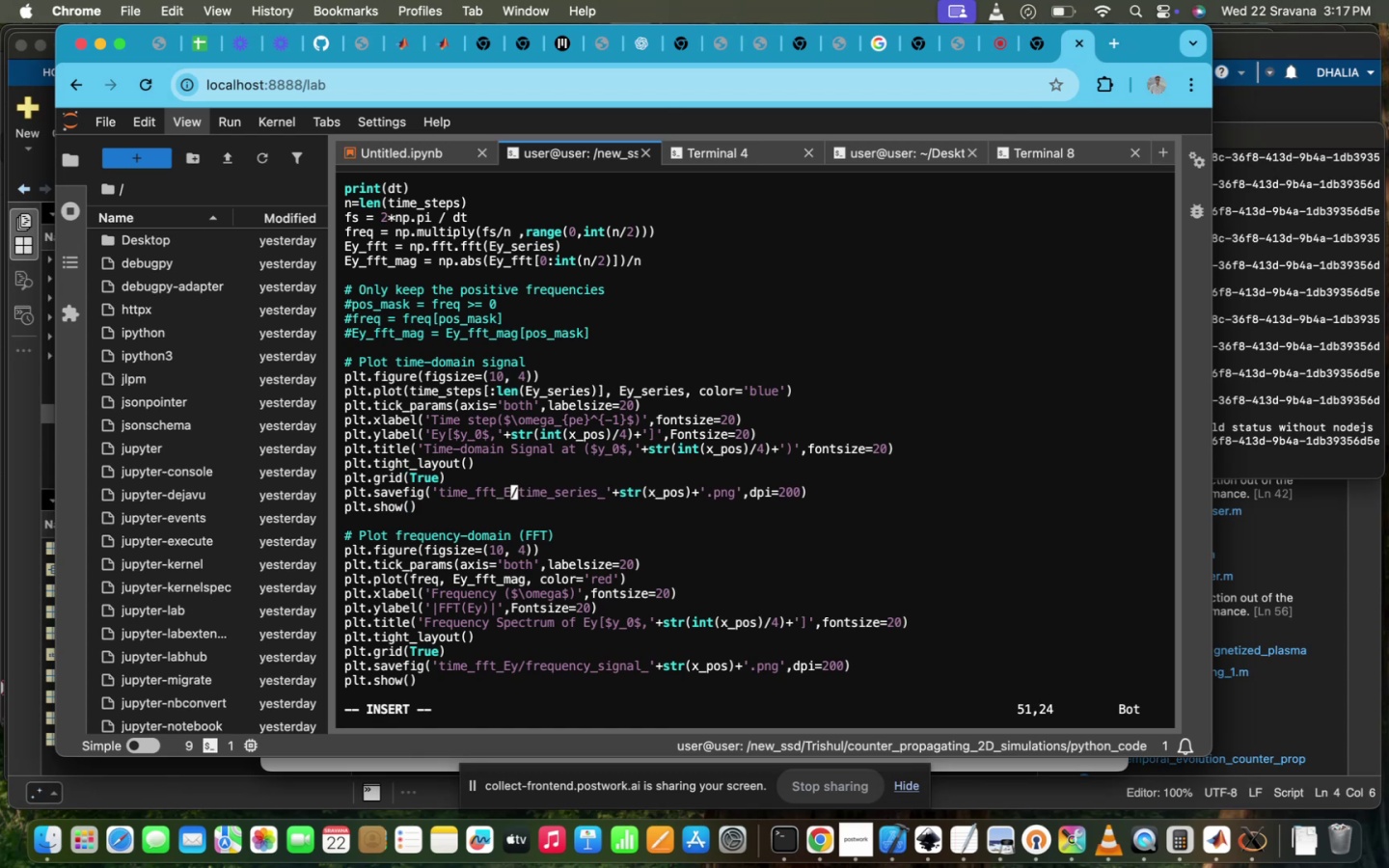 
key(Y)
 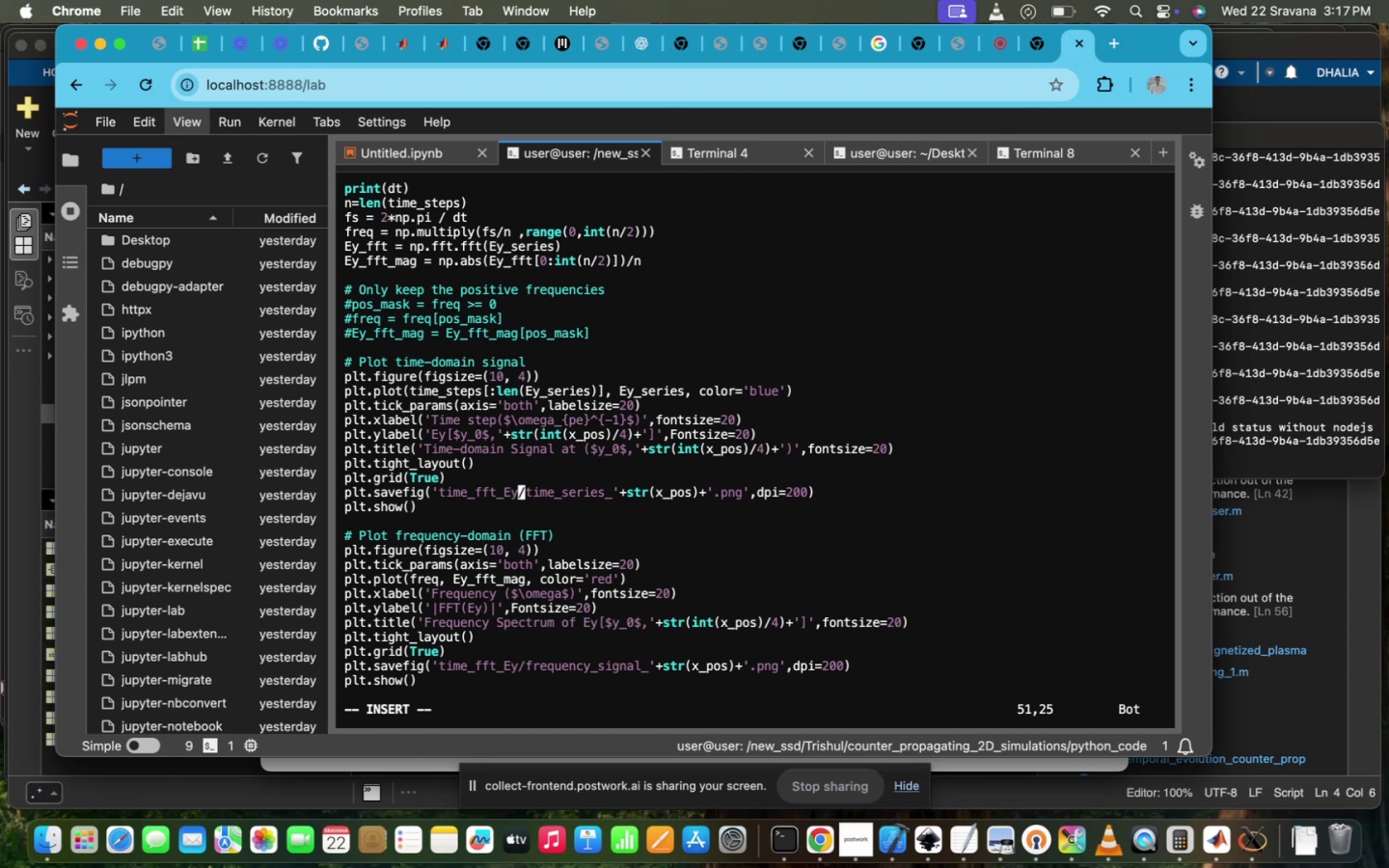 
key(Escape)
 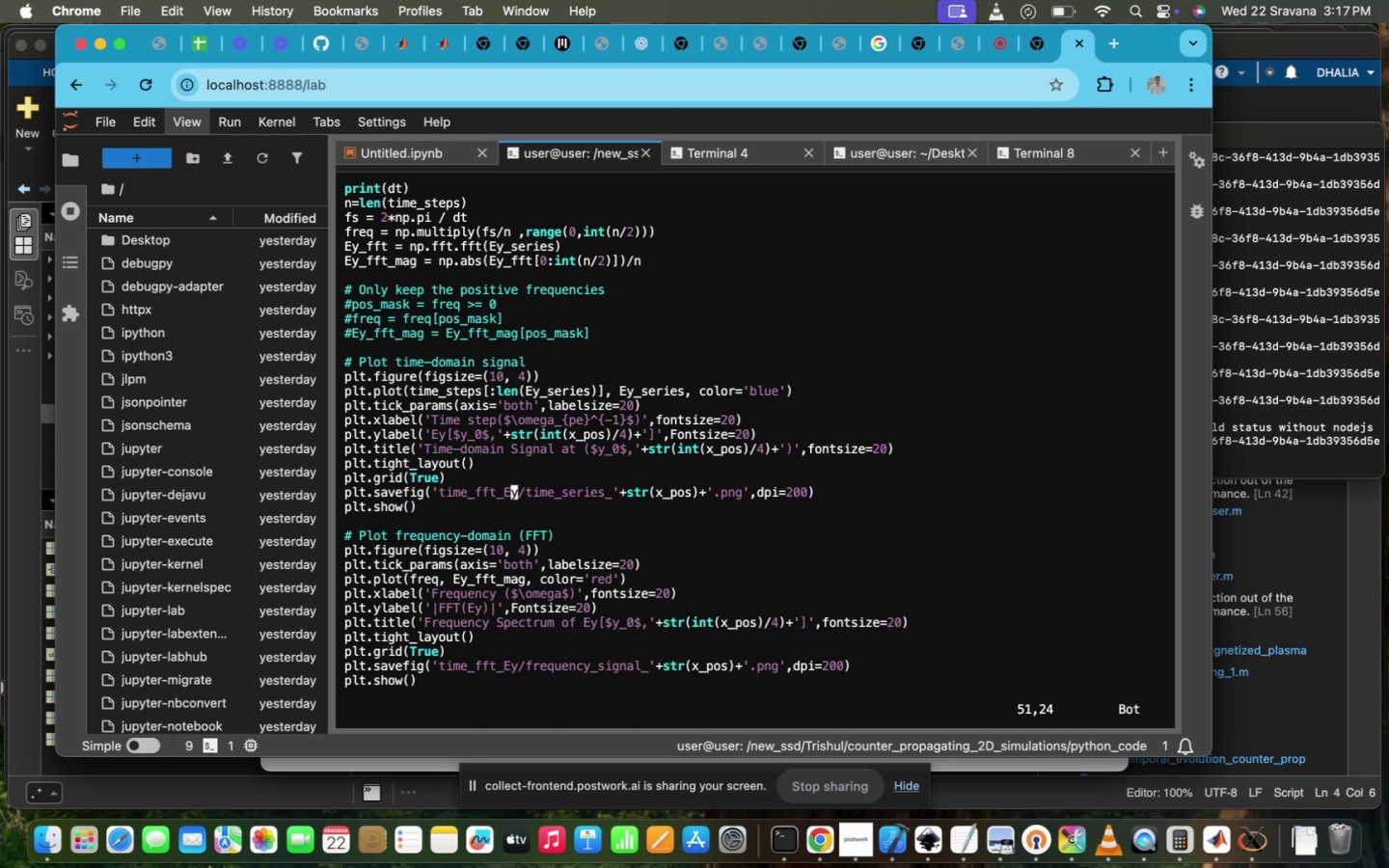 
scroll: coordinate [553, 432], scroll_direction: up, amount: 52.0
 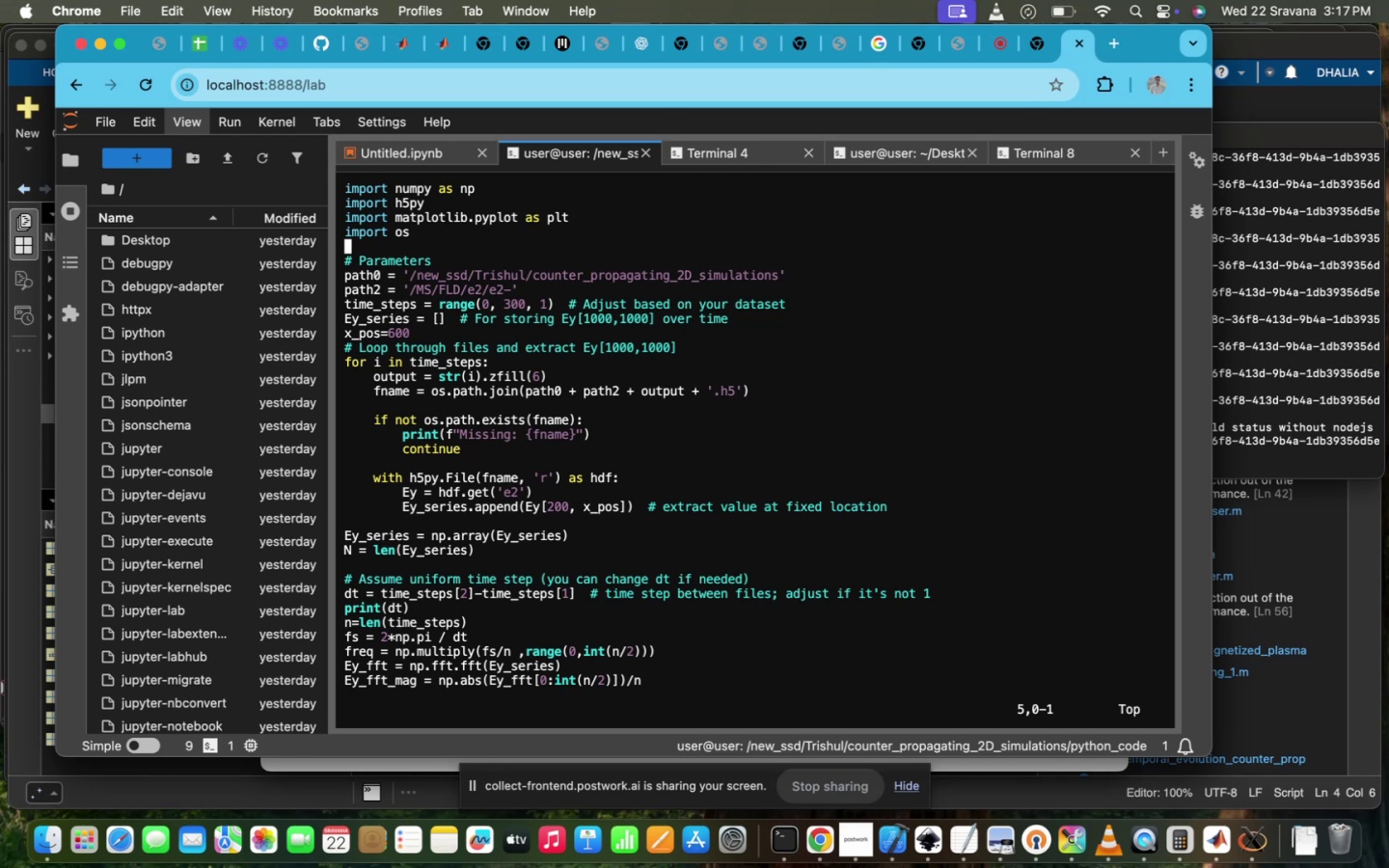 
scroll: coordinate [553, 432], scroll_direction: down, amount: 5.0
 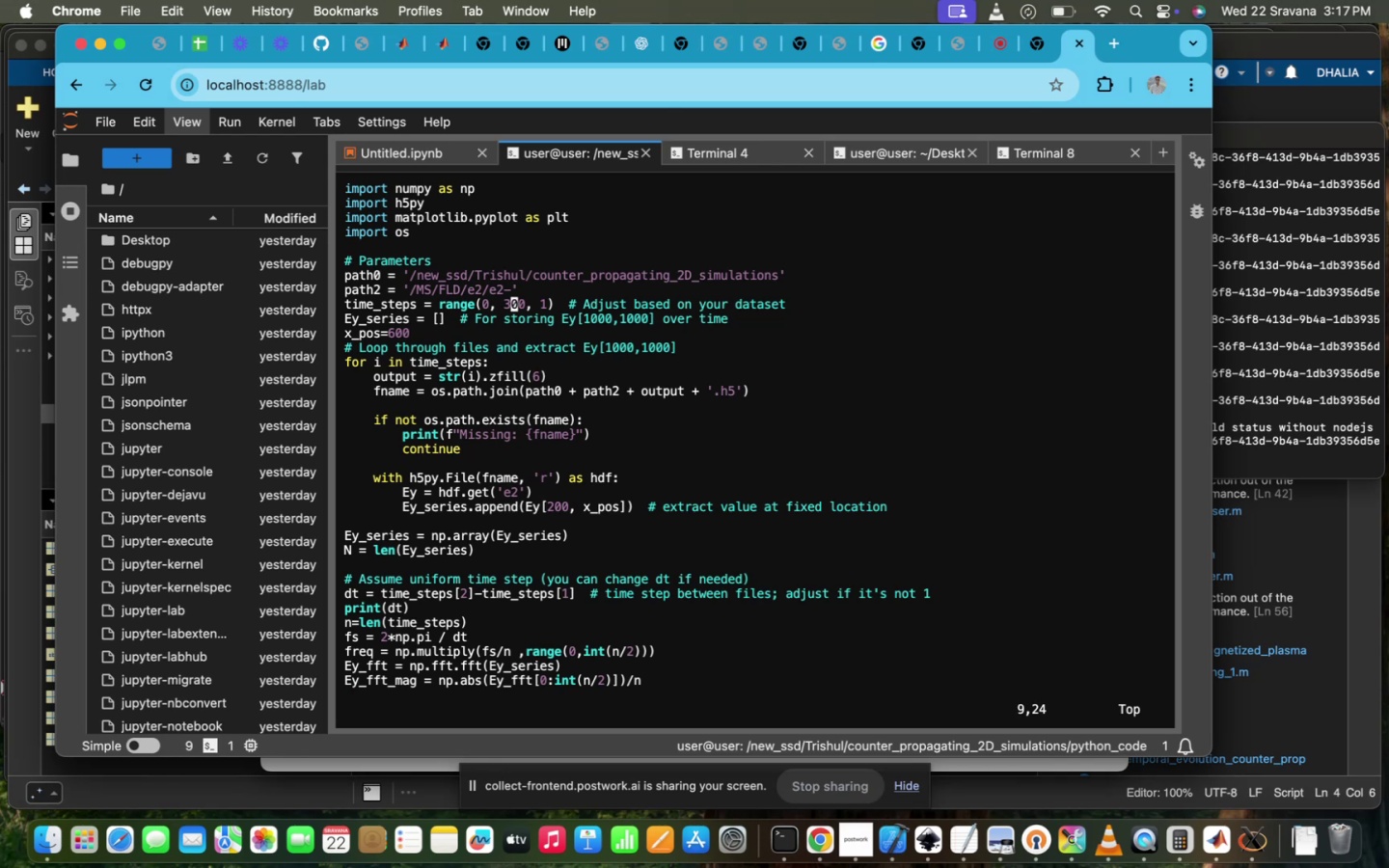 
key(Backspace)
type(6i)
 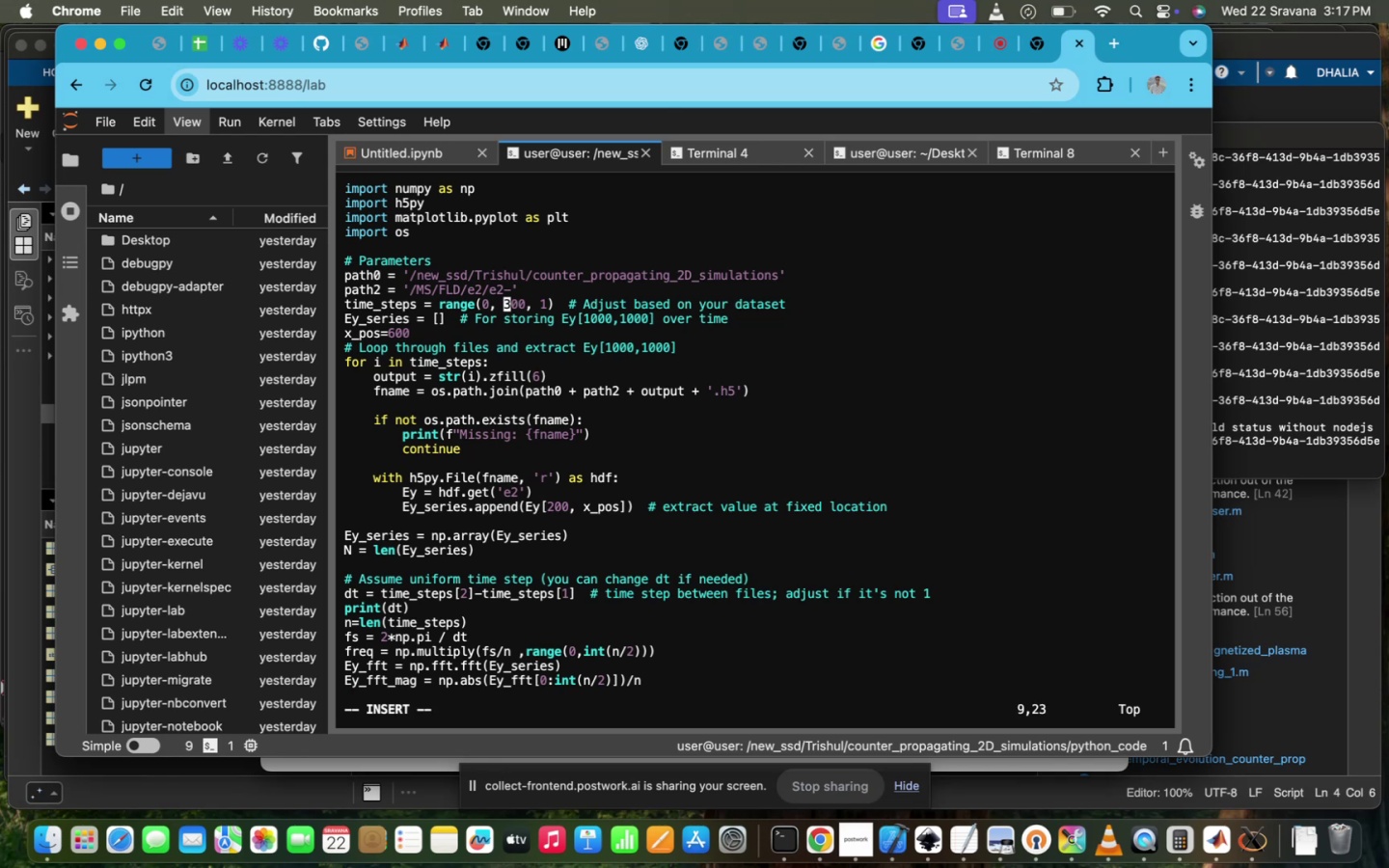 
key(ArrowRight)
 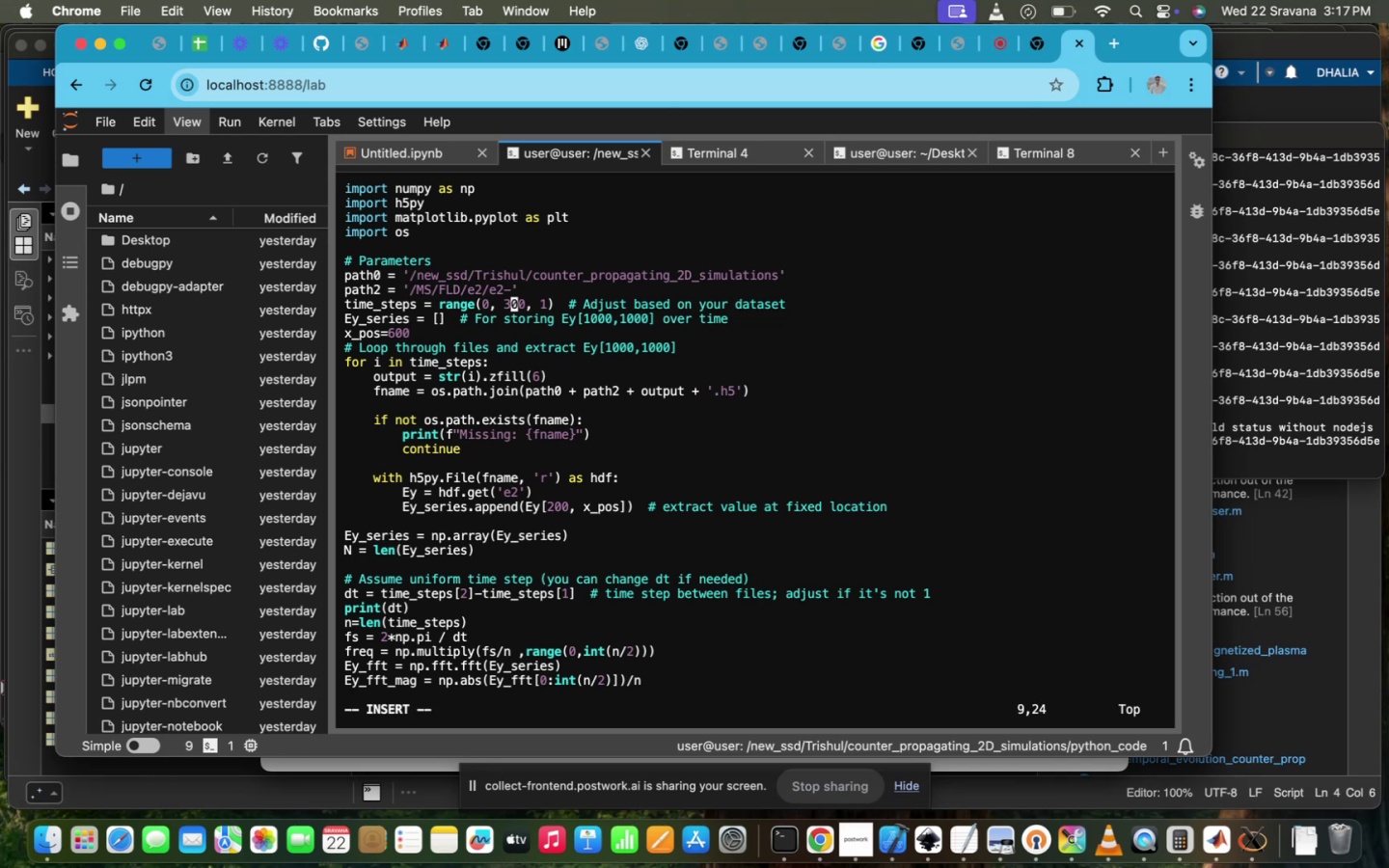 
key(Backspace)
type(5)
key(Backspace)
type(6)
key(Escape)
type(:wq!)
 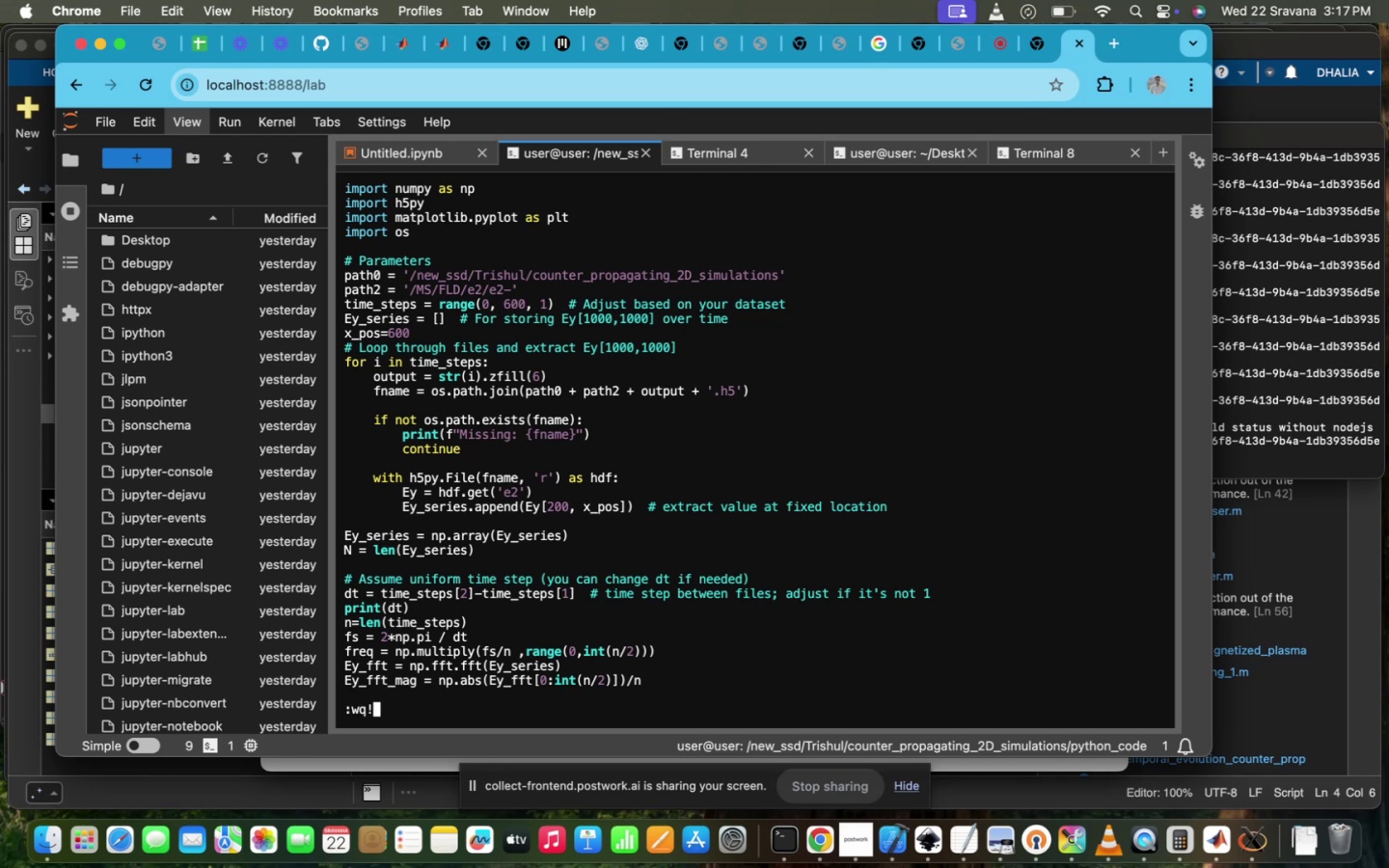 
key(Enter)
 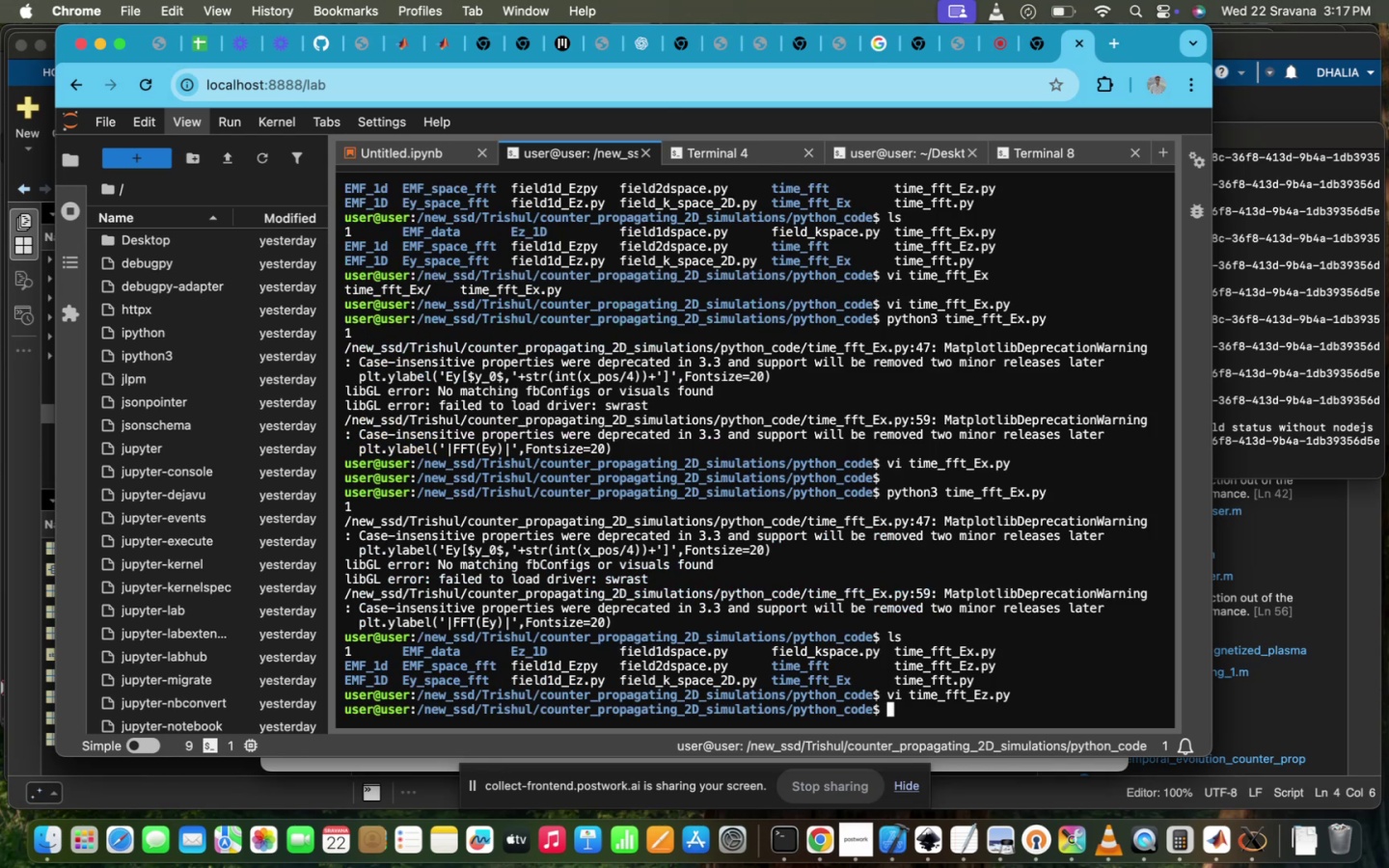 
type(pyth)
key(Tab)
type(3 ti)
key(Tab)
type(_E)
key(Tab)
key(Tab)
type(z)
key(Tab)
 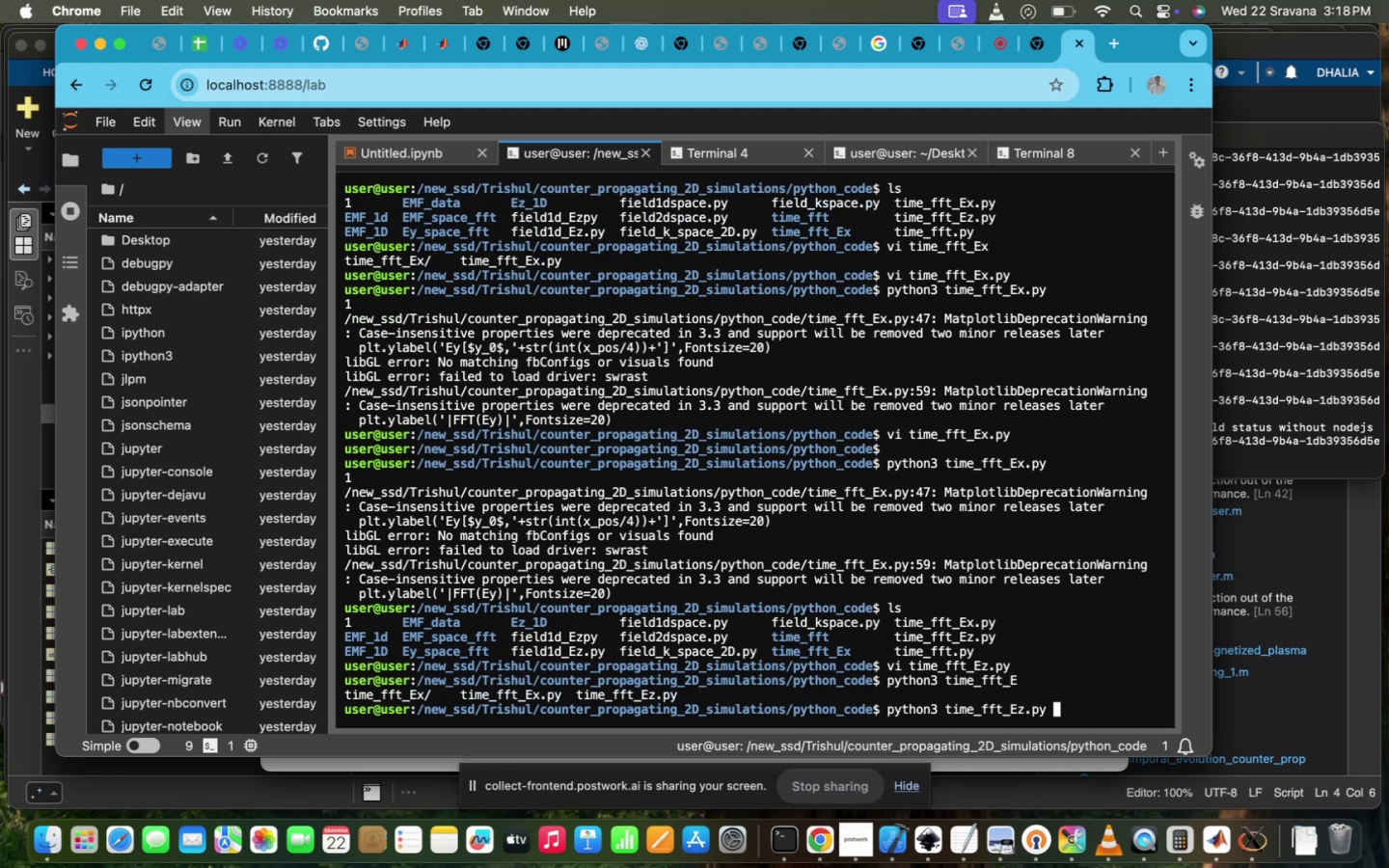 
key(Enter)
 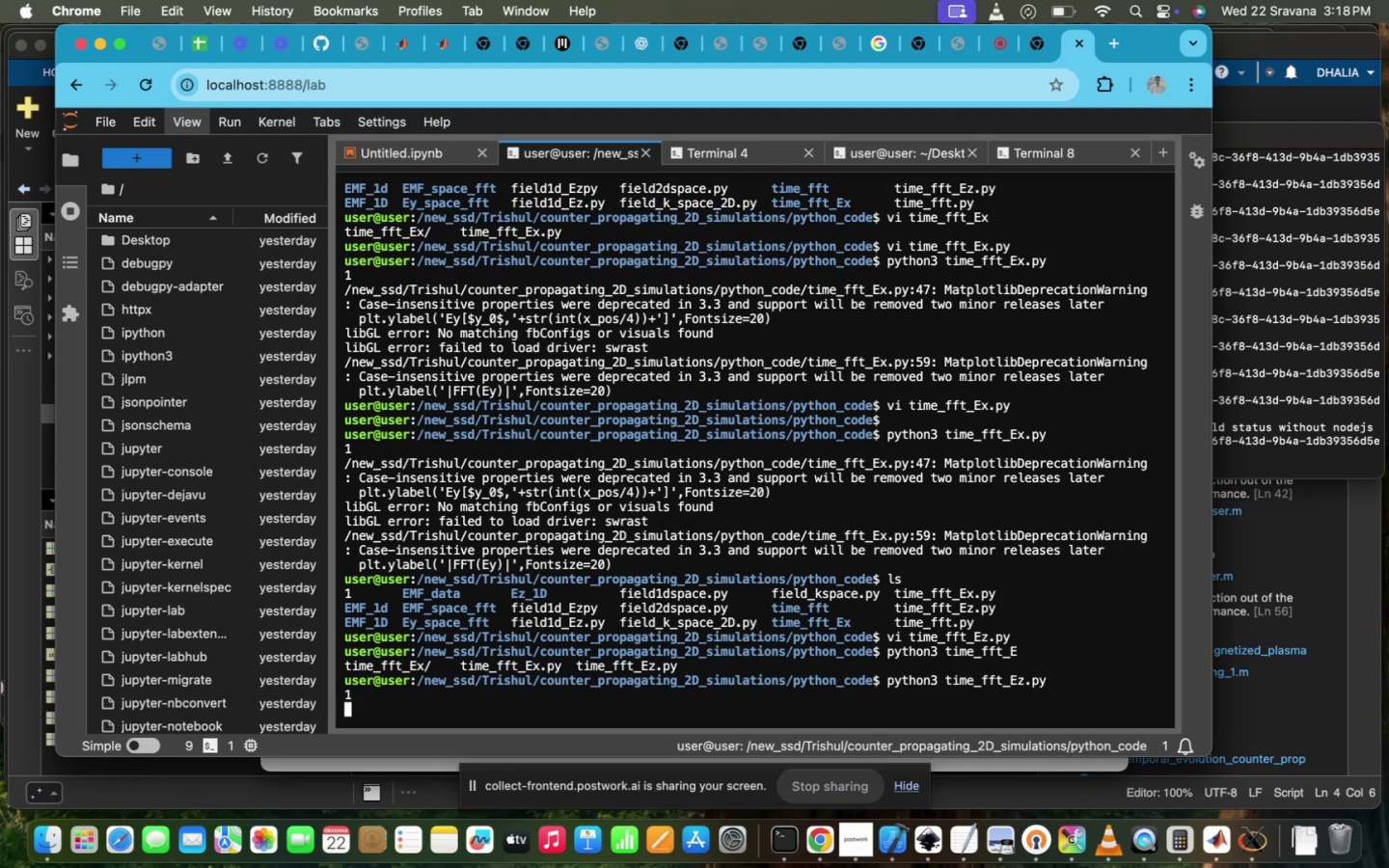 
wait(8.76)
 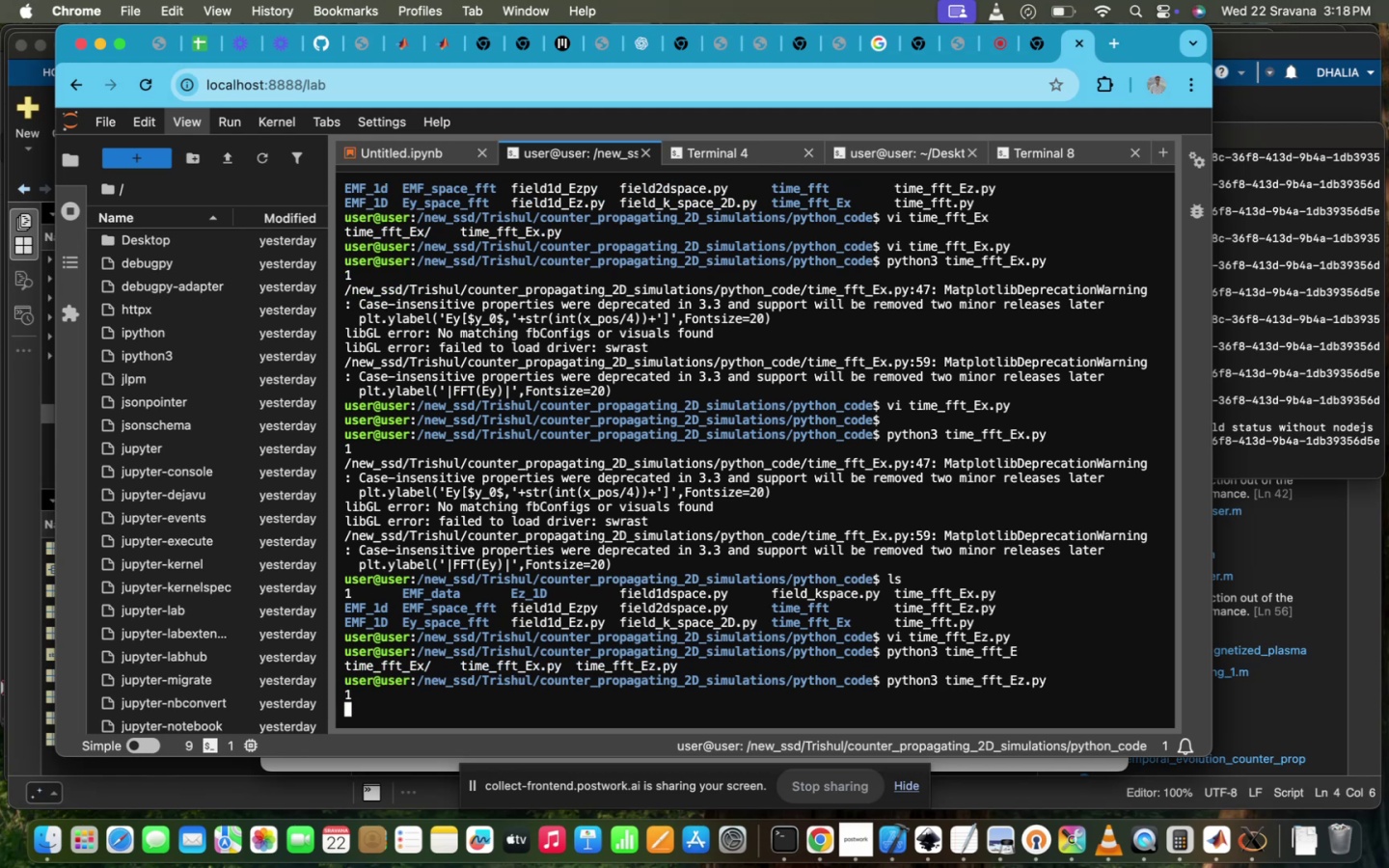 
type(mkdir tim)
key(Tab)
type(_Ey)
key(Tab)
 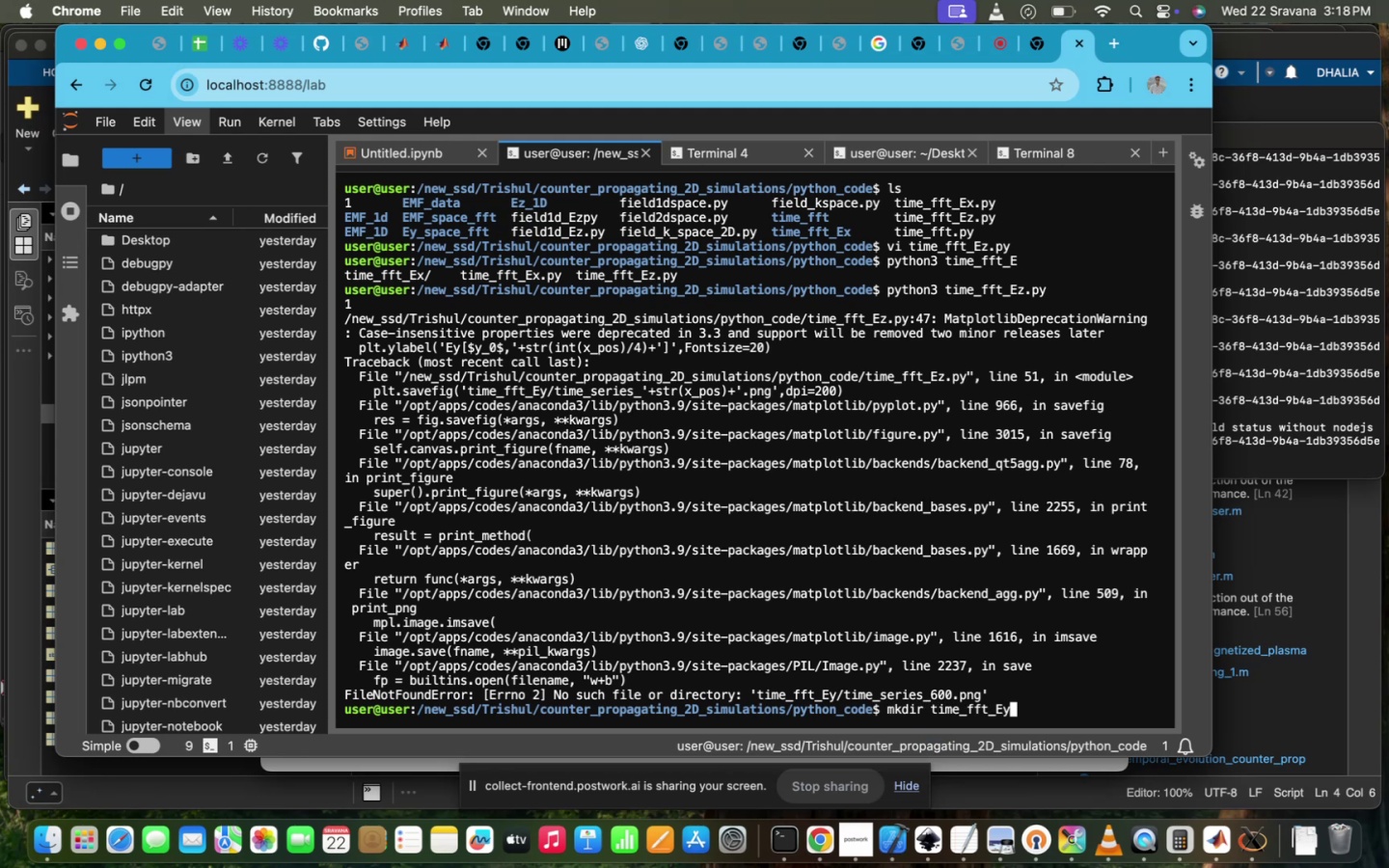 
key(Enter)
 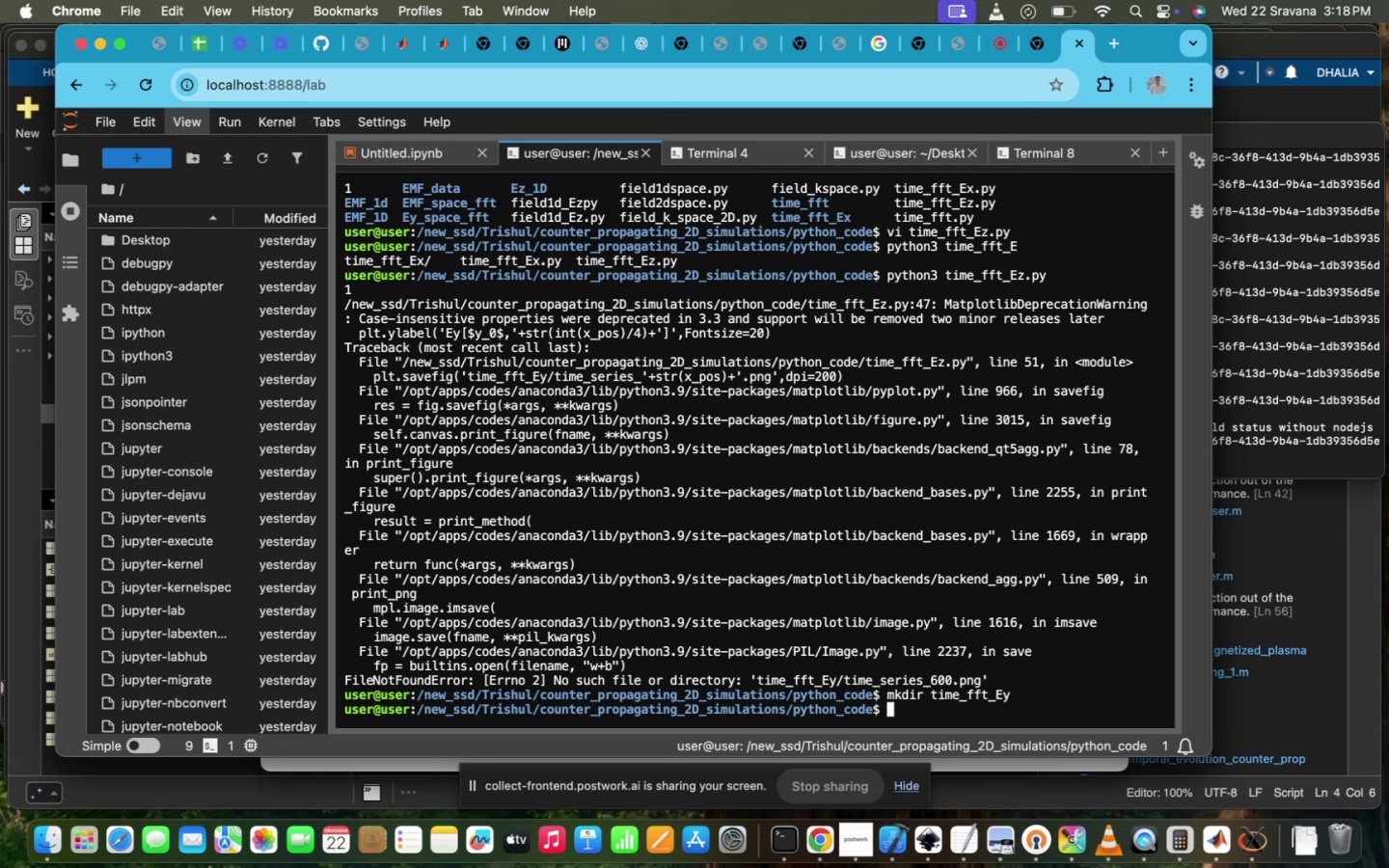 
key(ArrowUp)
 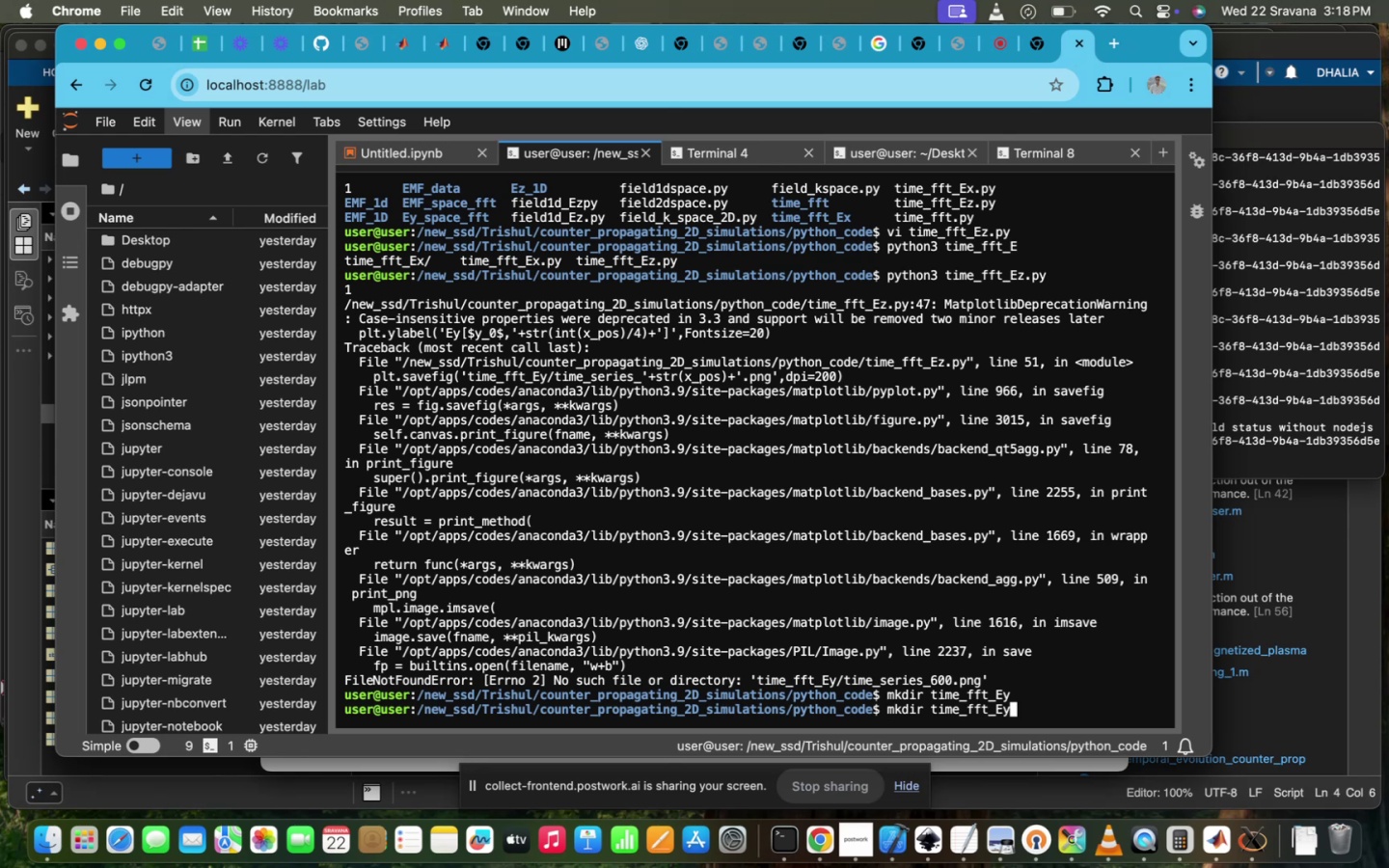 
key(ArrowUp)
 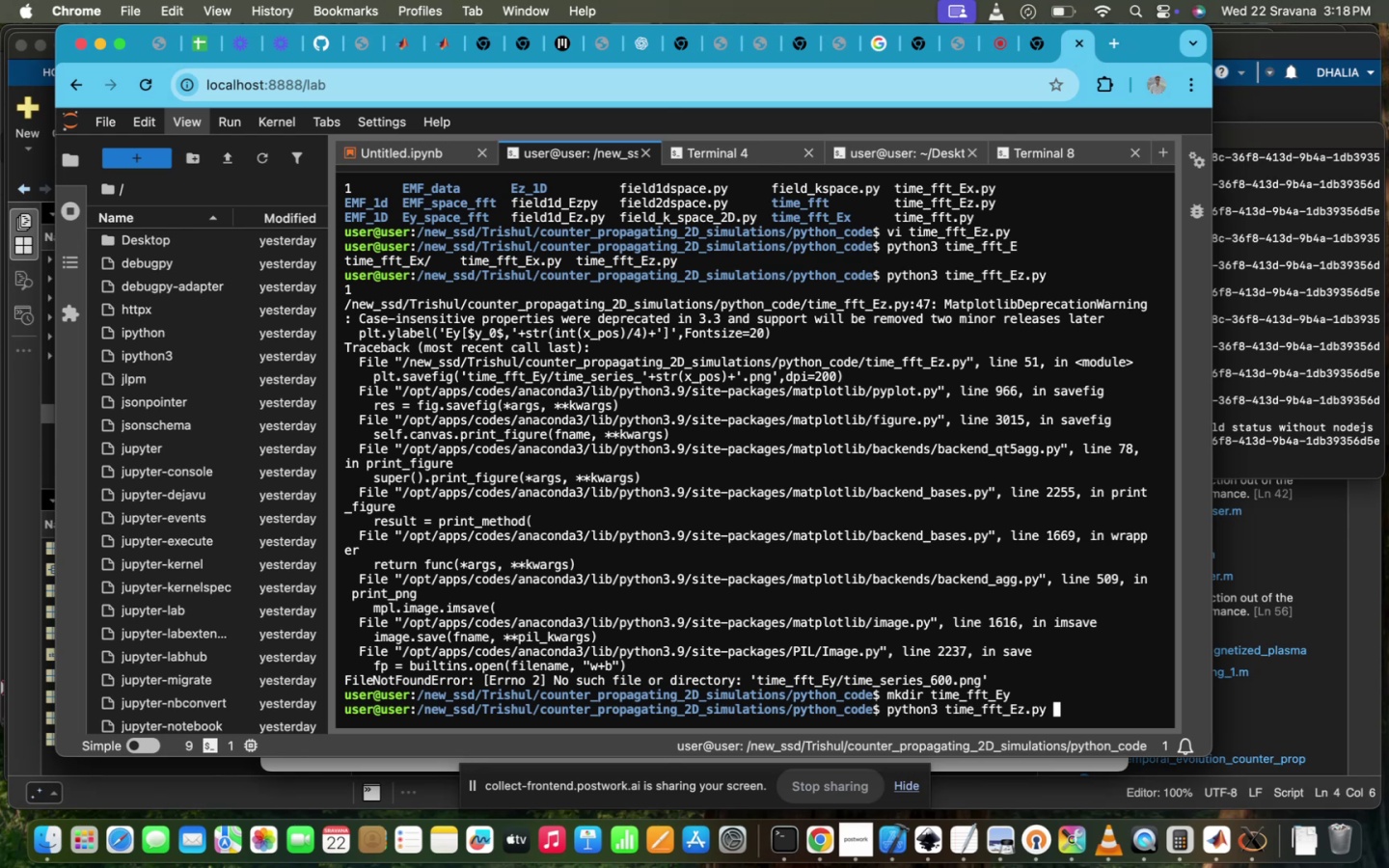 
key(ArrowUp)
 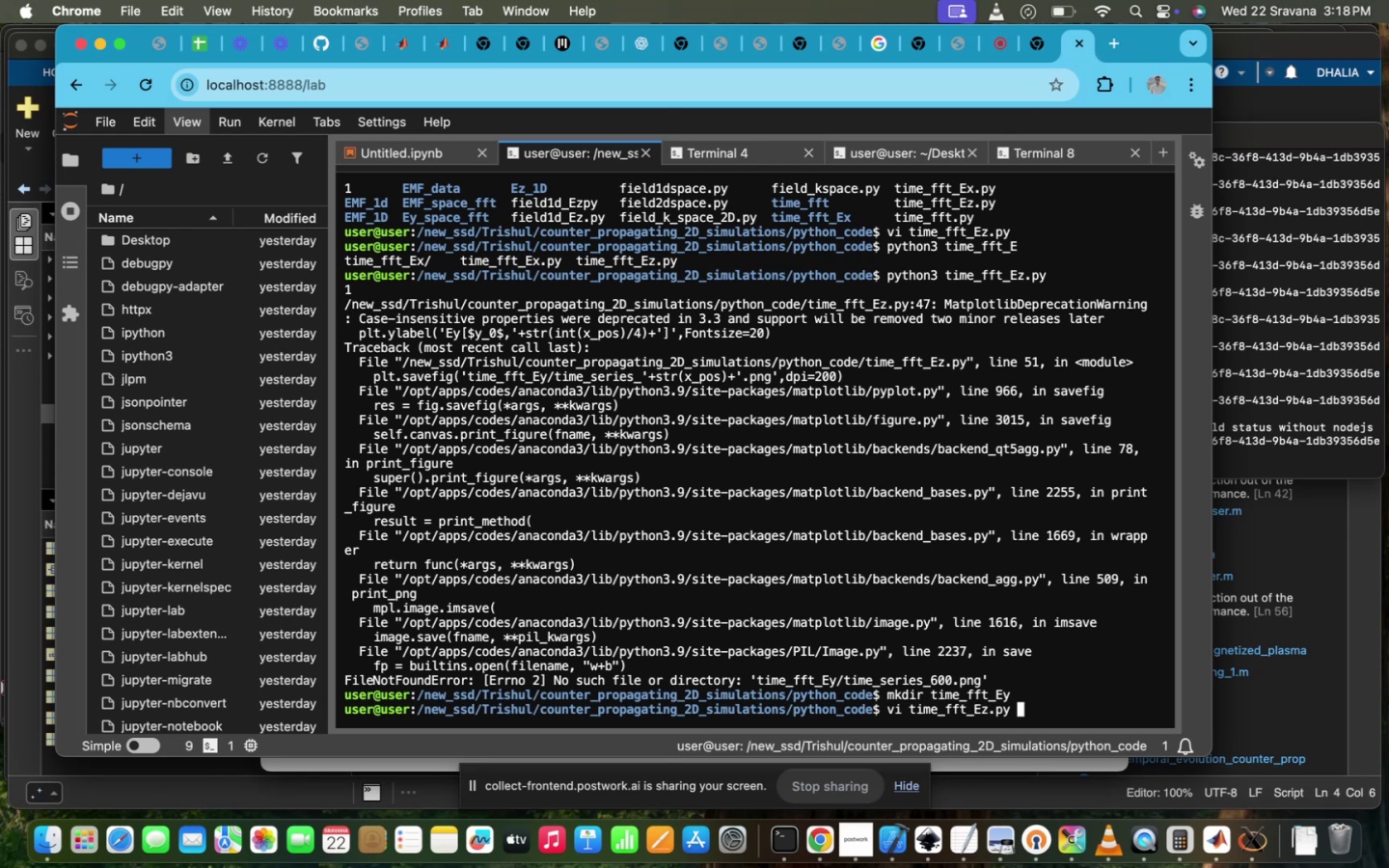 
key(ArrowDown)
 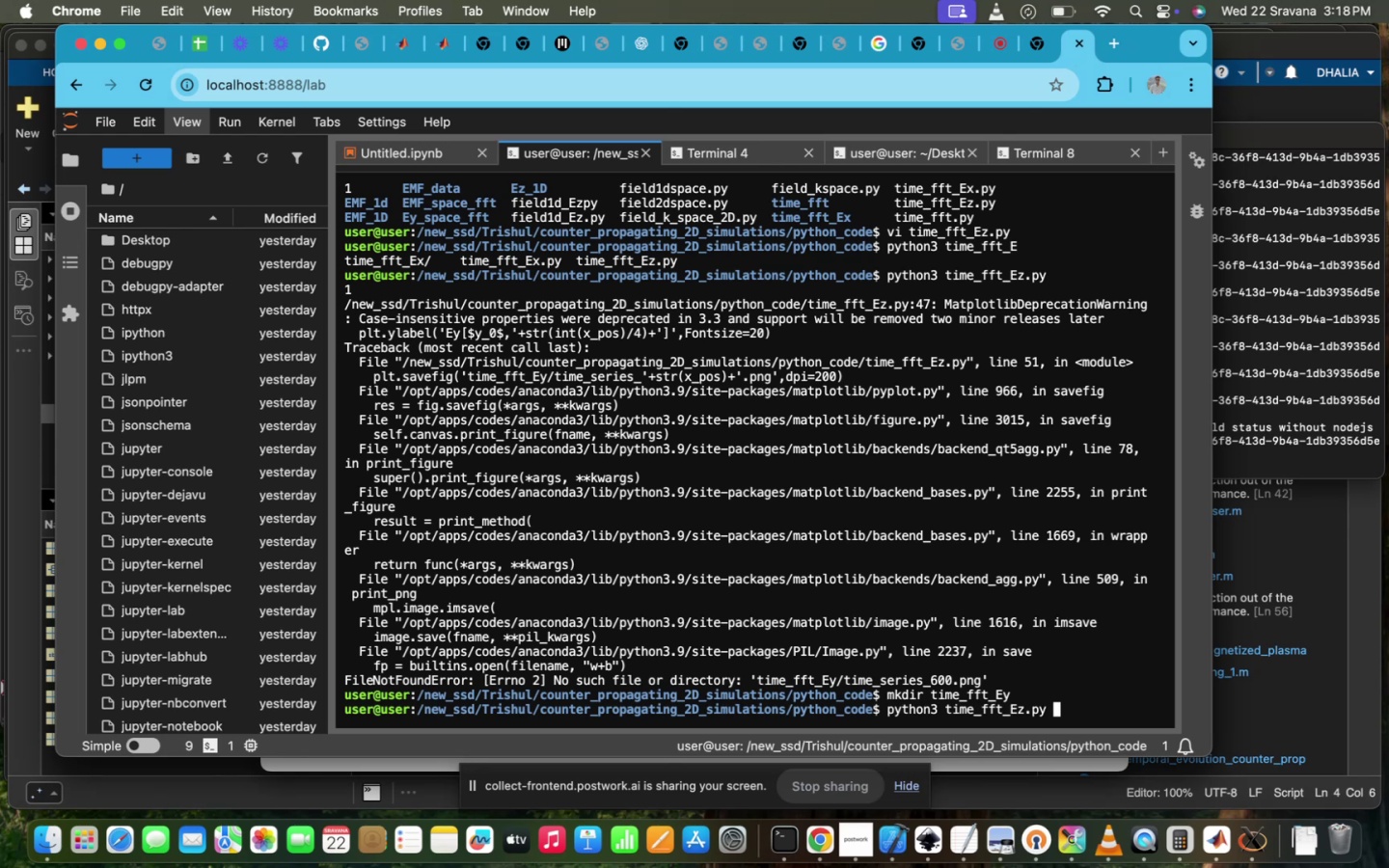 
key(Enter)
 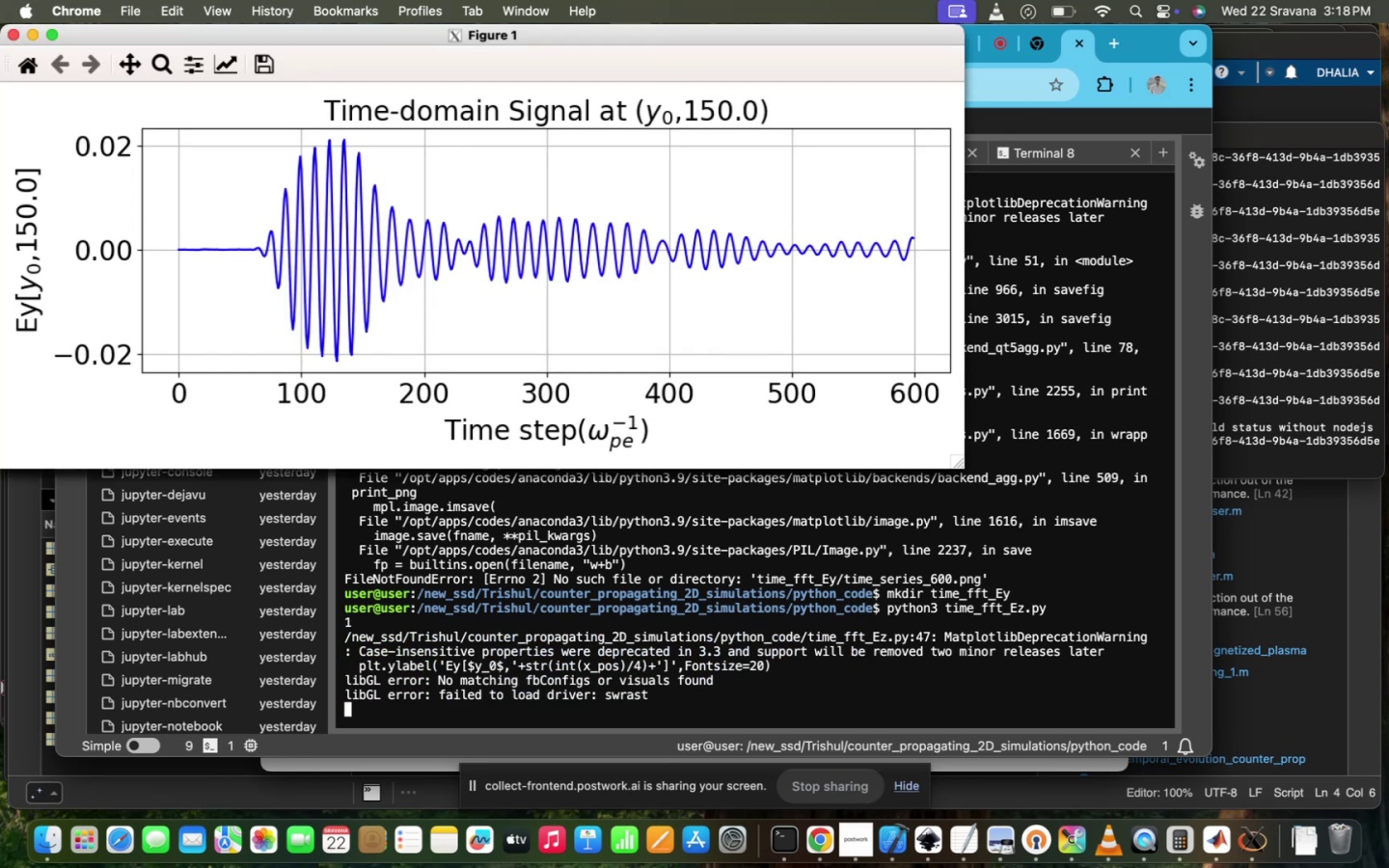 
wait(11.12)
 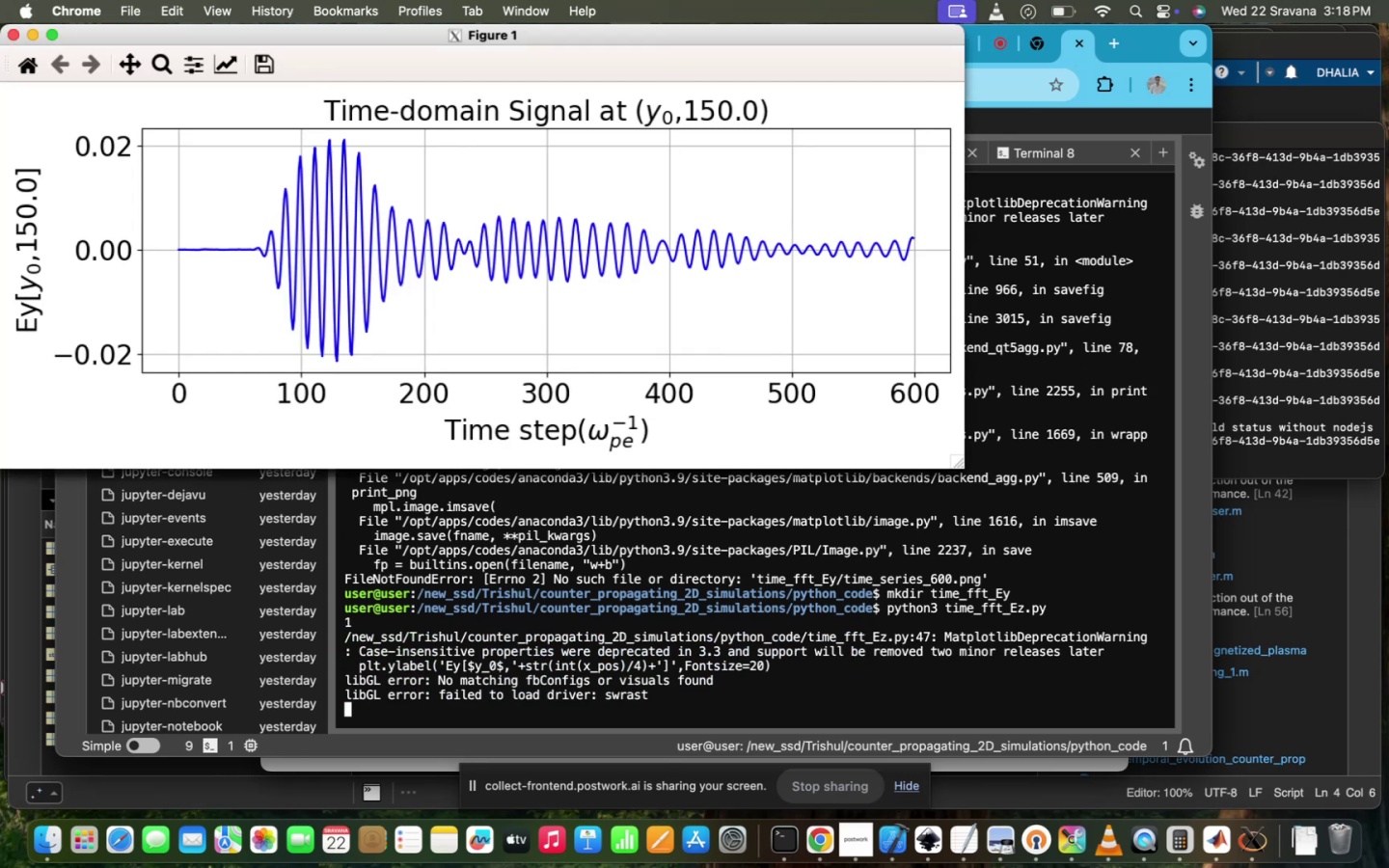 
left_click([11, 36])
 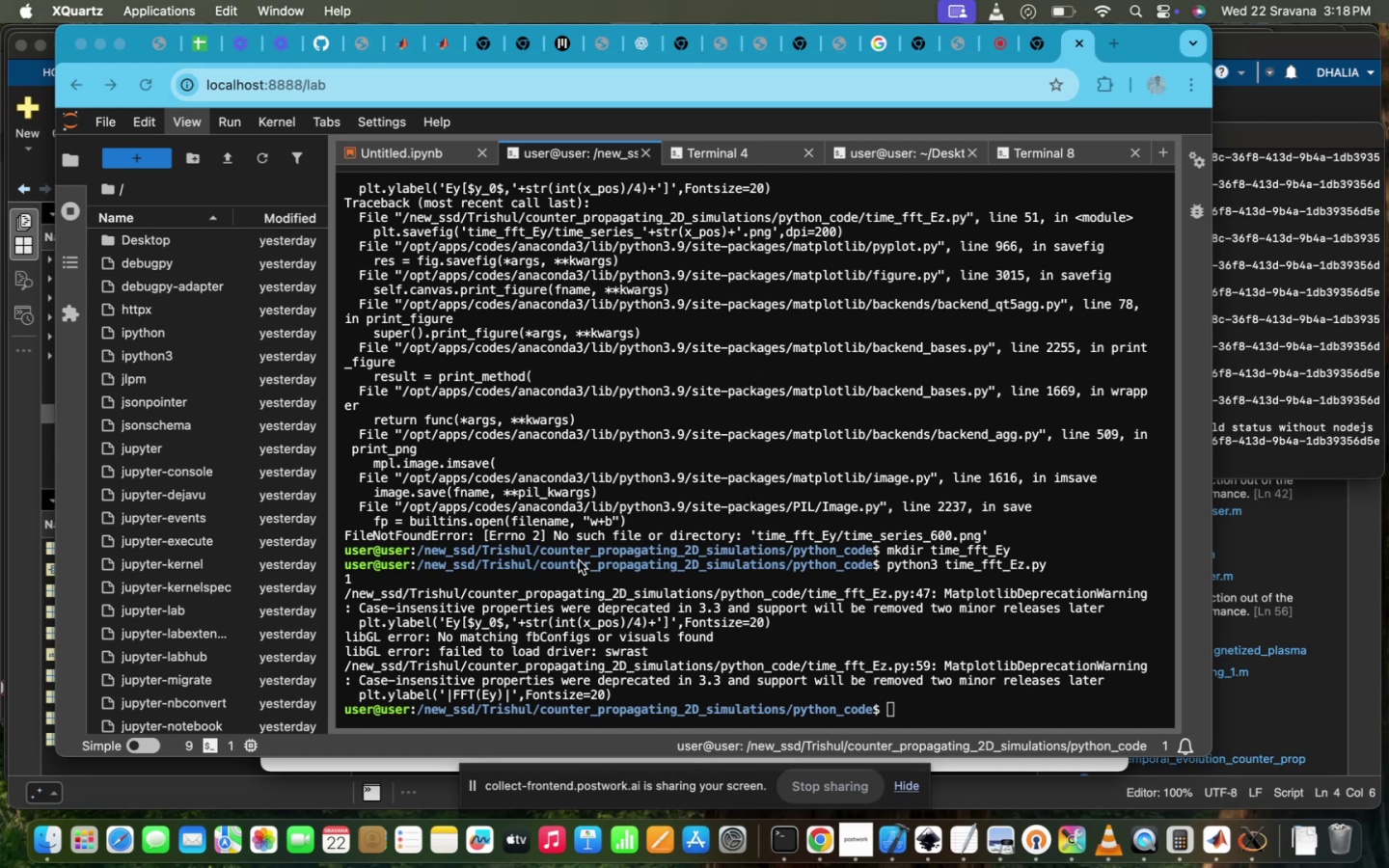 
wait(28.21)
 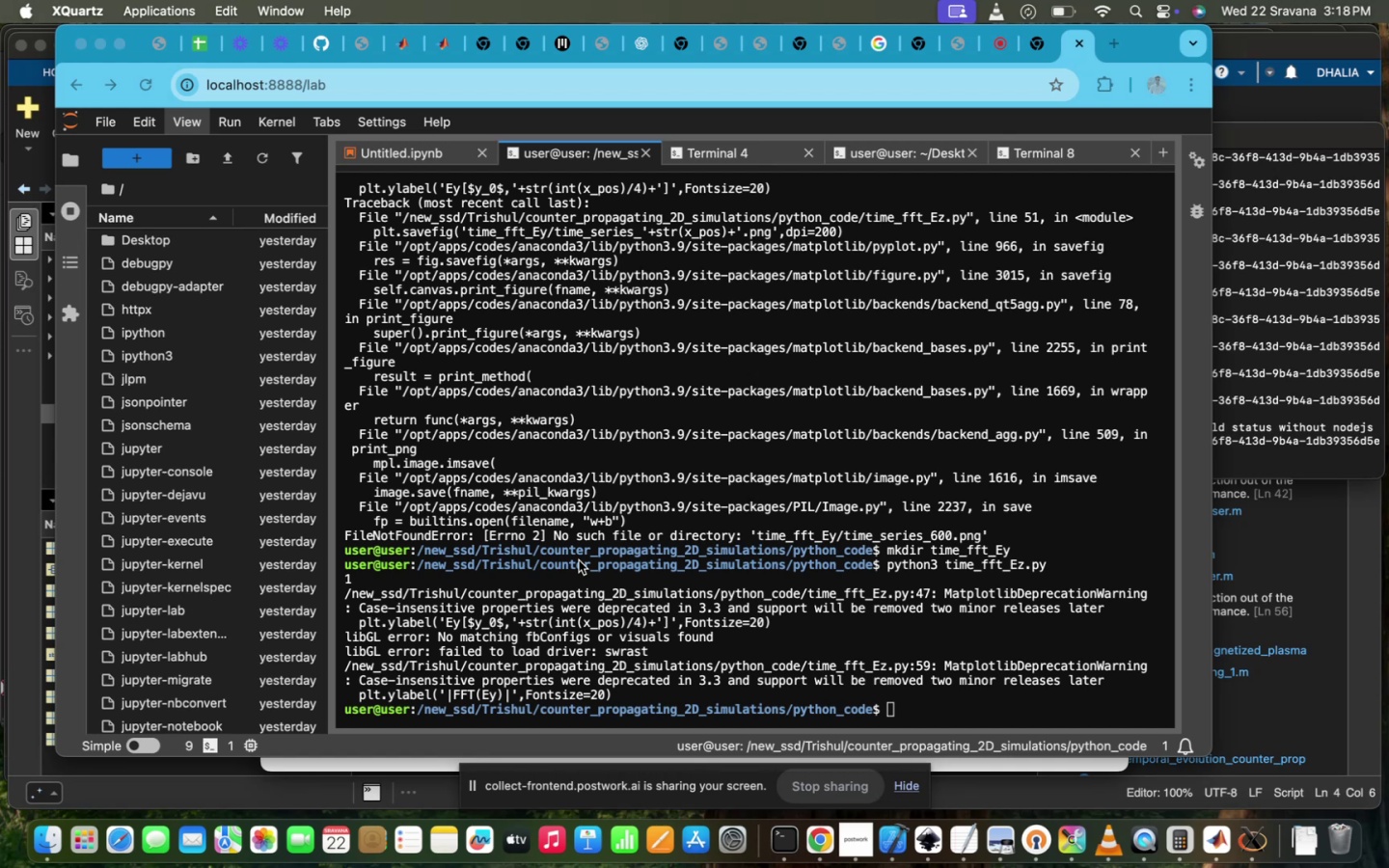 
type(ls)
 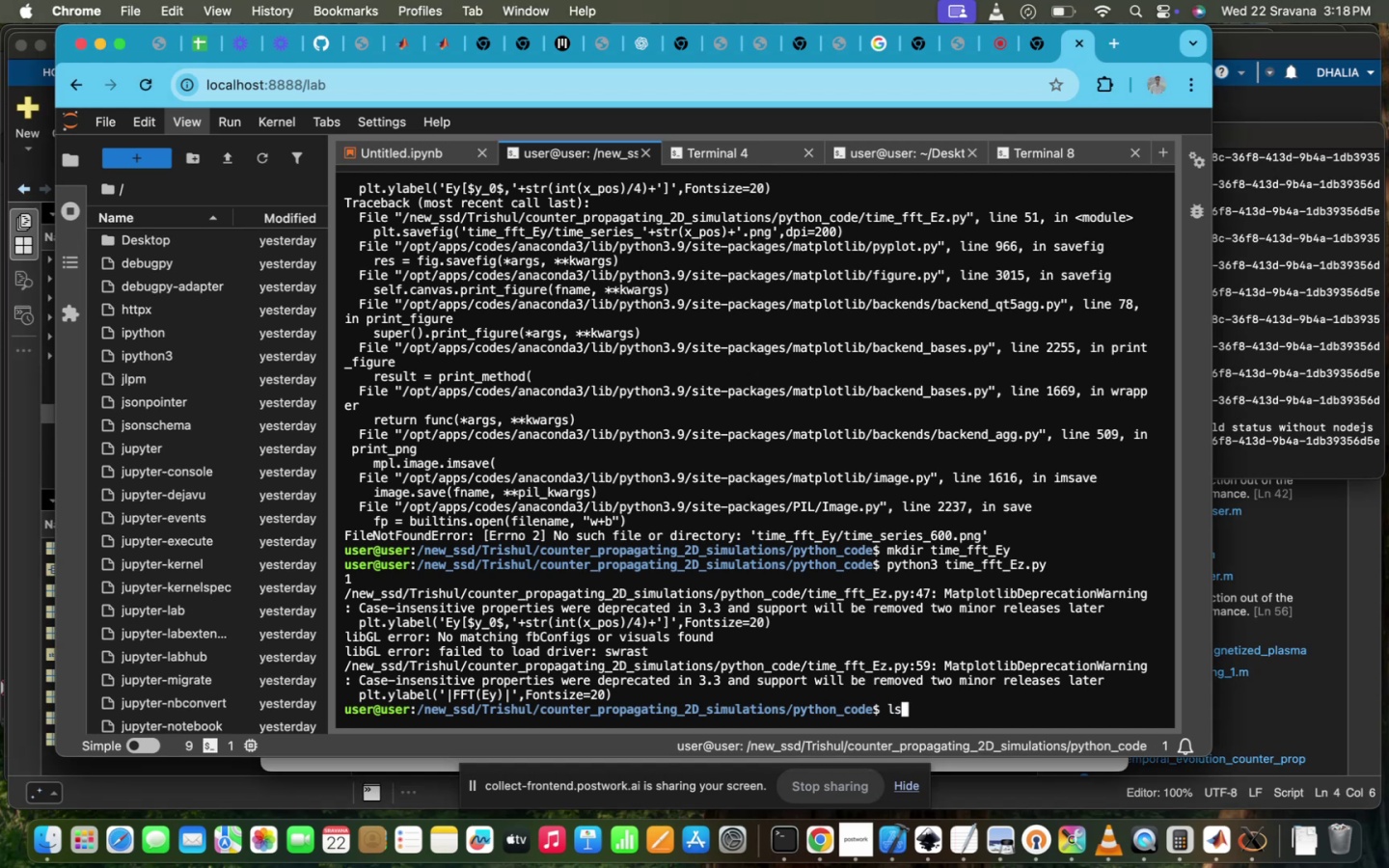 
key(Enter)
 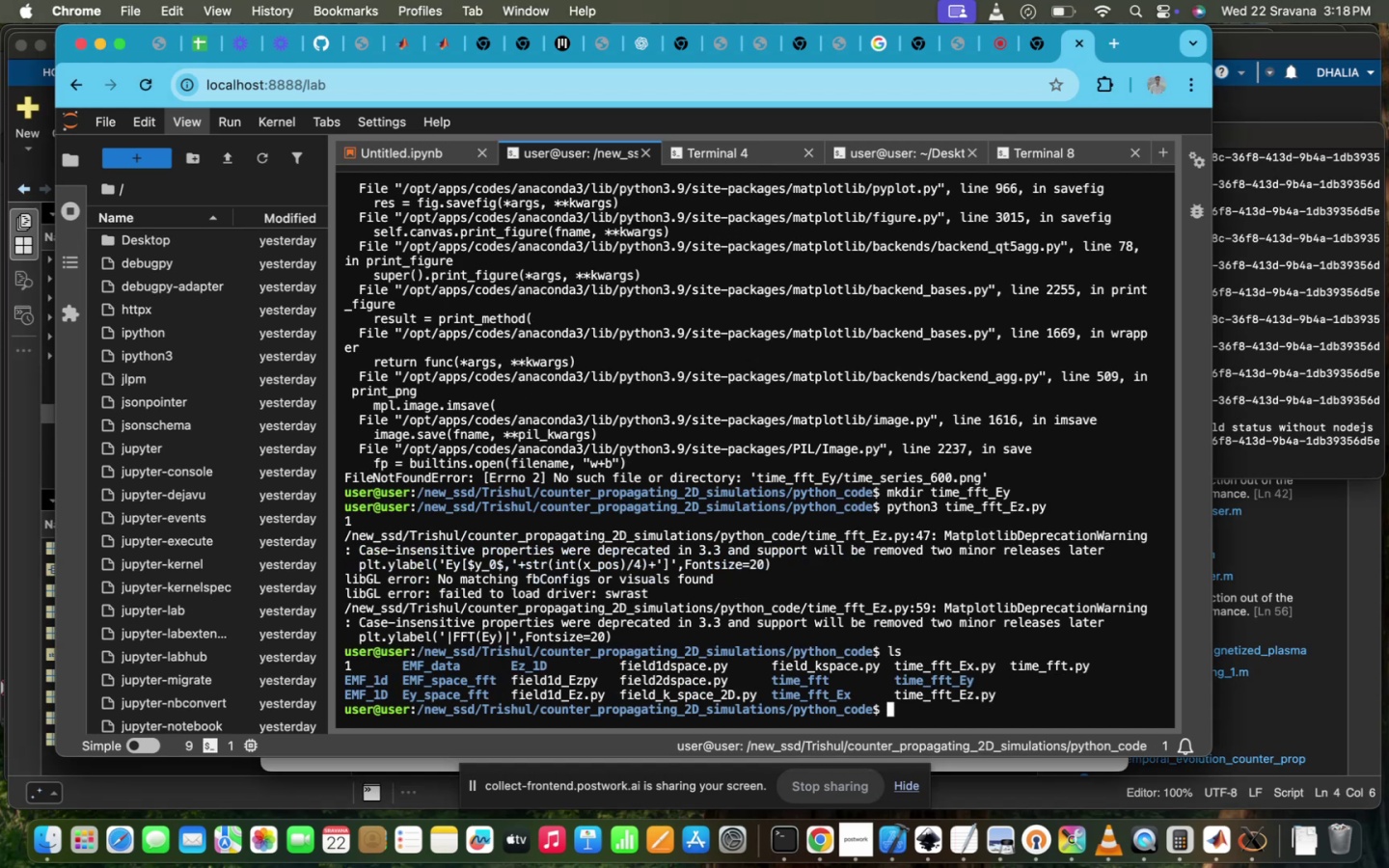 
type(vi)
key(Tab)
type( pl)
key(Tab)
key(Backspace)
key(Backspace)
key(Backspace)
key(Backspace)
key(Backspace)
type(cp ../../)
key(Tab)
key(Tab)
key(Tab)
 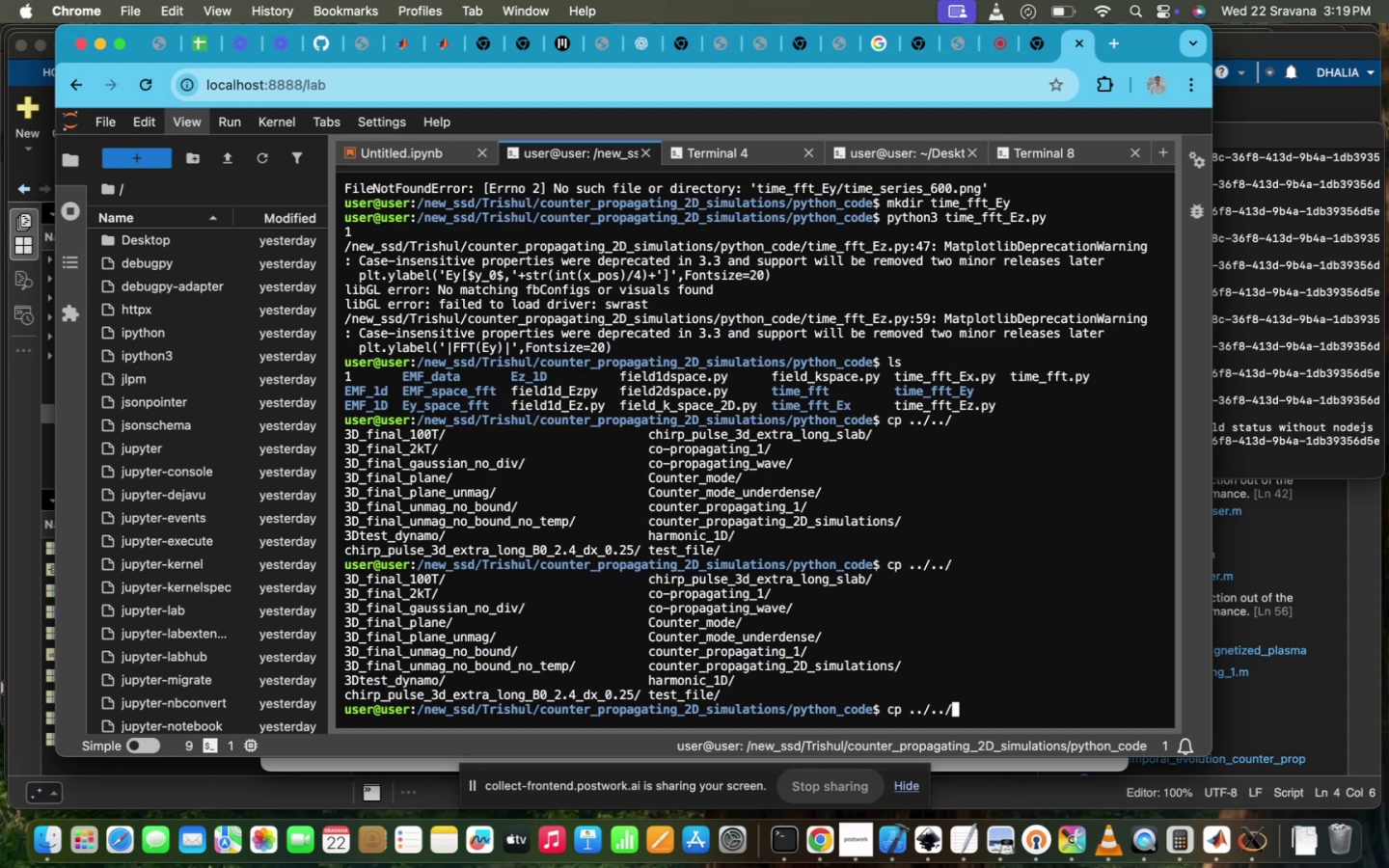 
type(../../DE)
key(Tab)
key(Backspace)
type(e)
key(Tab)
key(Tab)
key(Tab)
key(Tab)
key(Backspace)
key(Backspace)
key(Tab)
key(Tab)
key(Tab)
type(h)
key(Tab)
type(D)
key(Tab)
type(E)
key(Backspace)
type(e)
key(Tab)
key(Tab)
key(Tab)
key(Backspace)
key(Backspace)
key(Tab)
key(Tab)
key(Tab)
type(u)
key(Tab)
type(de)
key(Backspace)
key(Backspace)
type(D)
key(Tab)
type(ES)
key(Backspace)
key(Backspace)
type(e)
key(Tab)
type(T)
key(Tab)
type(AGUS)
key(Tab)
key(Backspace)
key(Backspace)
key(Backspace)
key(Backspace)
type(agsut)
key(Tab)
key(Backspace)
key(Backspace)
key(Backspace)
type(ust)
key(Tab)
type(/)
key(Tab)
key(Tab)
type(p)
key(Tab)
type(ch)
key(Tab)
key(Tab)
key(Tab)
 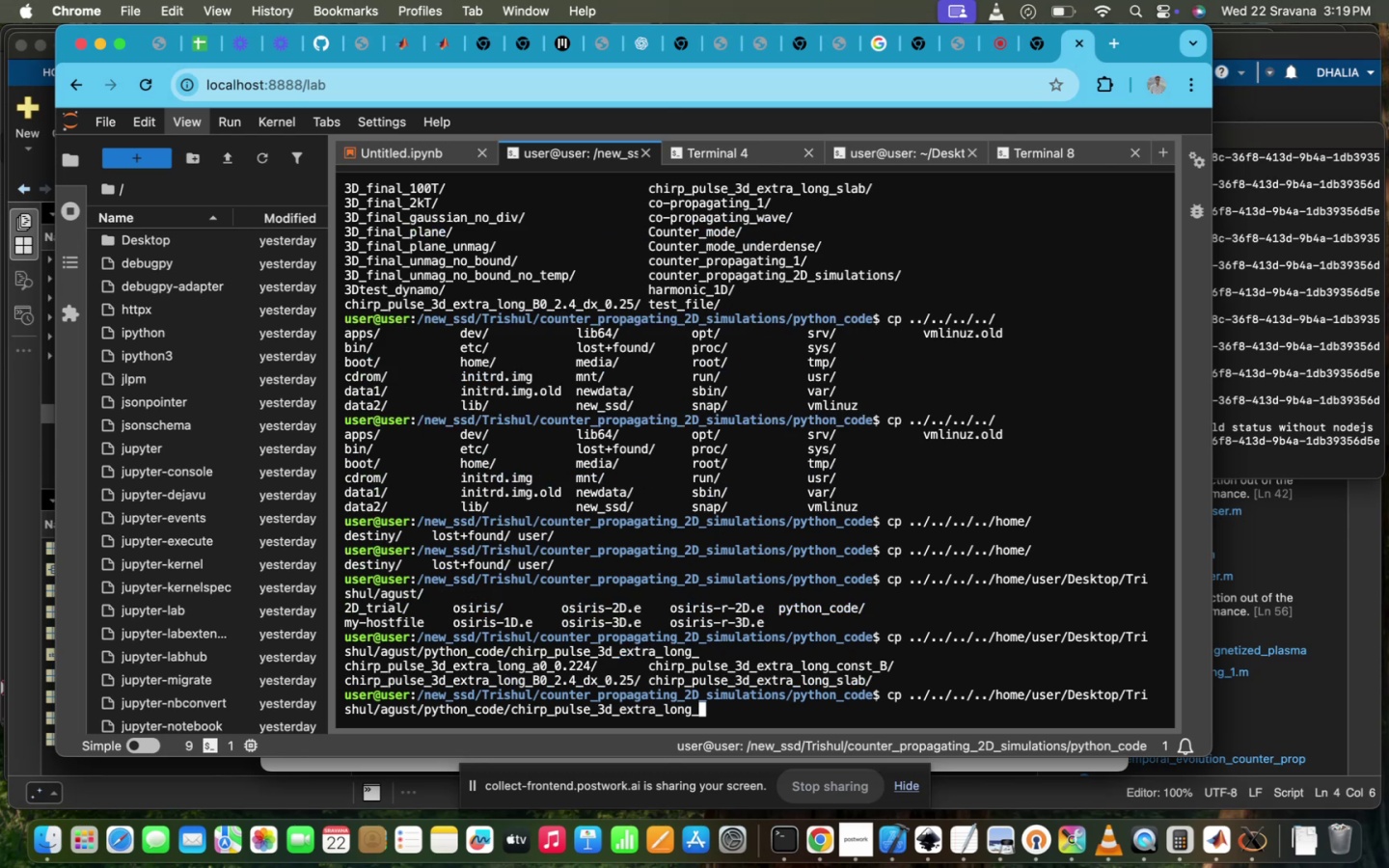 
type(c)
key(Tab)
type(pl)
key(Tab)
type(.)
 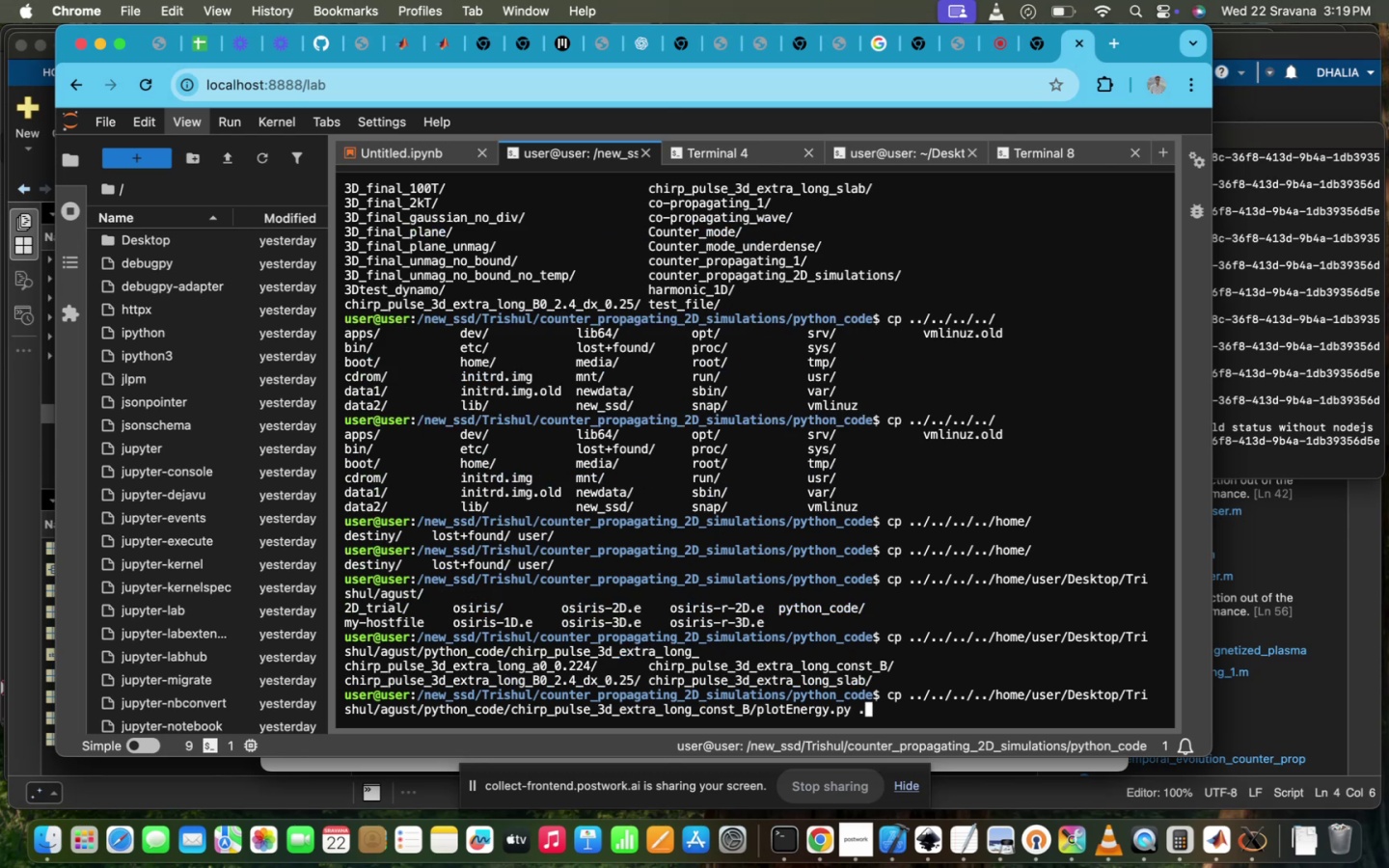 
key(Enter)
 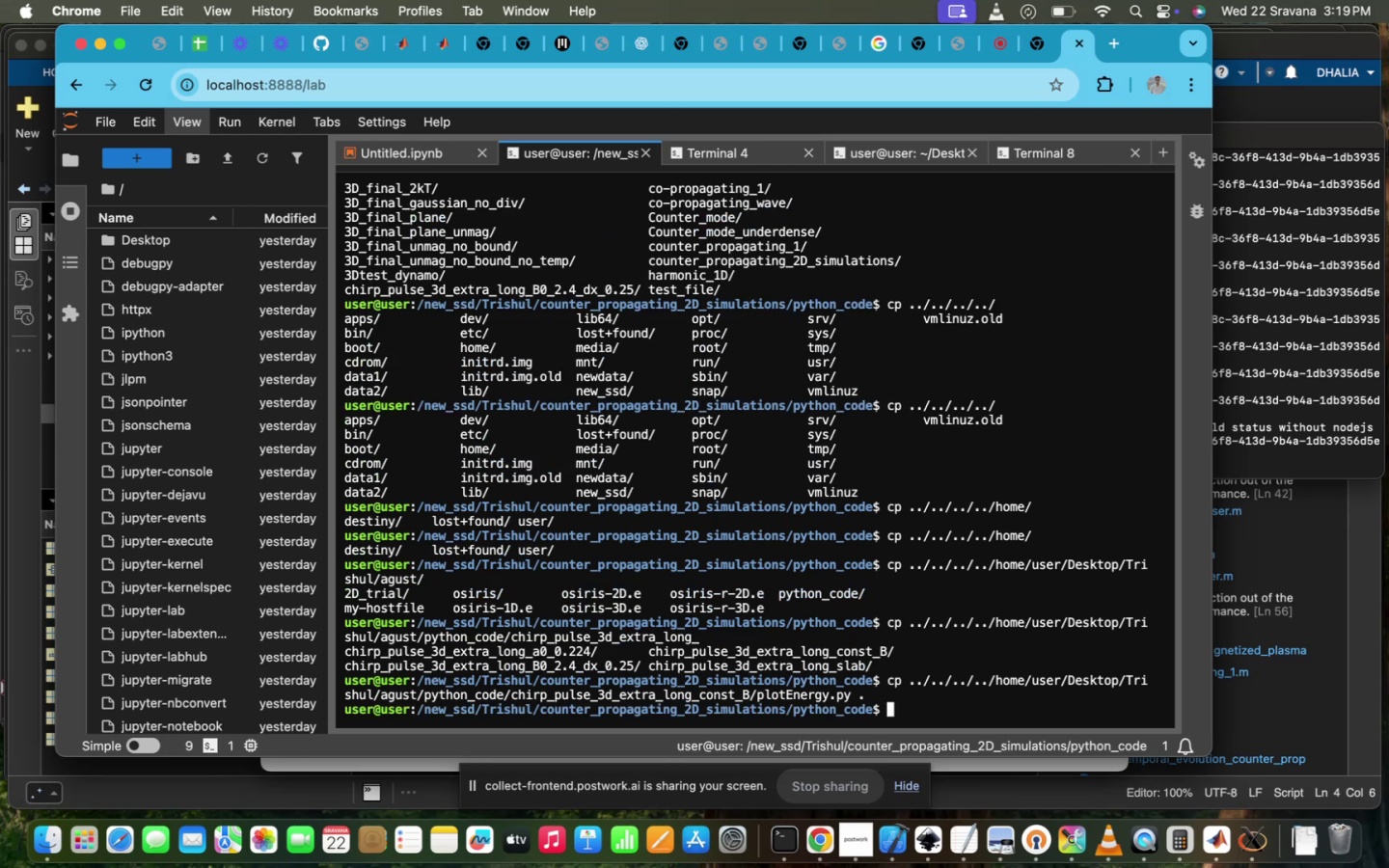 
type(vi pl)
key(Tab)
key(Tab)
 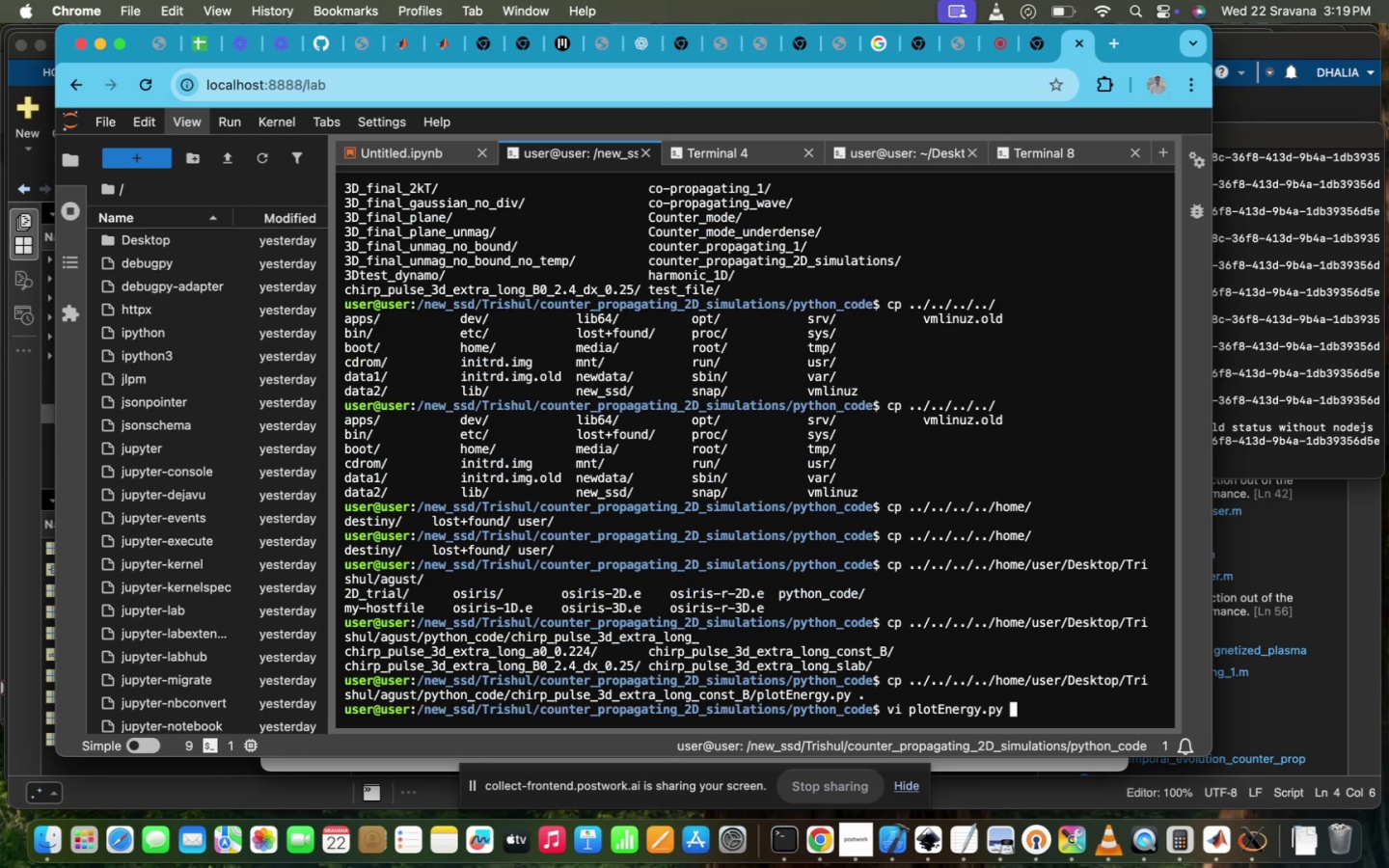 
key(Enter)
 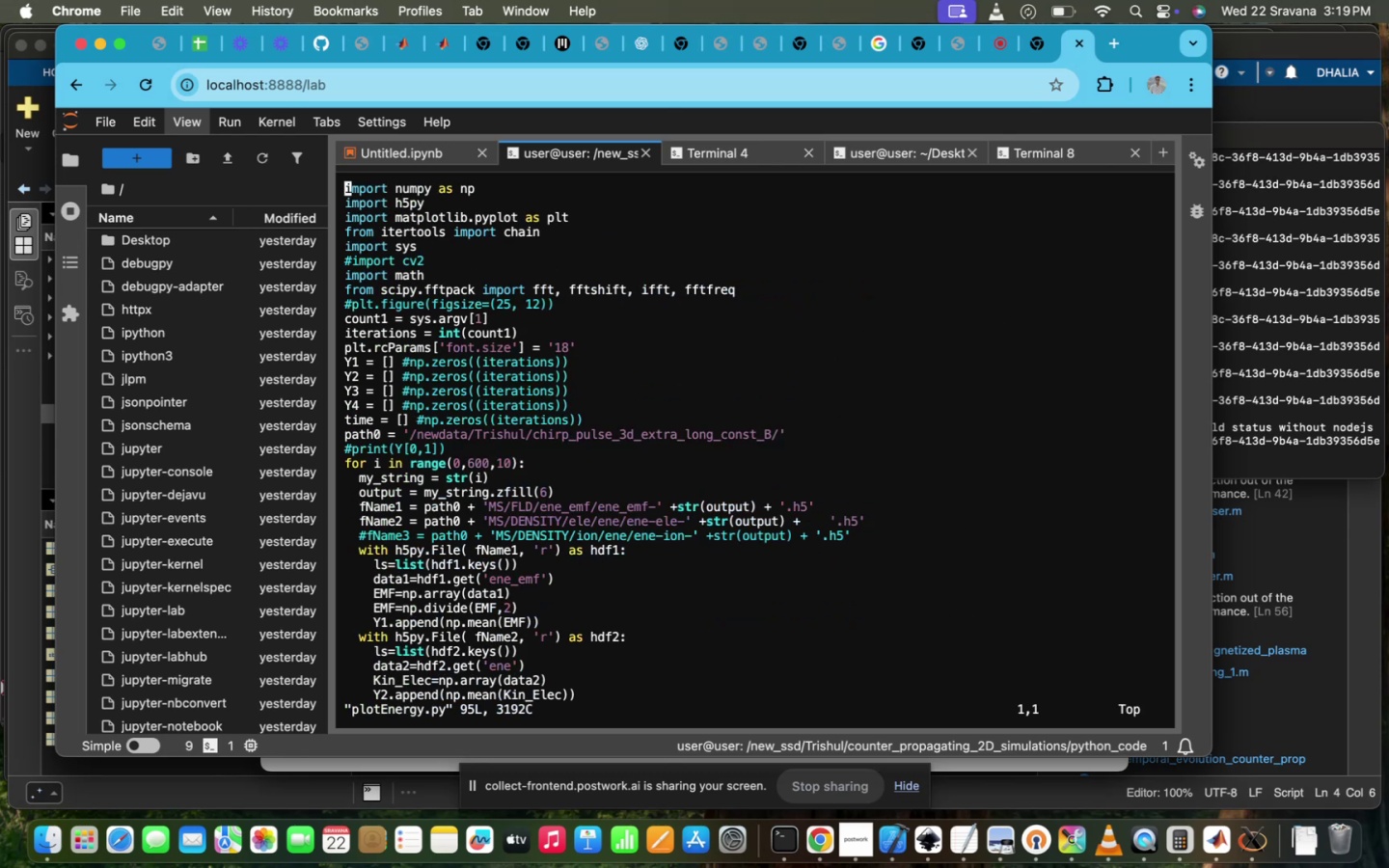 
scroll: coordinate [764, 698], scroll_direction: down, amount: 35.0
 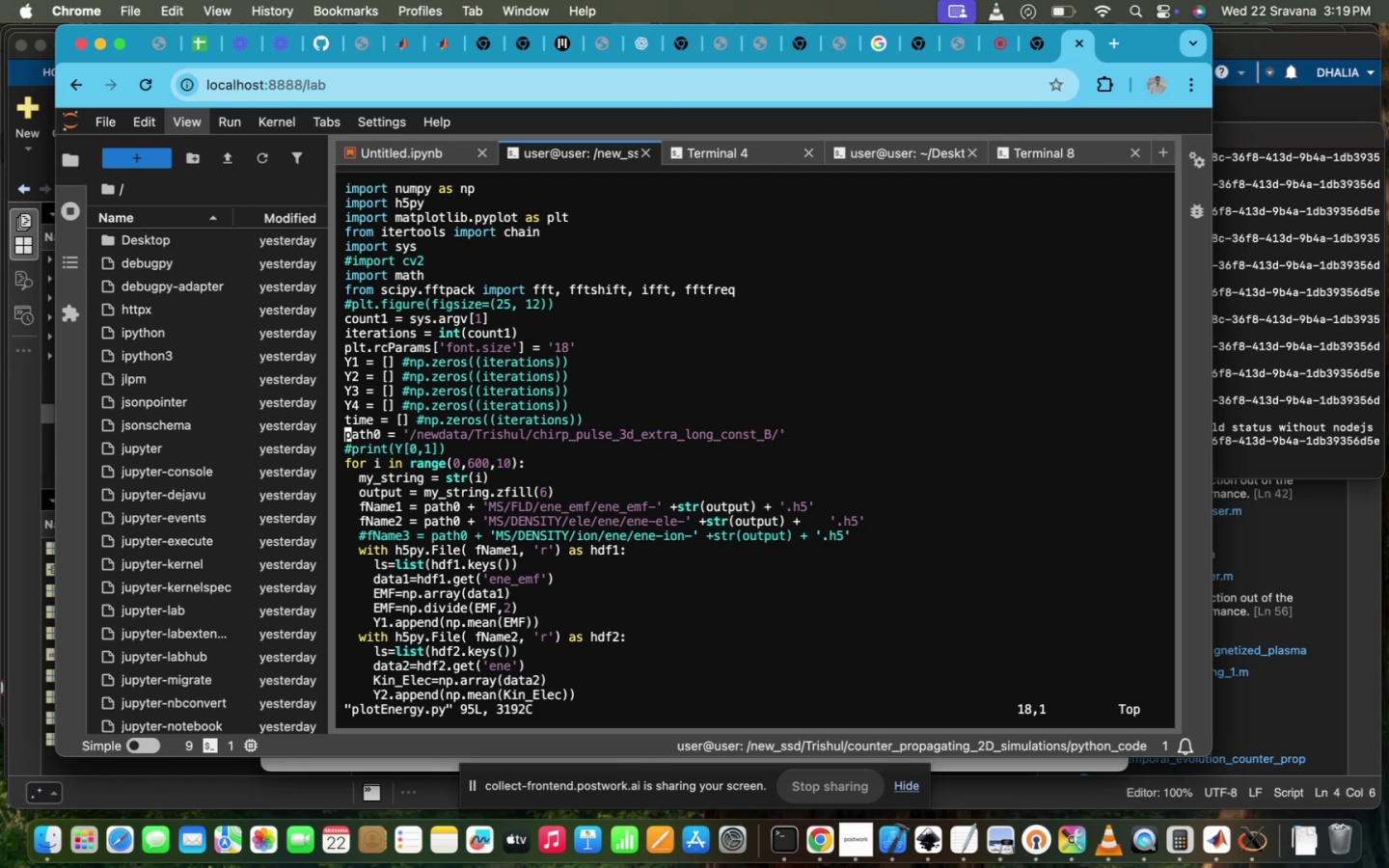 
hold_key(key=ArrowRight, duration=1.5)
 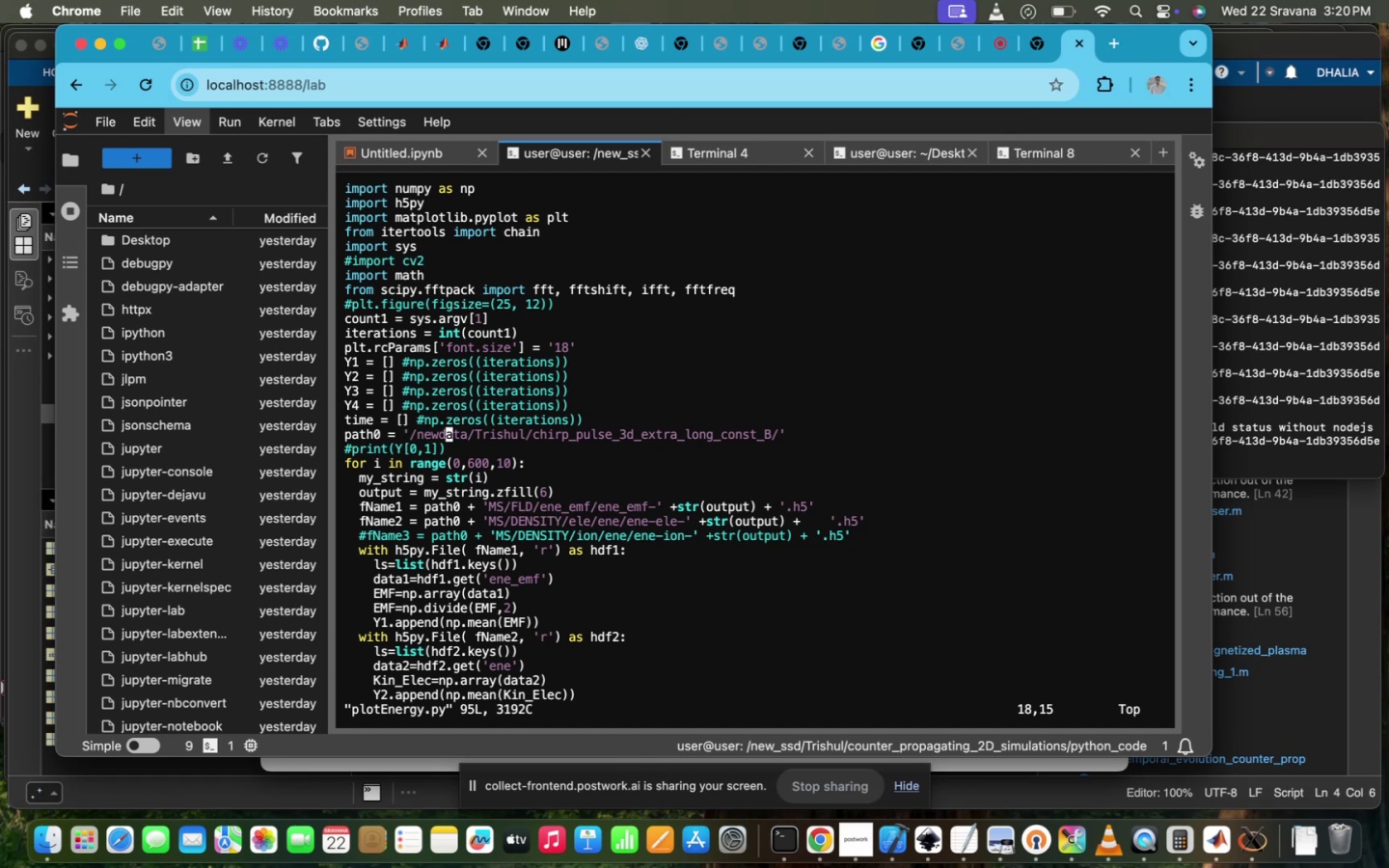 
key(ArrowRight)
 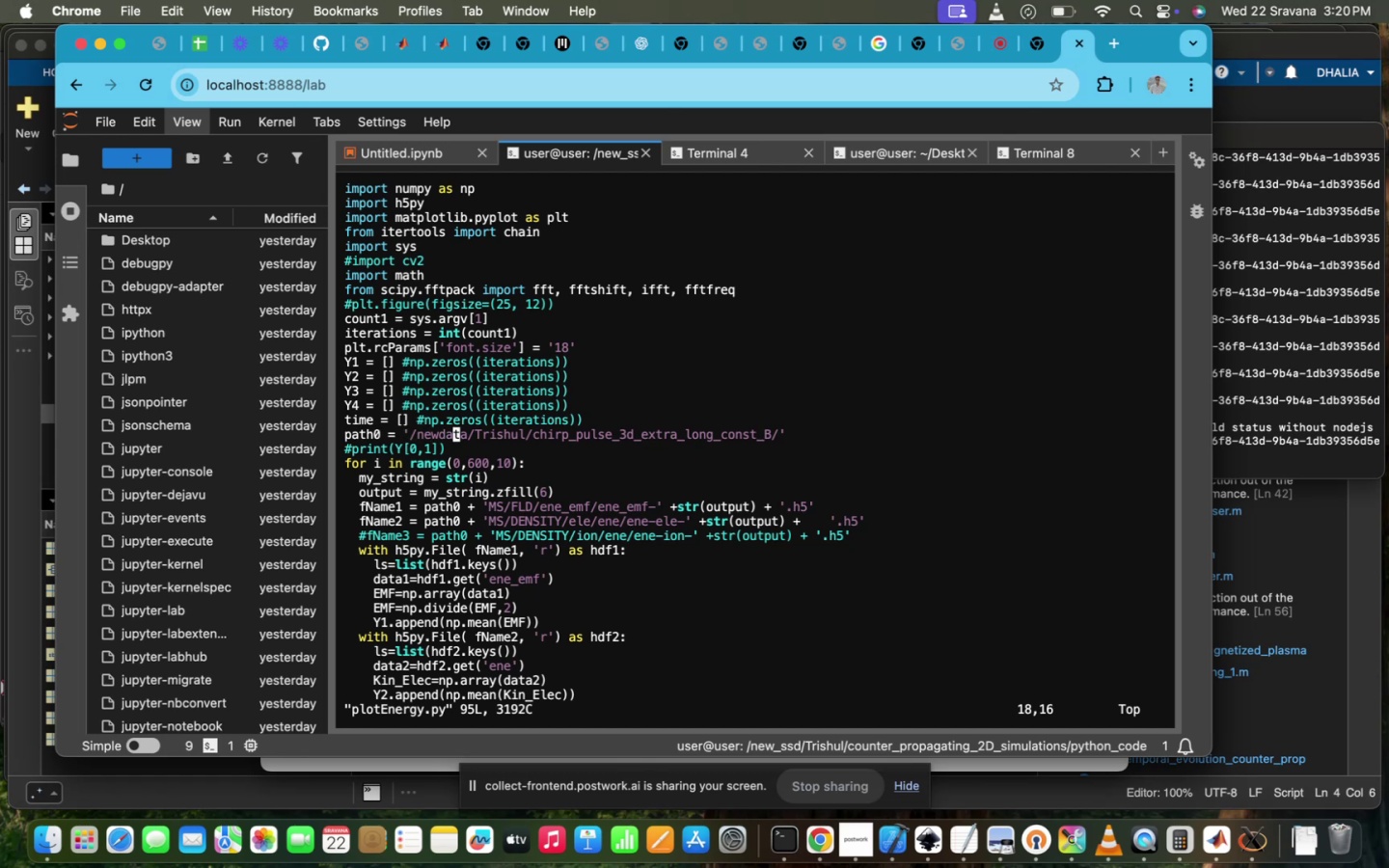 
key(ArrowRight)
 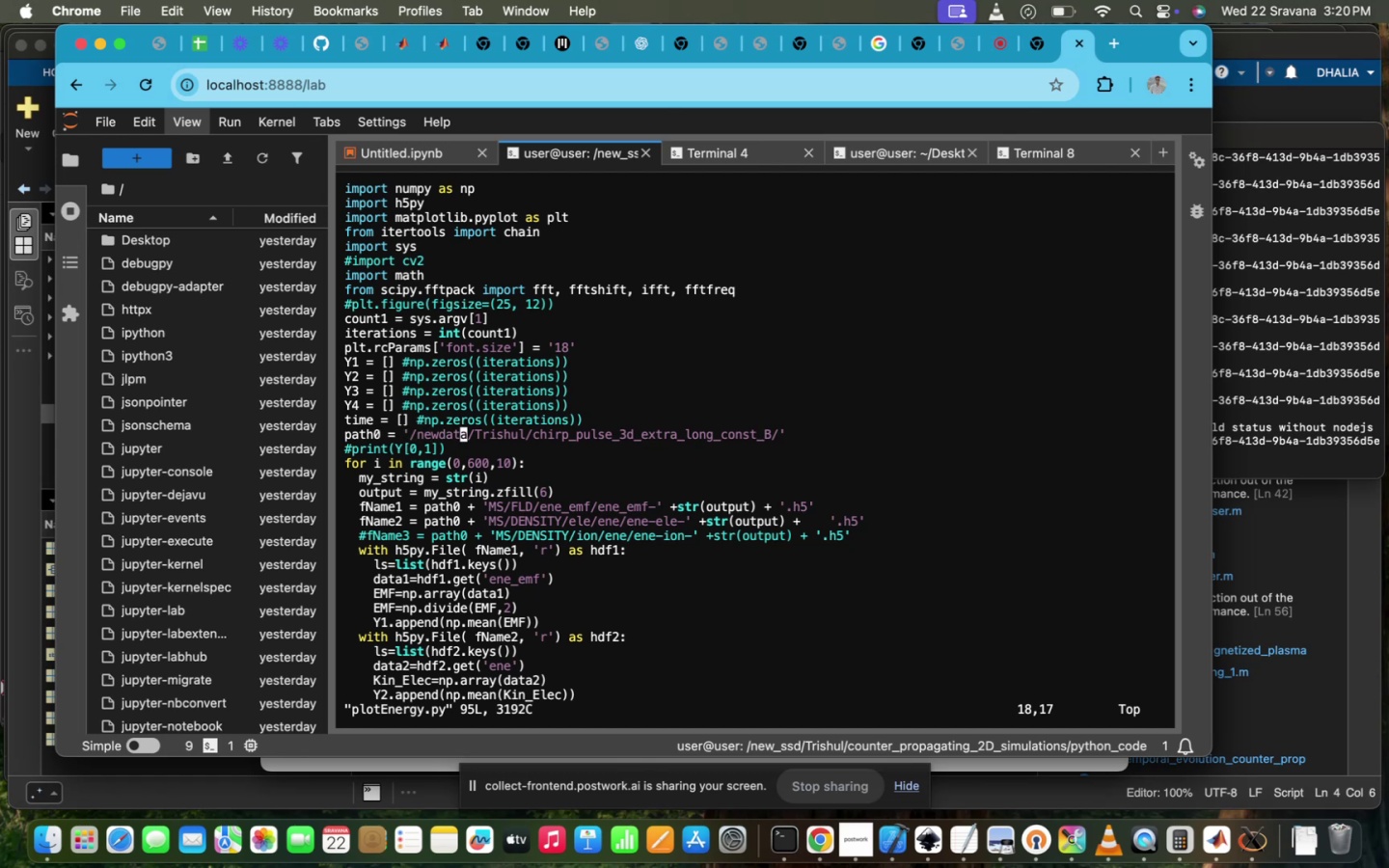 
key(ArrowRight)
 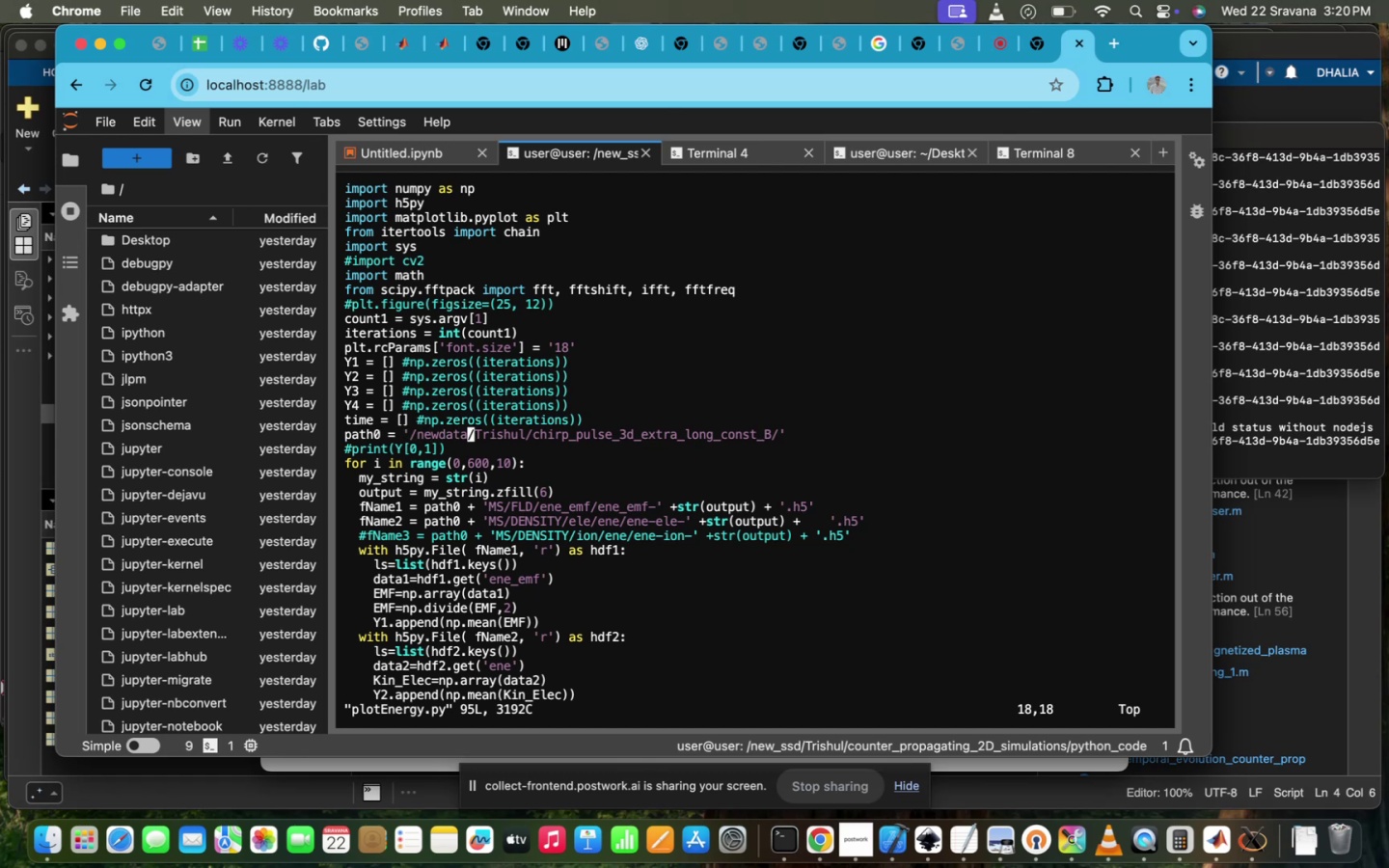 
key(Backspace)
 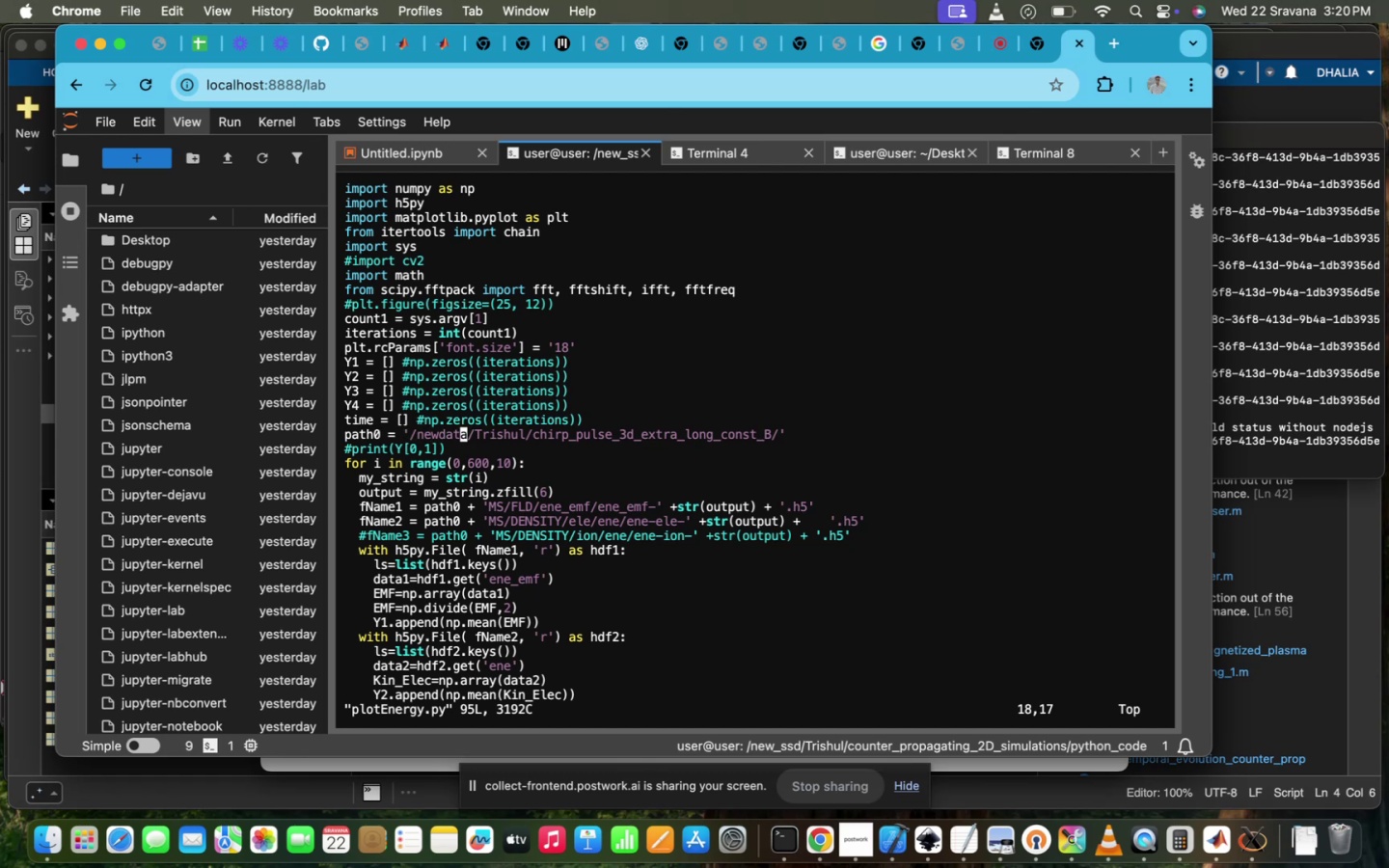 
key(Backspace)
 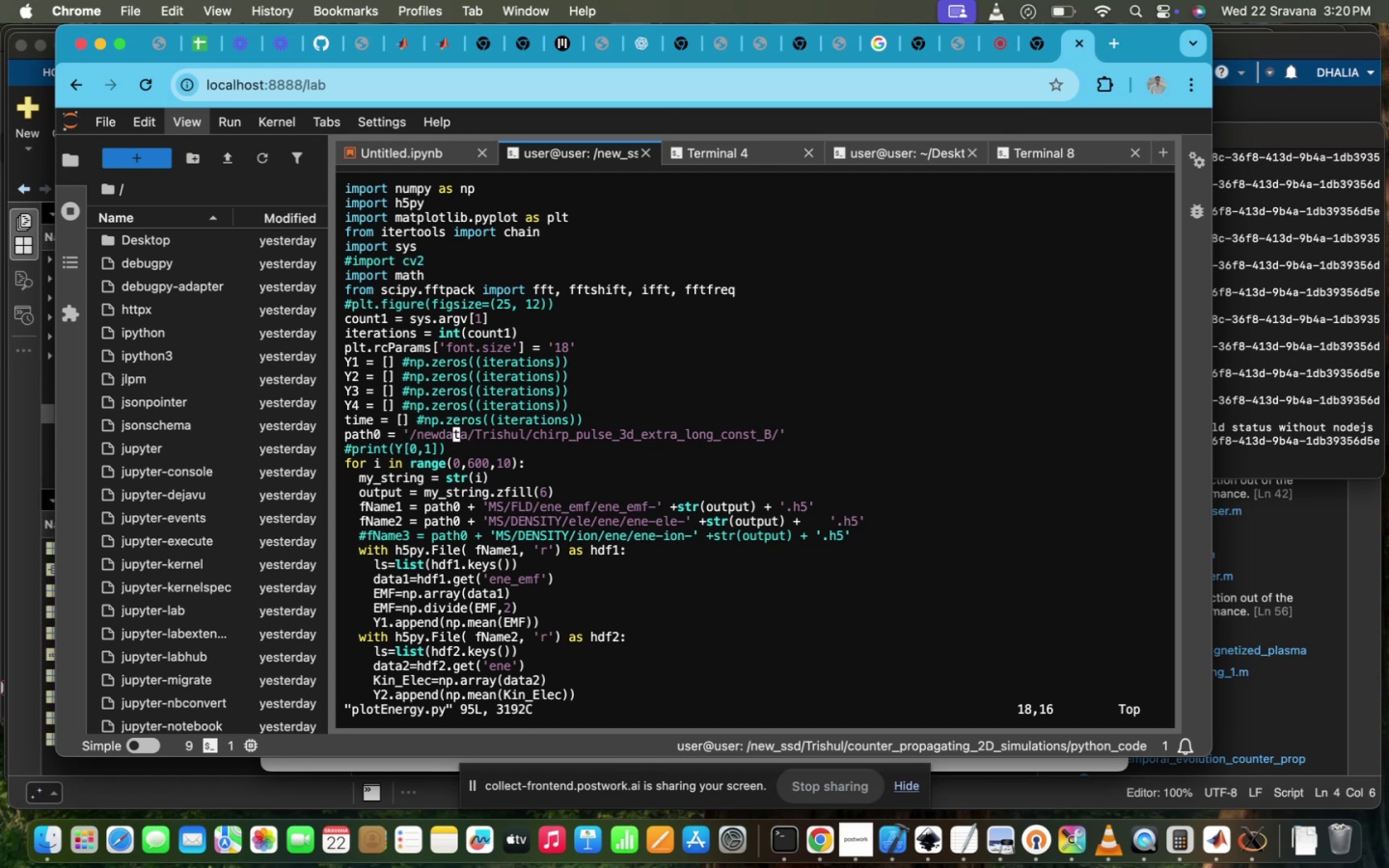 
key(Backspace)
 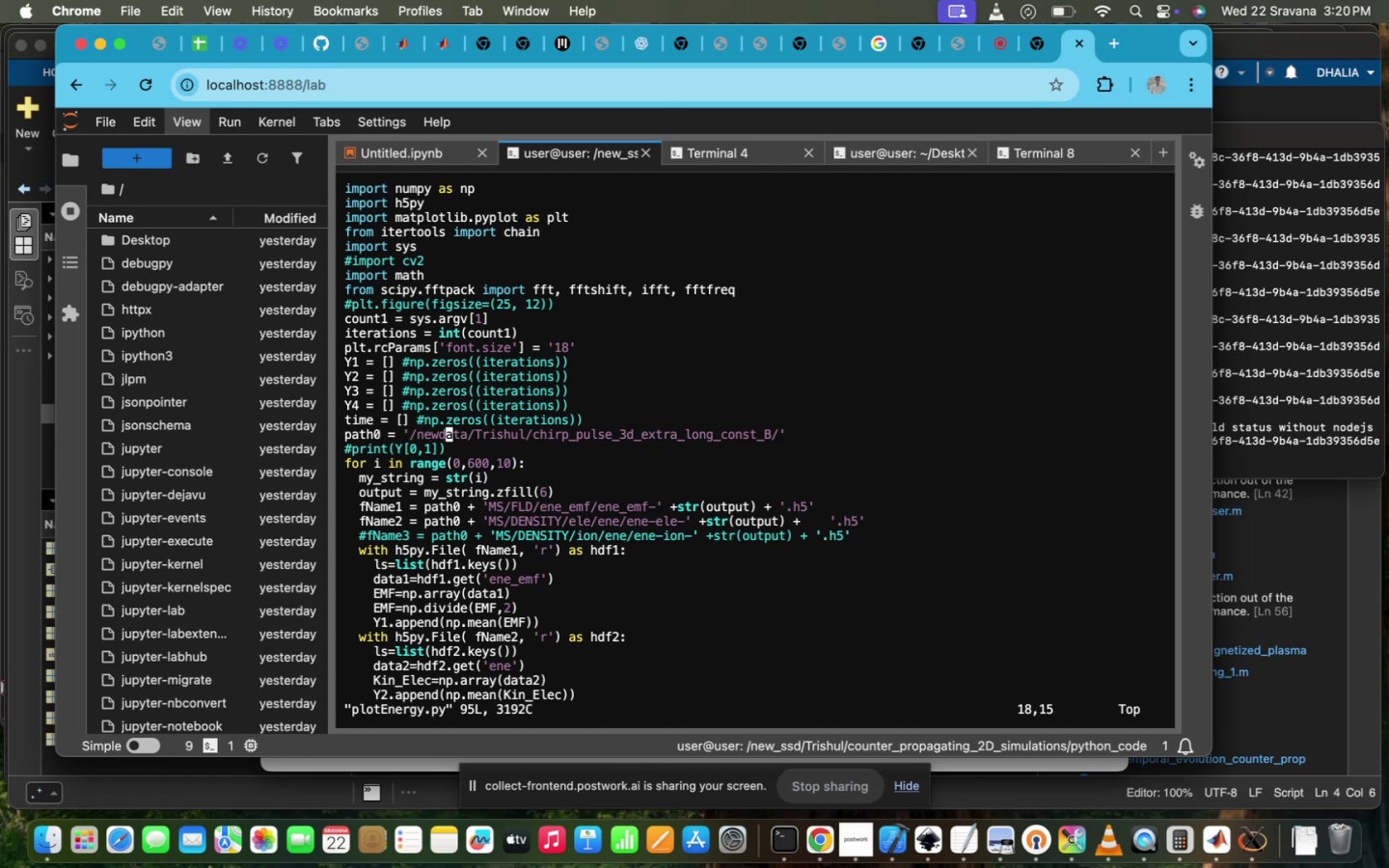 
key(I)
 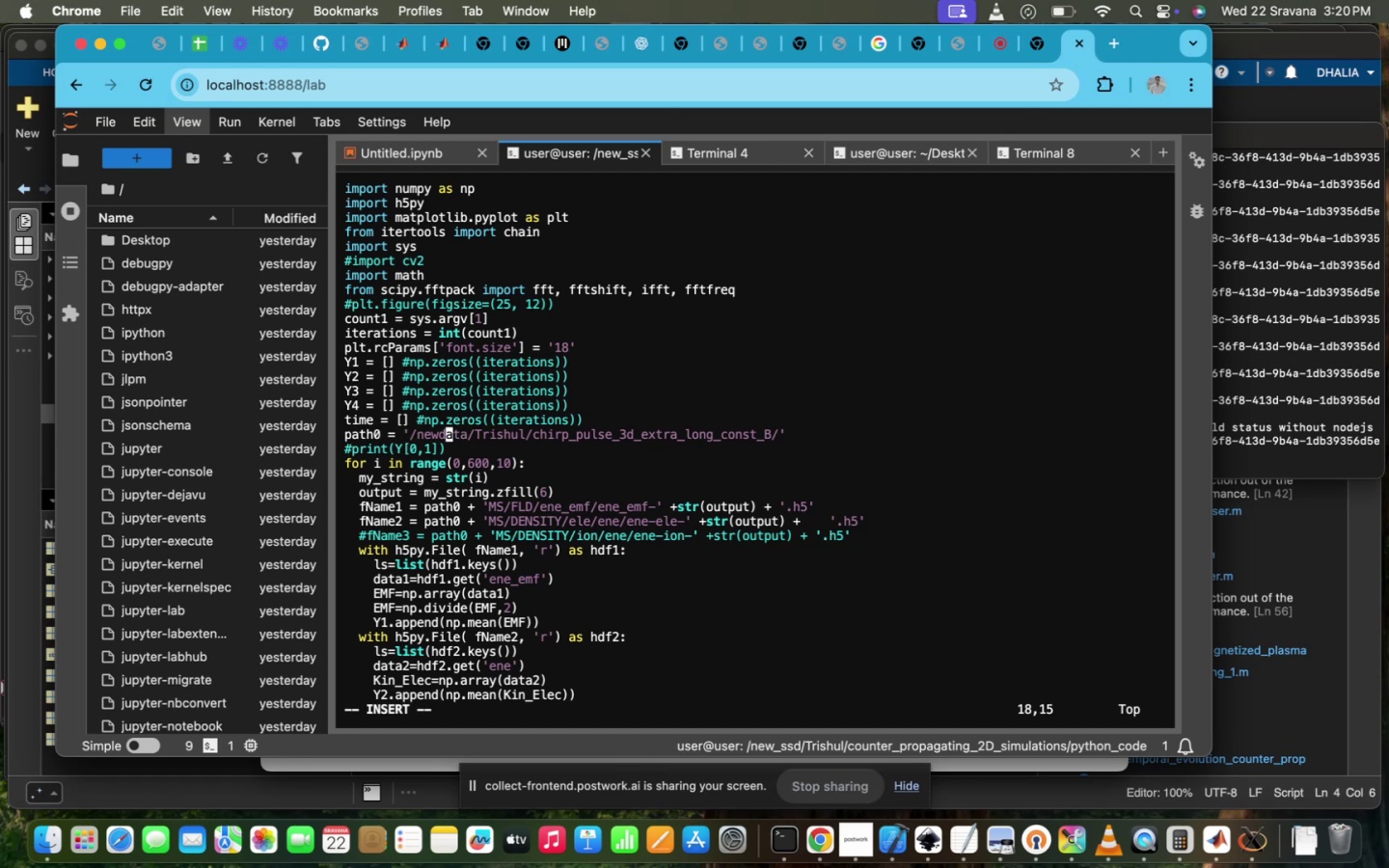 
key(ArrowRight)
 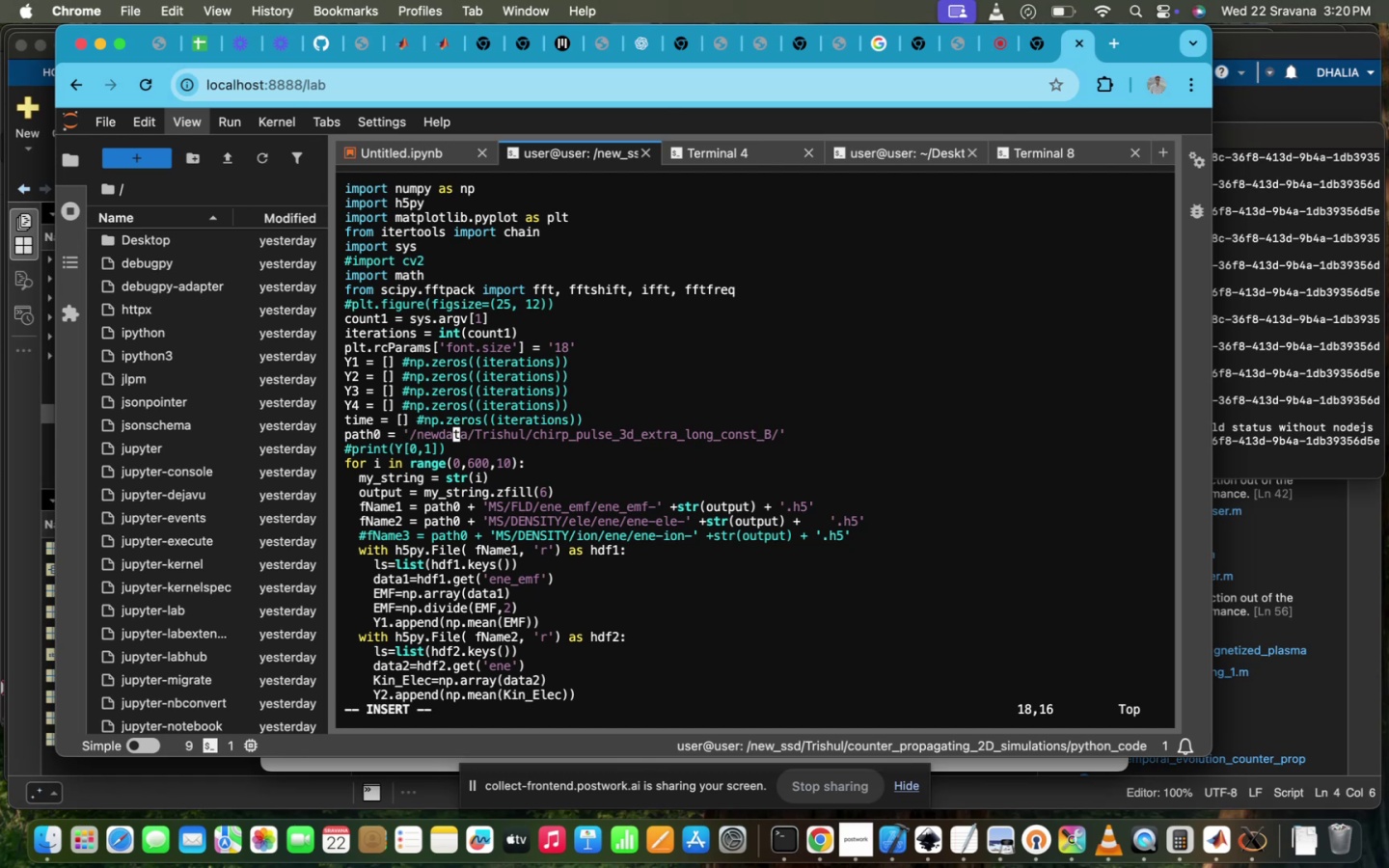 
key(ArrowRight)
 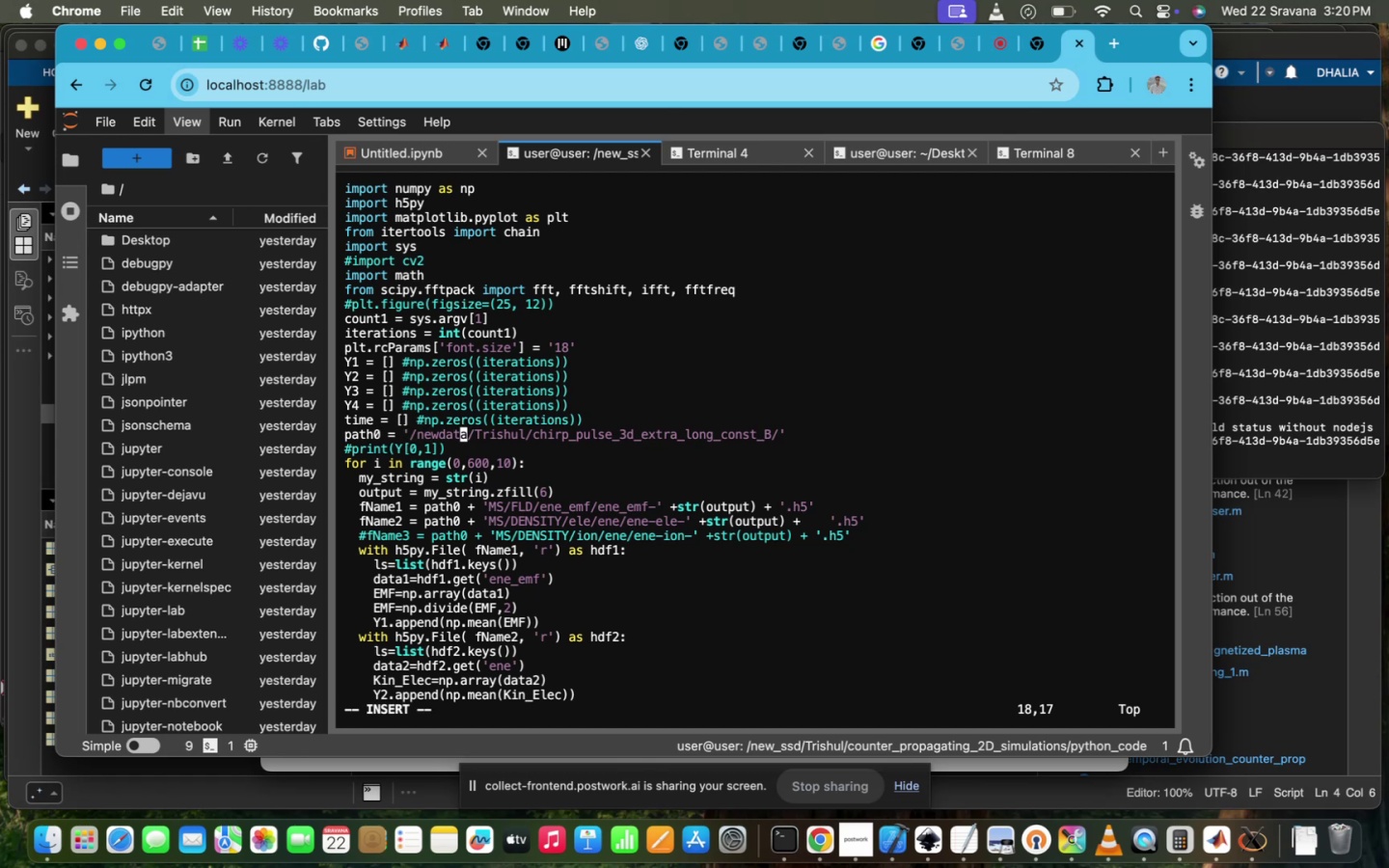 
key(ArrowRight)
 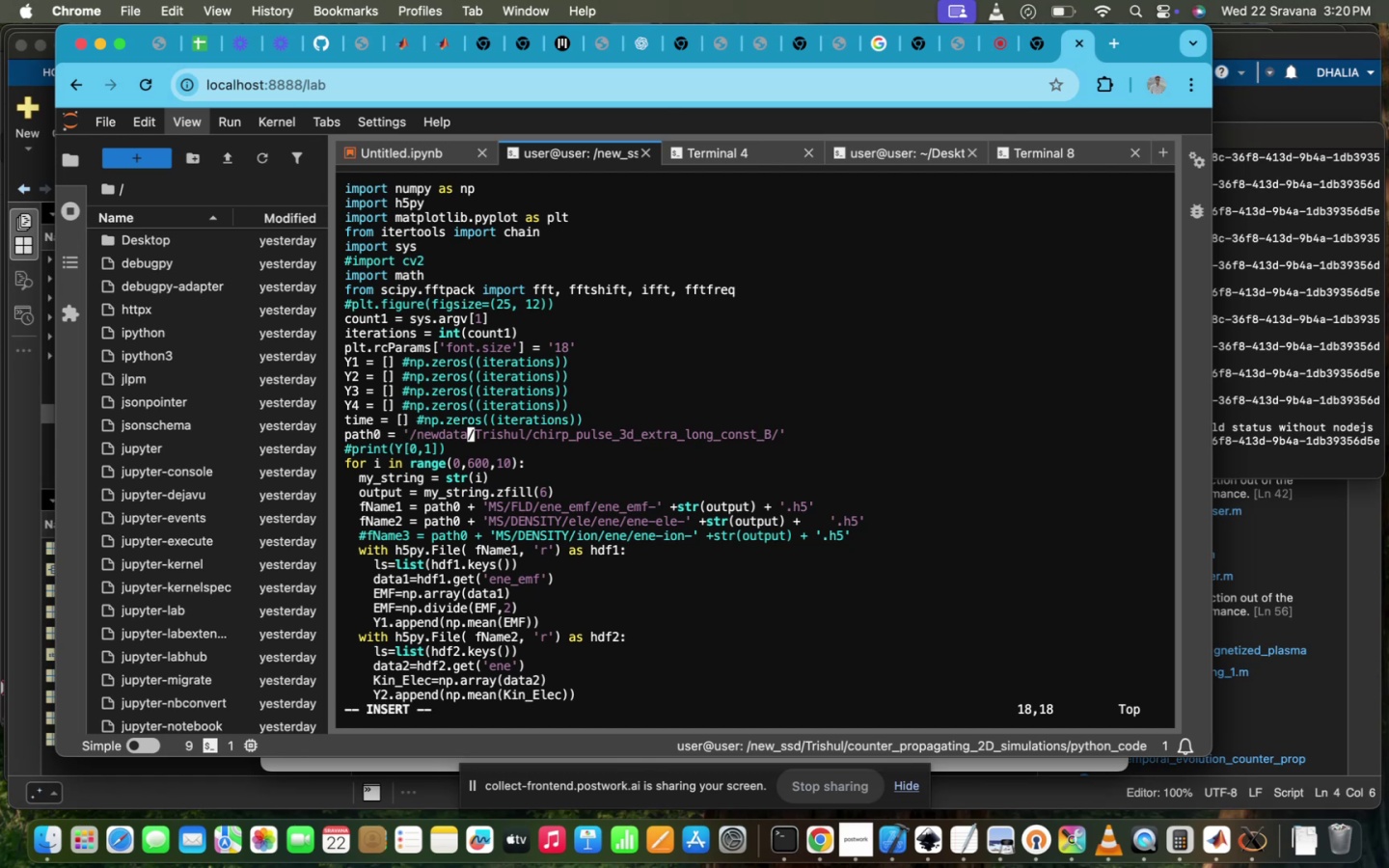 
key(Backspace)
key(Backspace)
key(Backspace)
key(Backspace)
type(_ssd)
 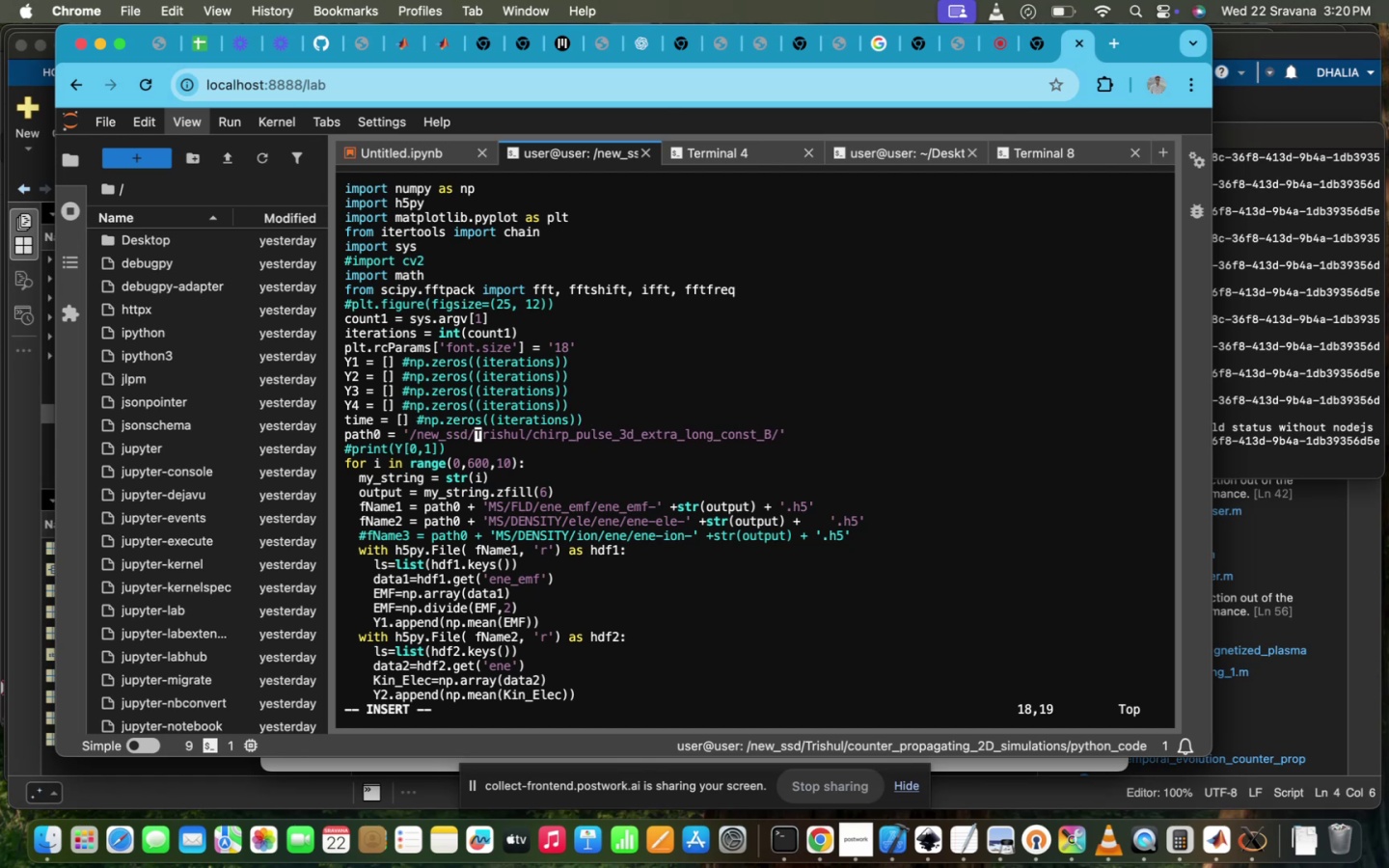 
 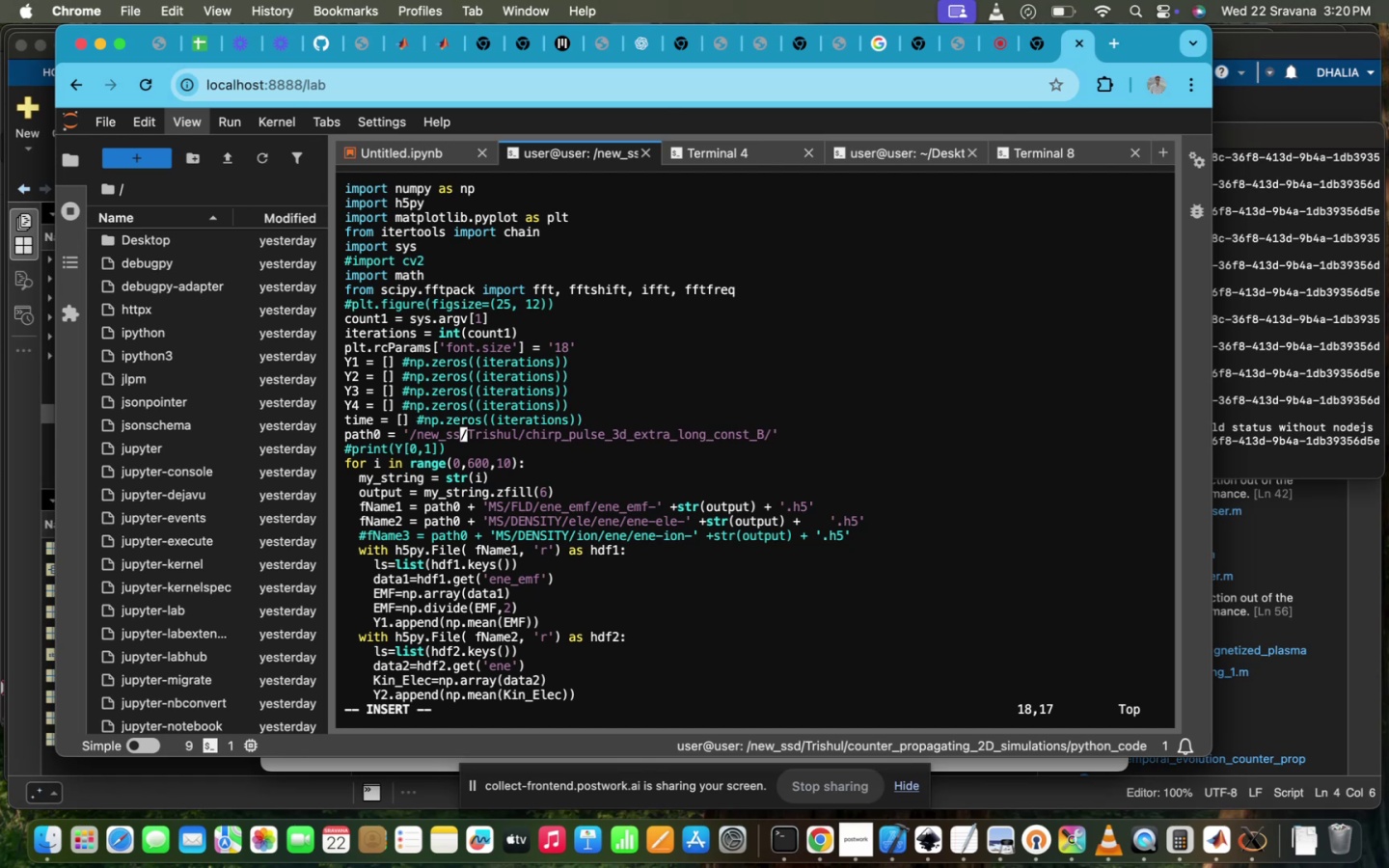 
hold_key(key=ArrowRight, duration=1.5)
 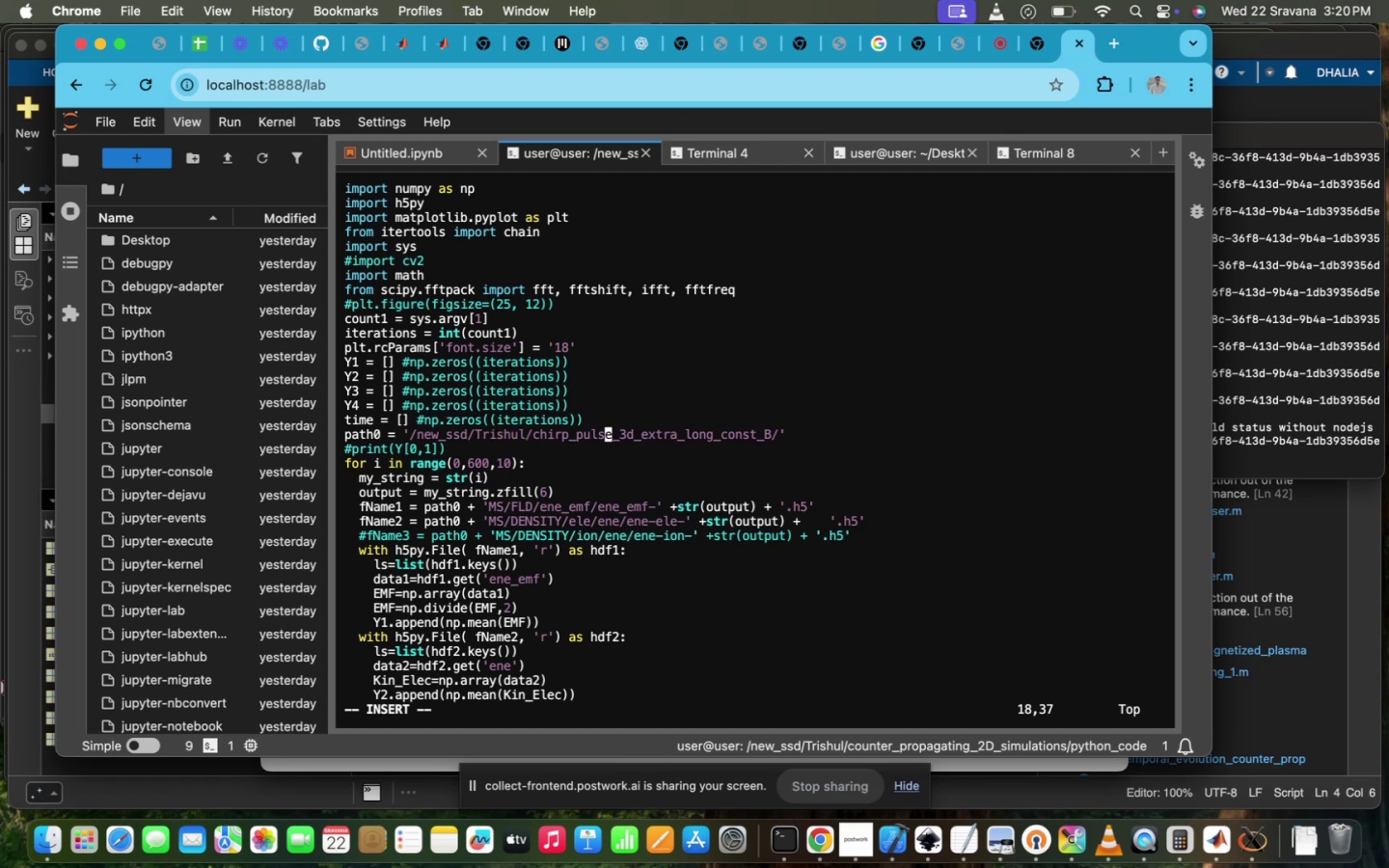 
hold_key(key=ArrowRight, duration=1.5)
 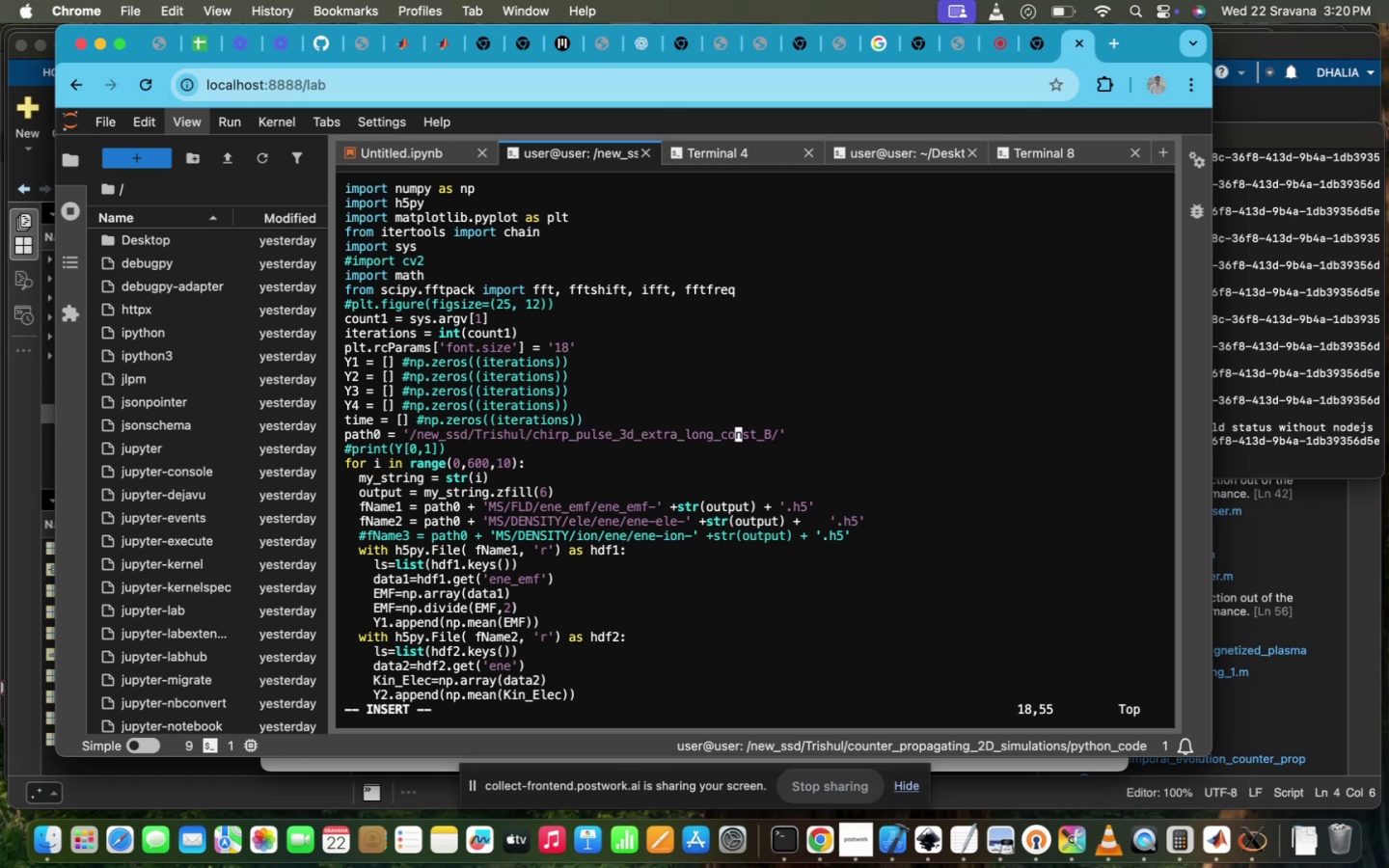 
hold_key(key=ArrowRight, duration=1.4)
 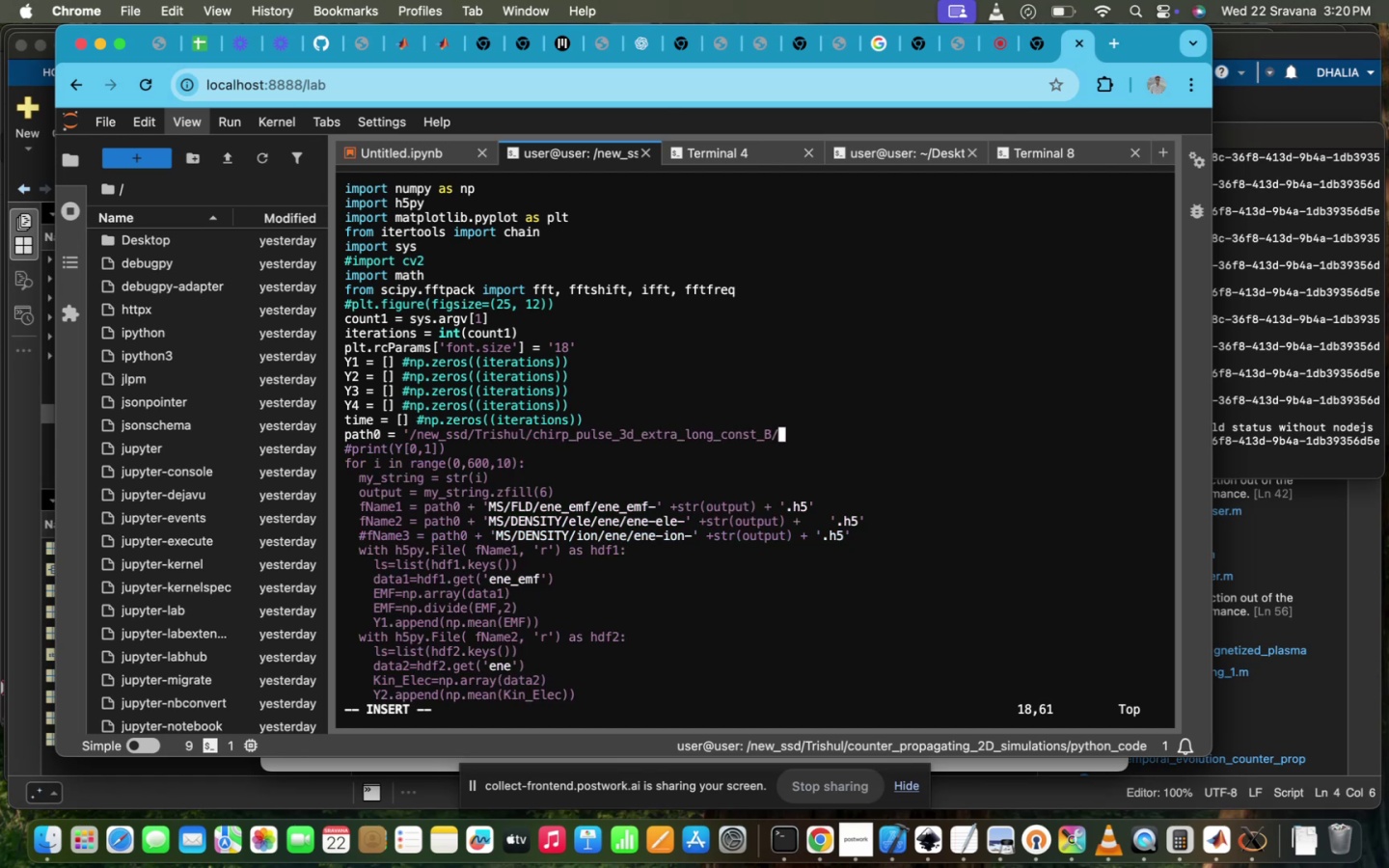 
key(Backspace)
 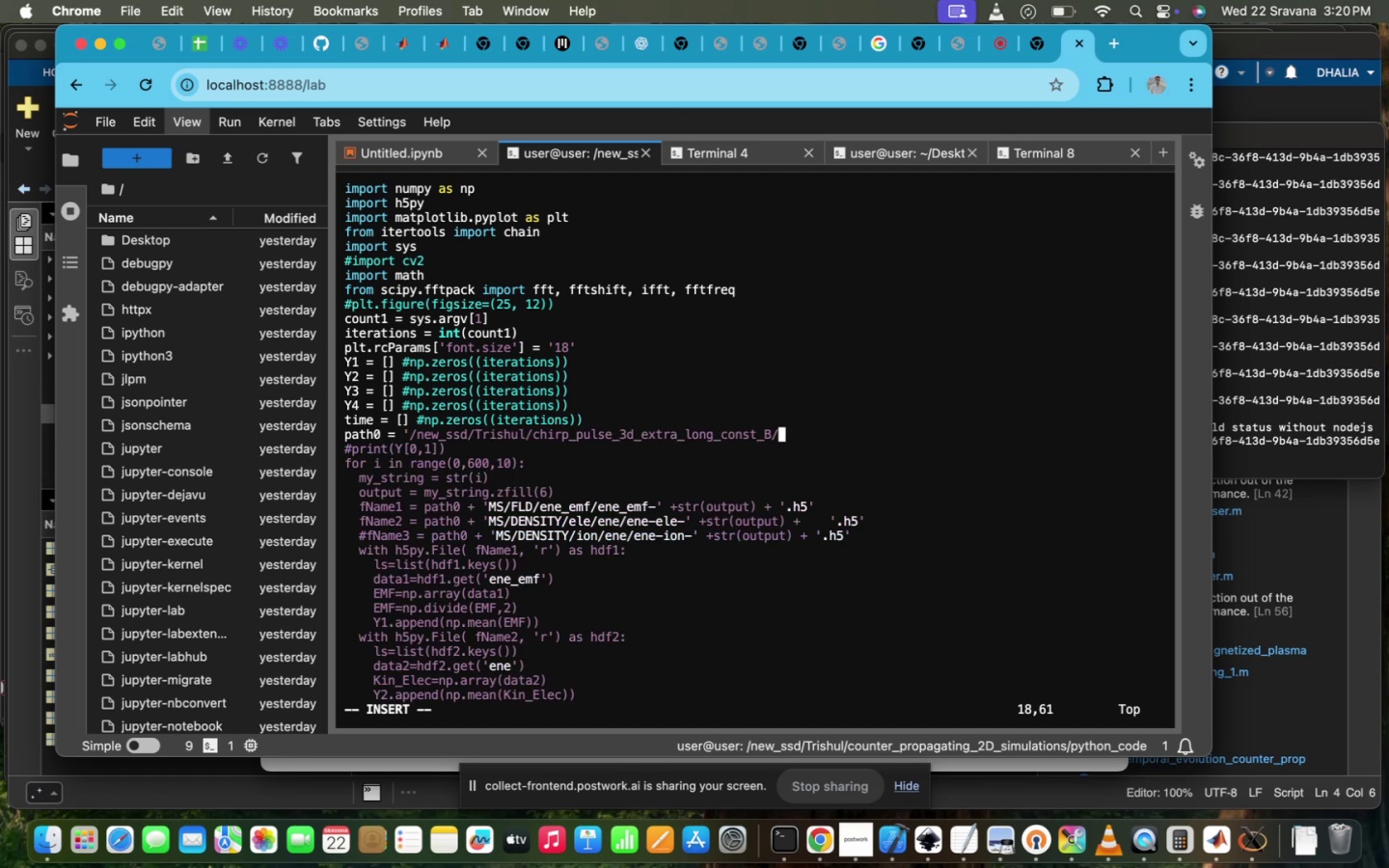 
key(Quote)
 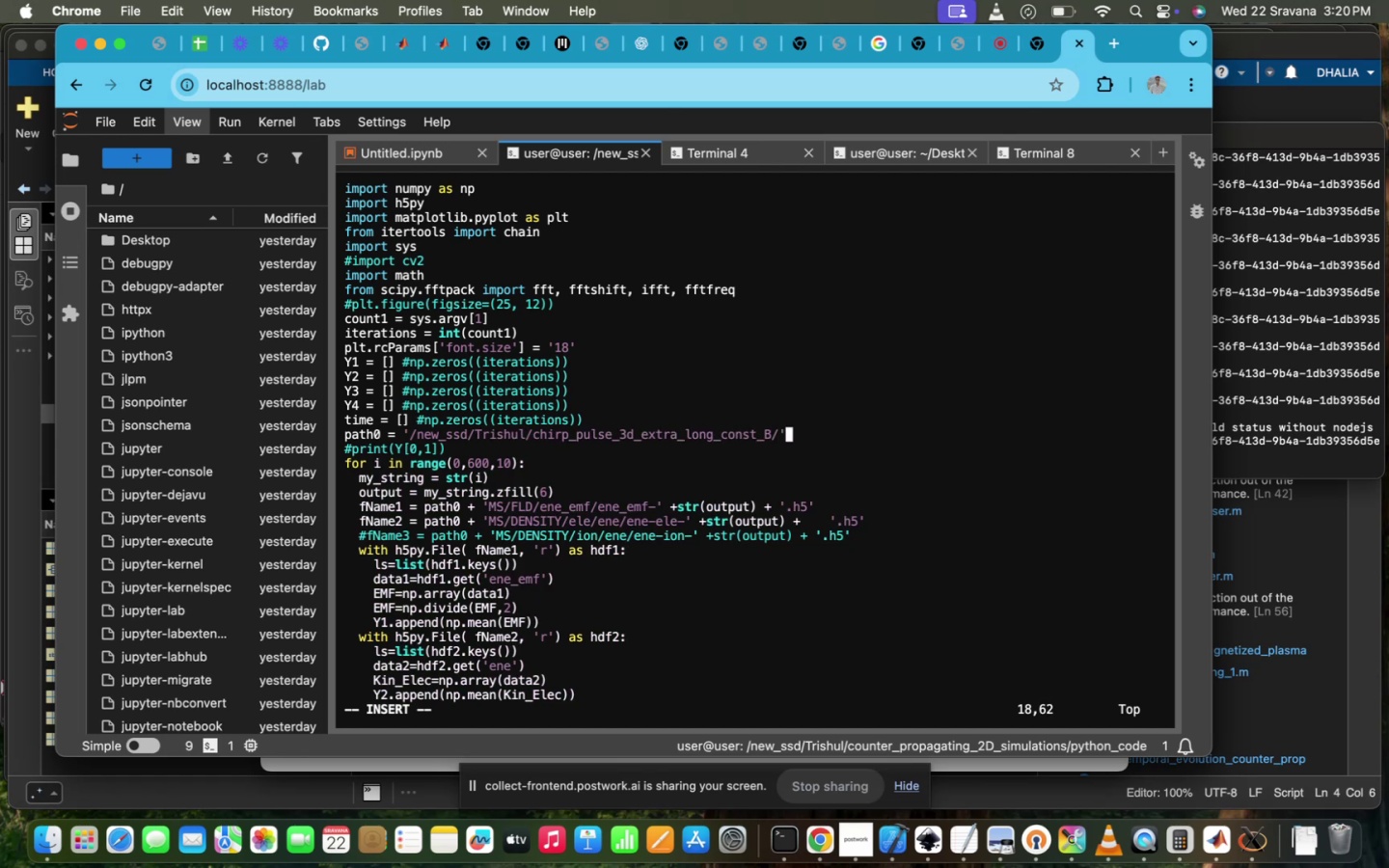 
key(ArrowLeft)
 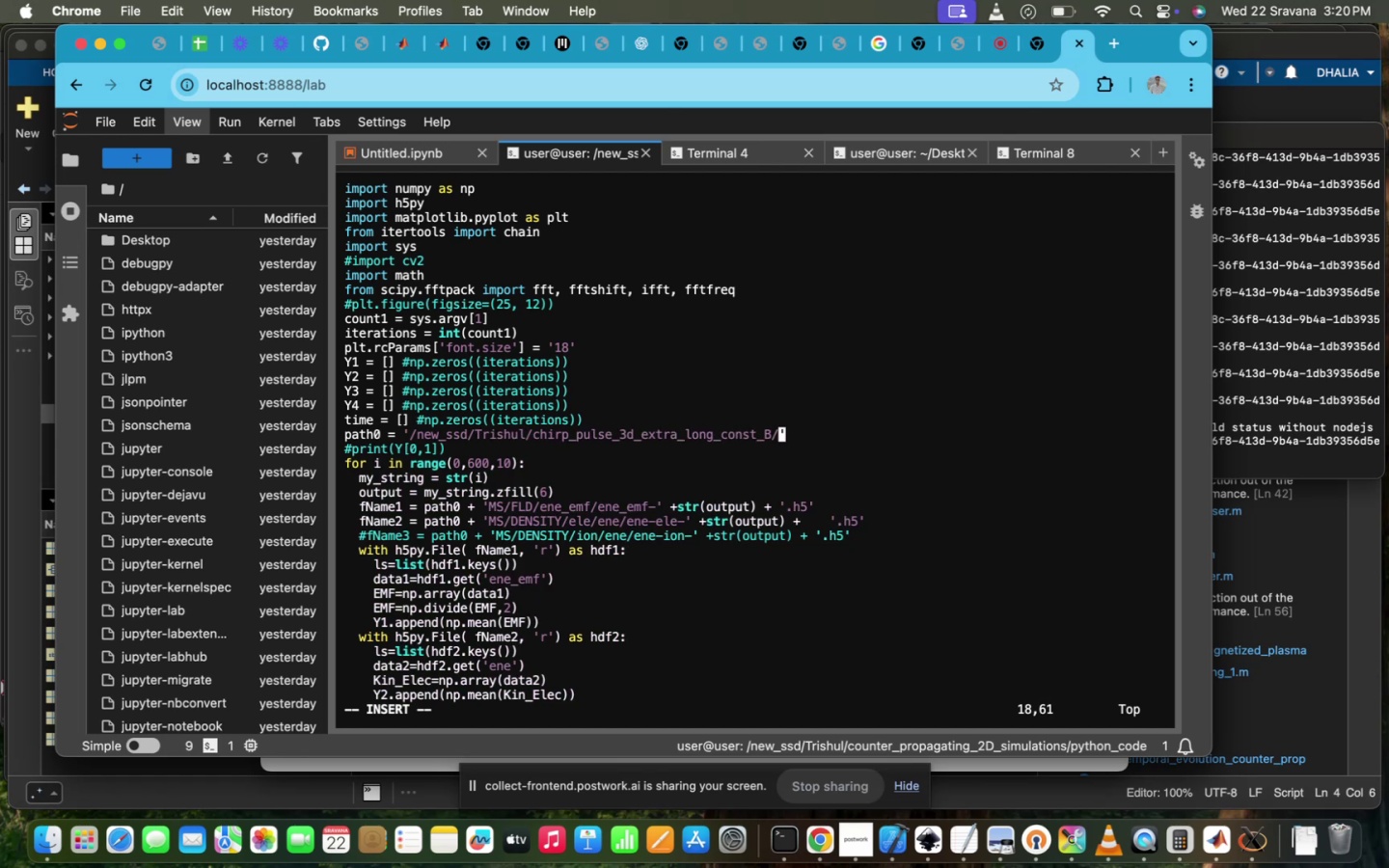 
key(ArrowLeft)
 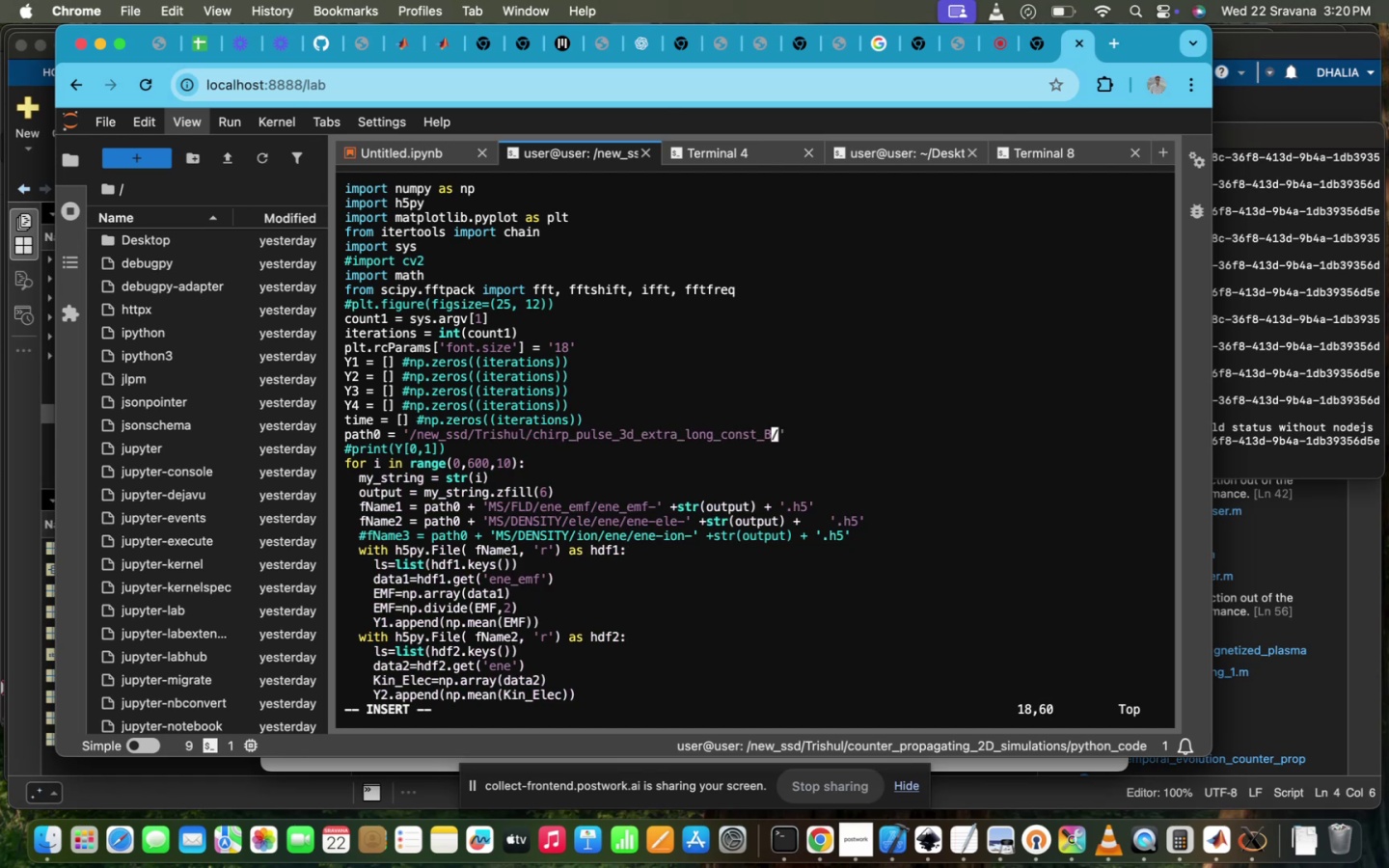 
hold_key(key=Backspace, duration=1.5)
 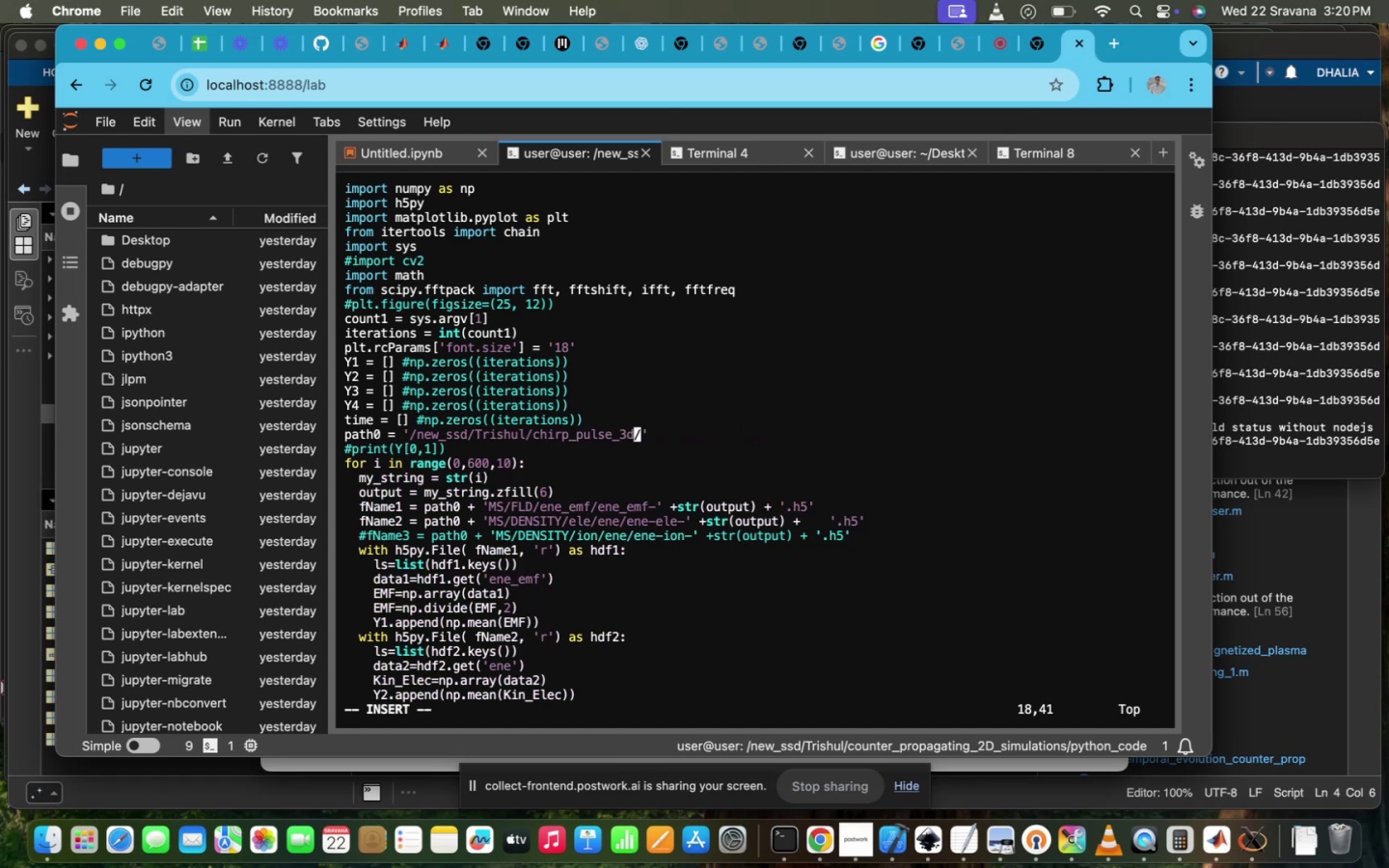 
hold_key(key=Backspace, duration=1.39)
 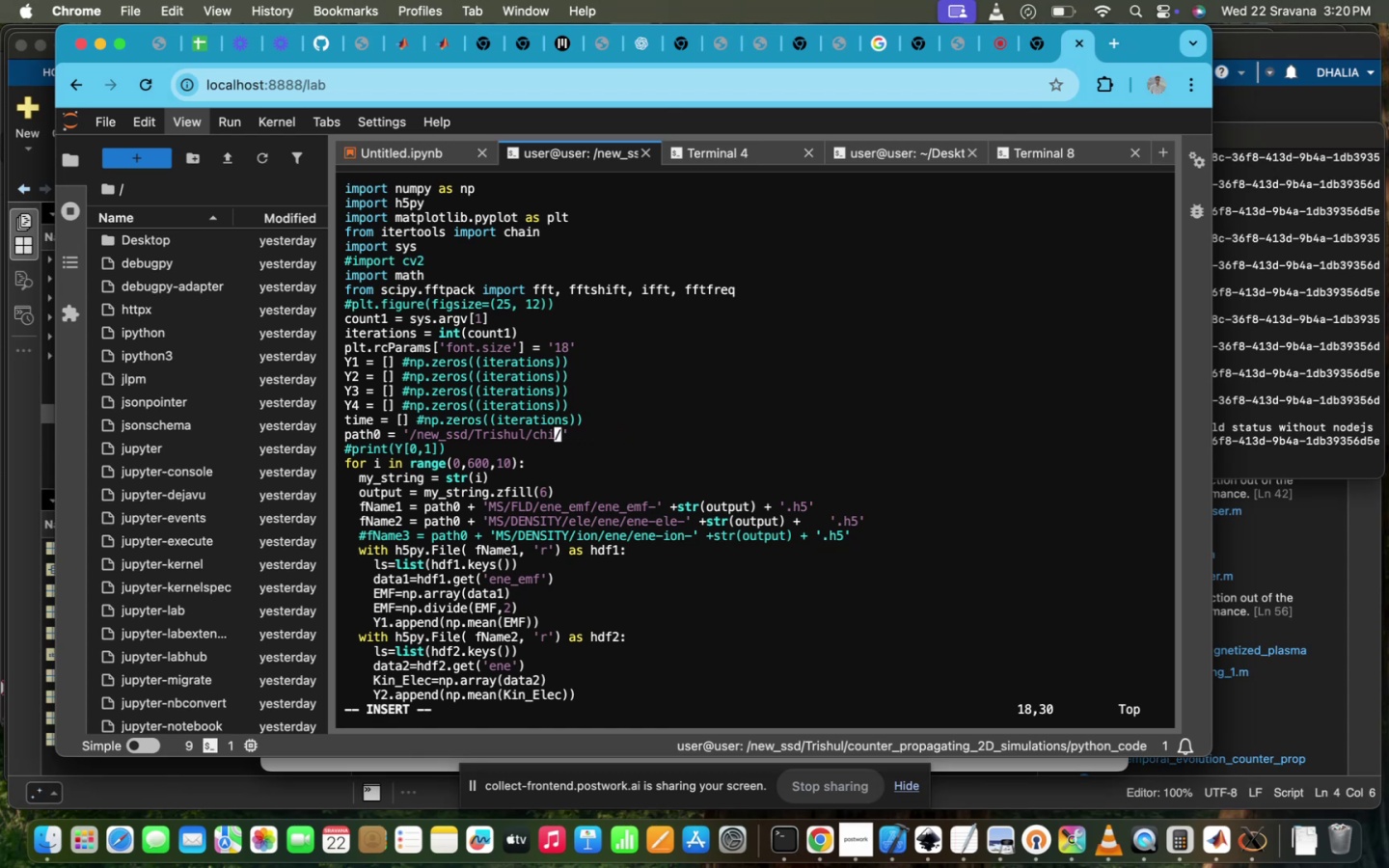 
key(Backspace)
 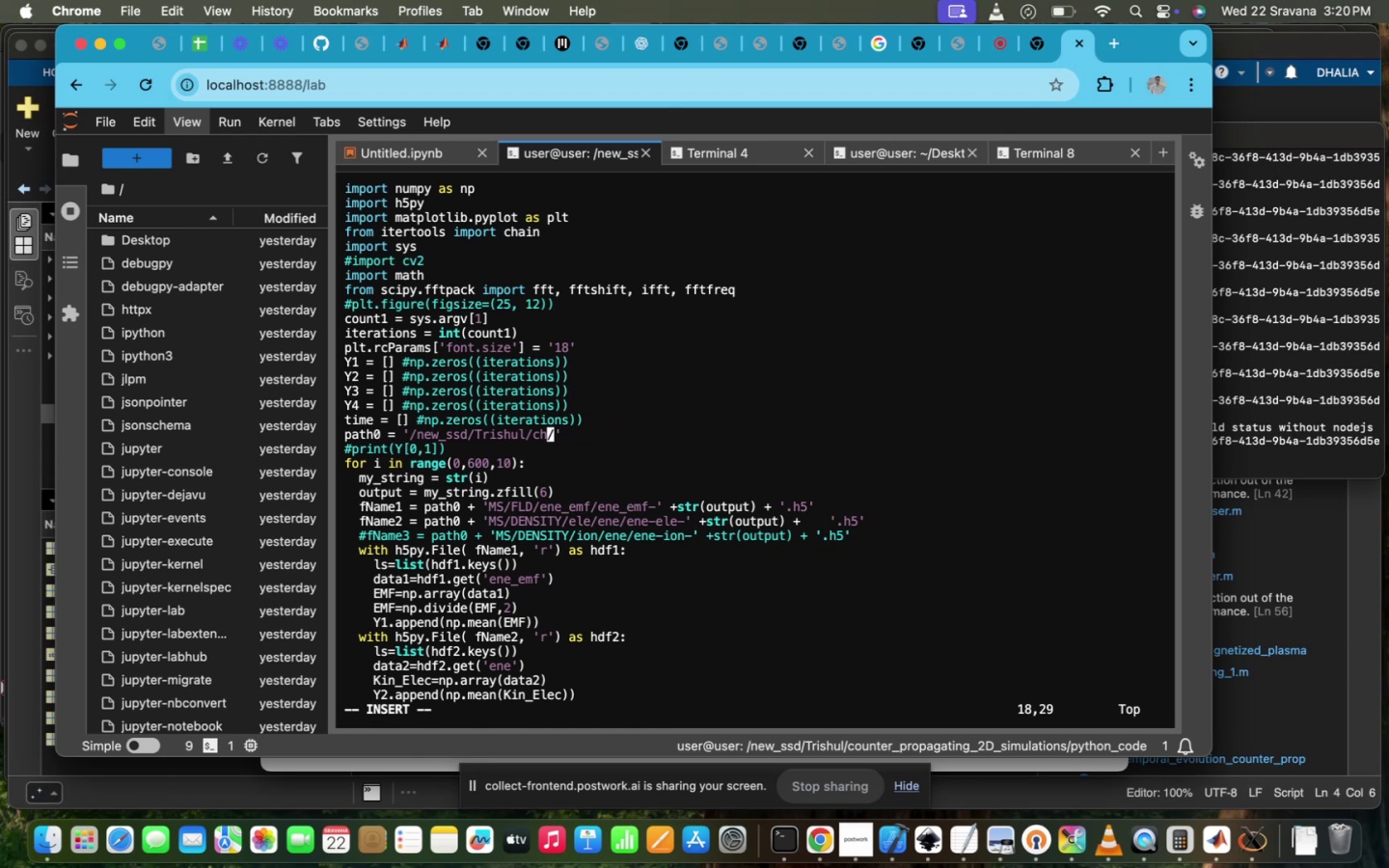 
key(Backspace)
 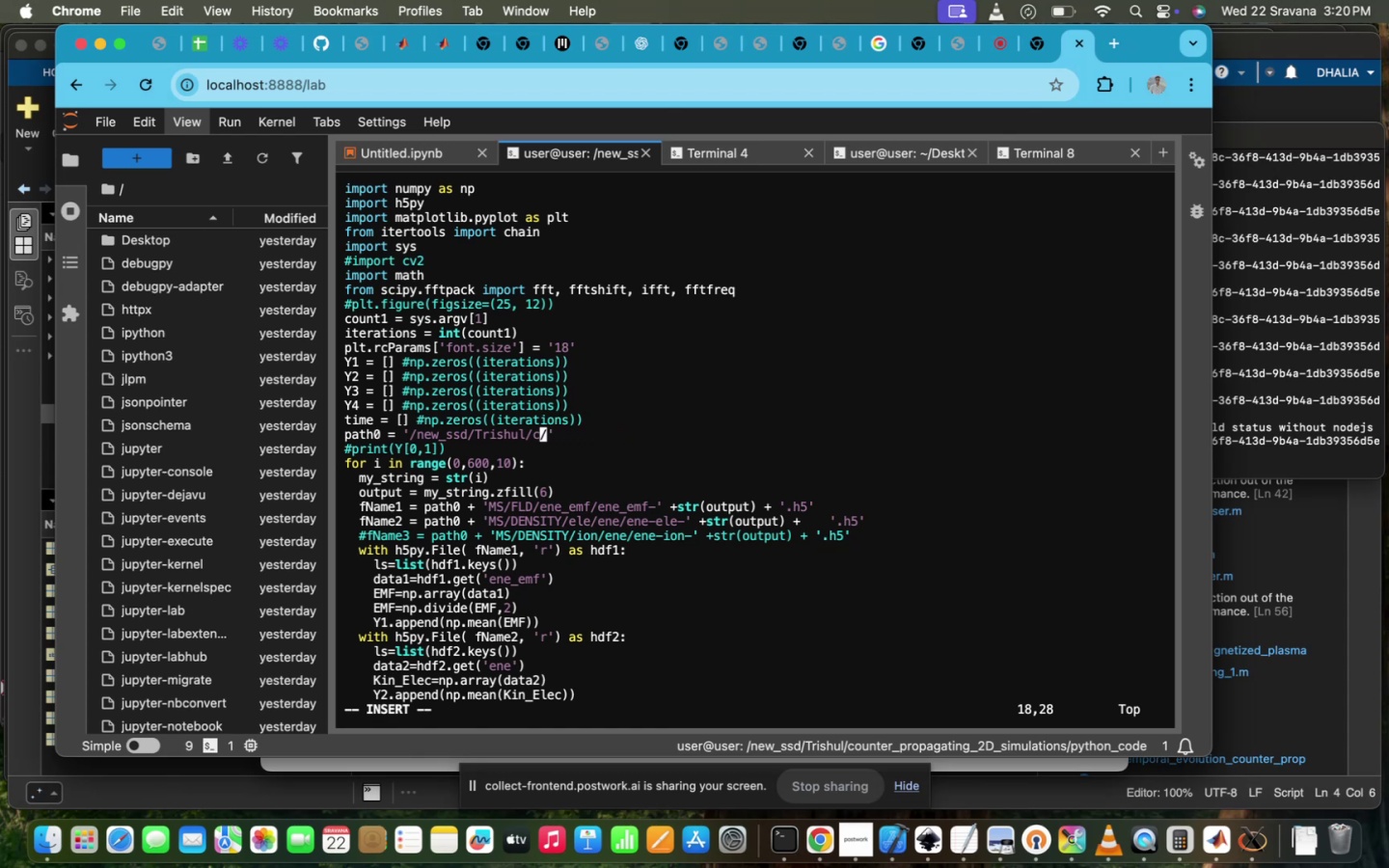 
key(Backspace)
 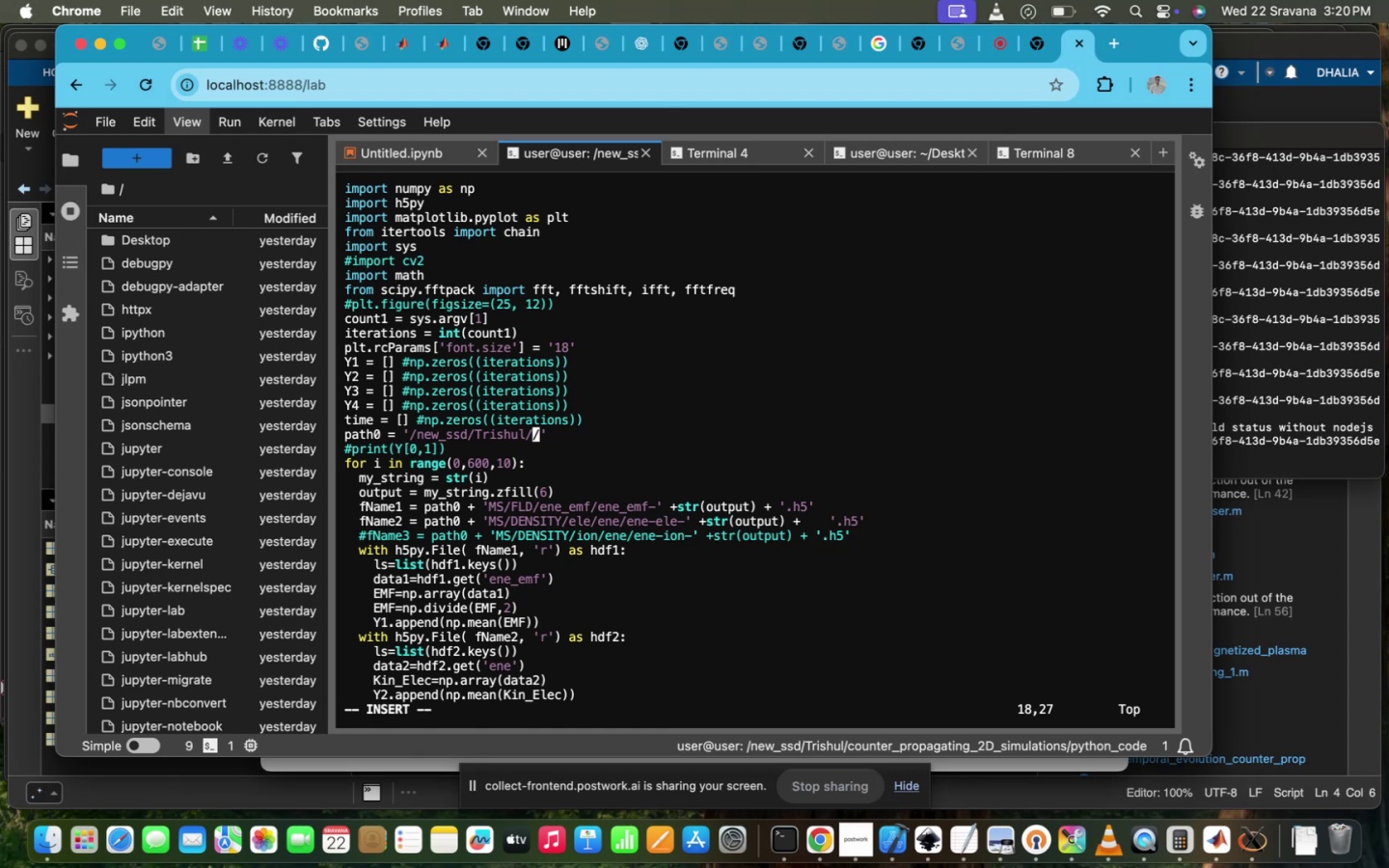 
wait(27.82)
 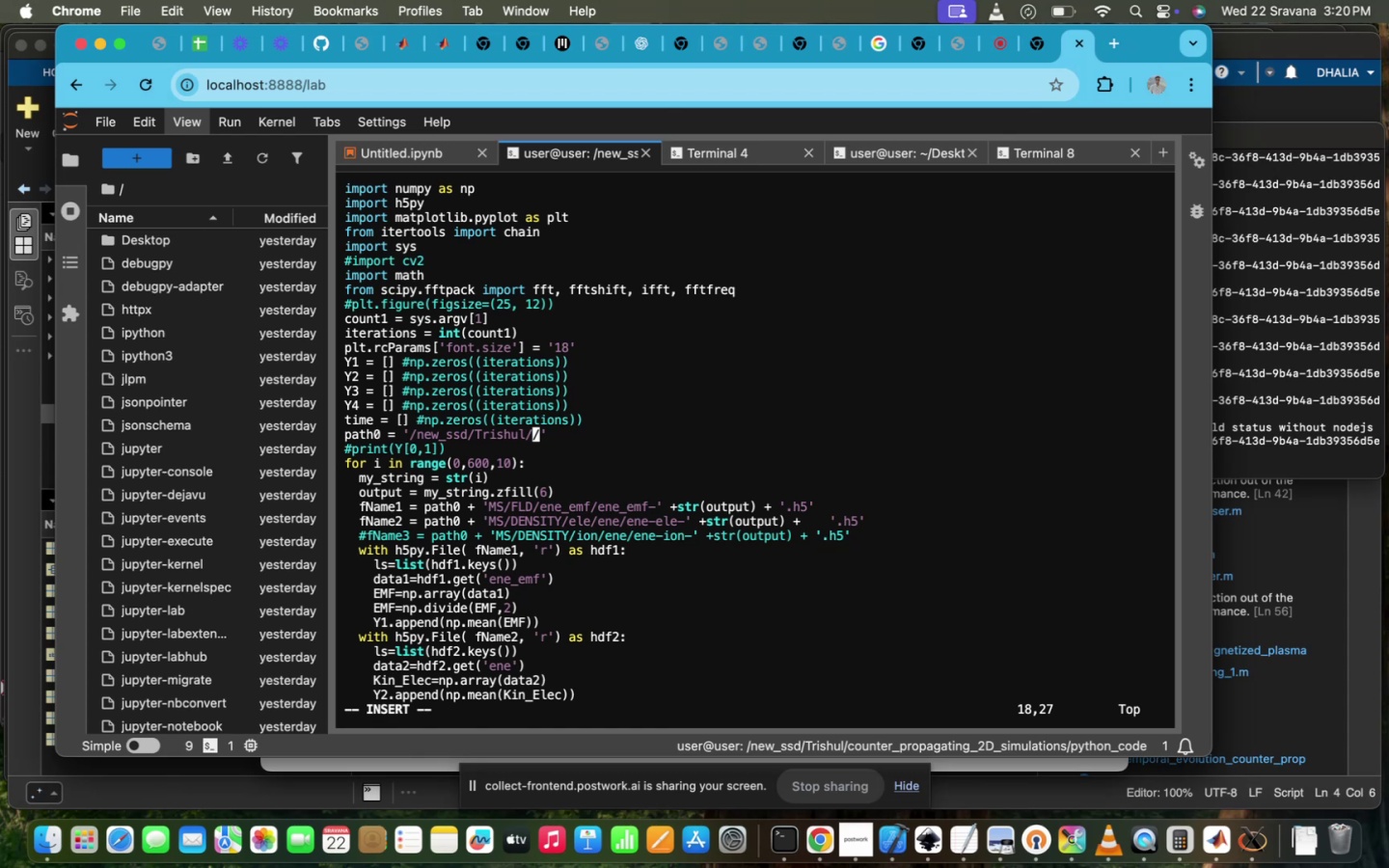 
type(counter_propagataing)
key(Backspace)
key(Backspace)
key(Backspace)
key(Backspace)
type(ing_2D_simulations)
 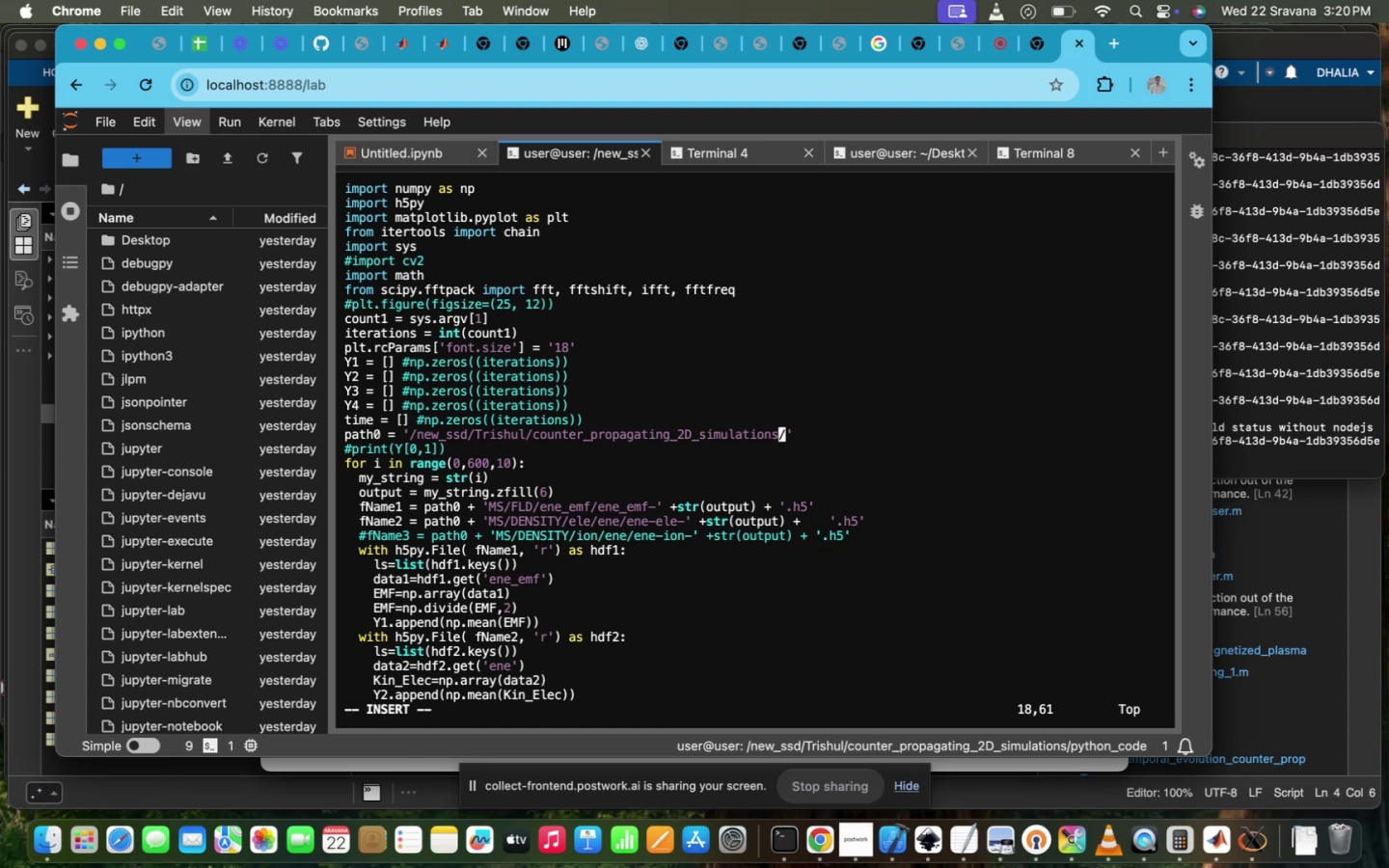 
scroll: coordinate [764, 698], scroll_direction: down, amount: 458.0
 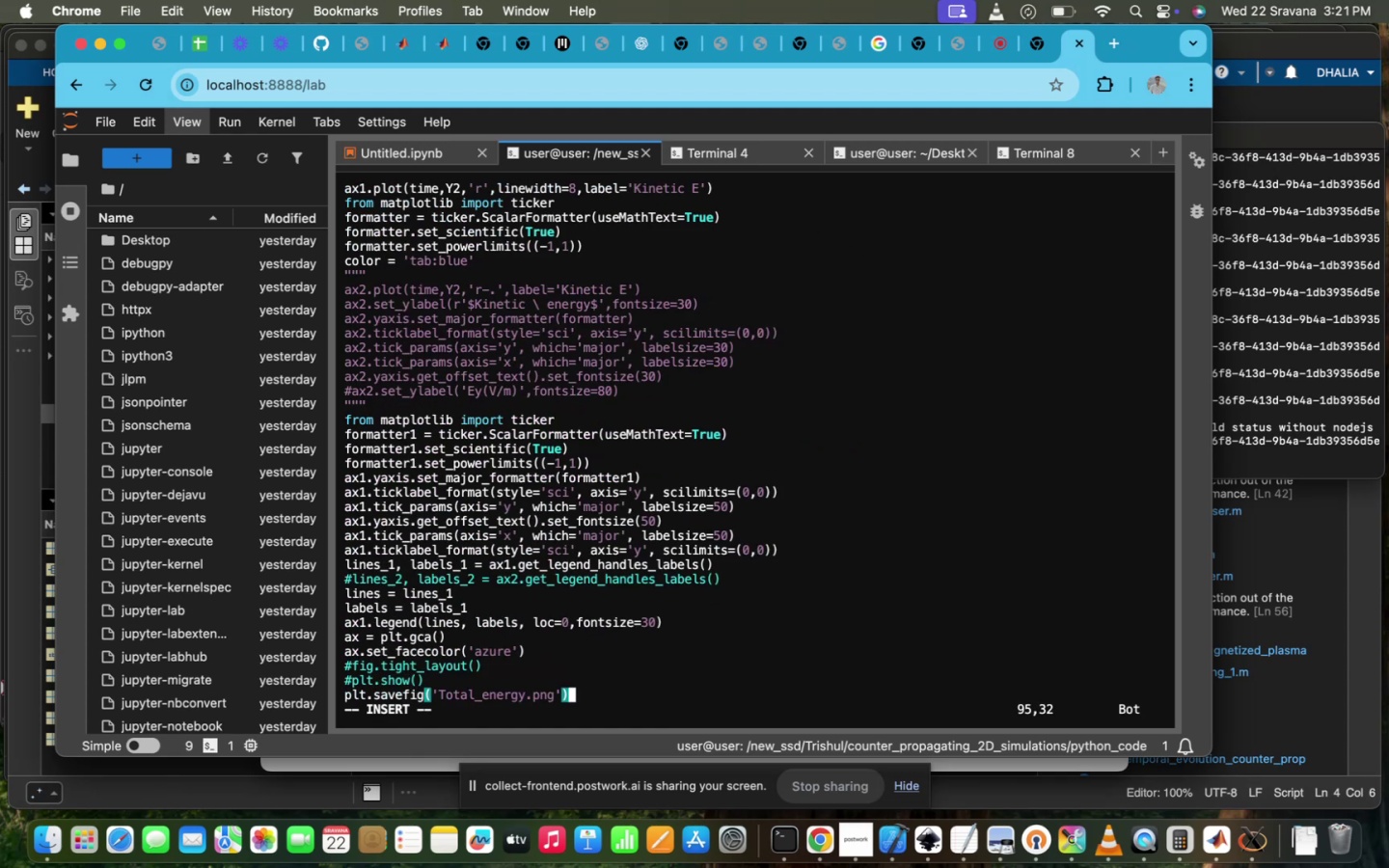 
key(Escape)
 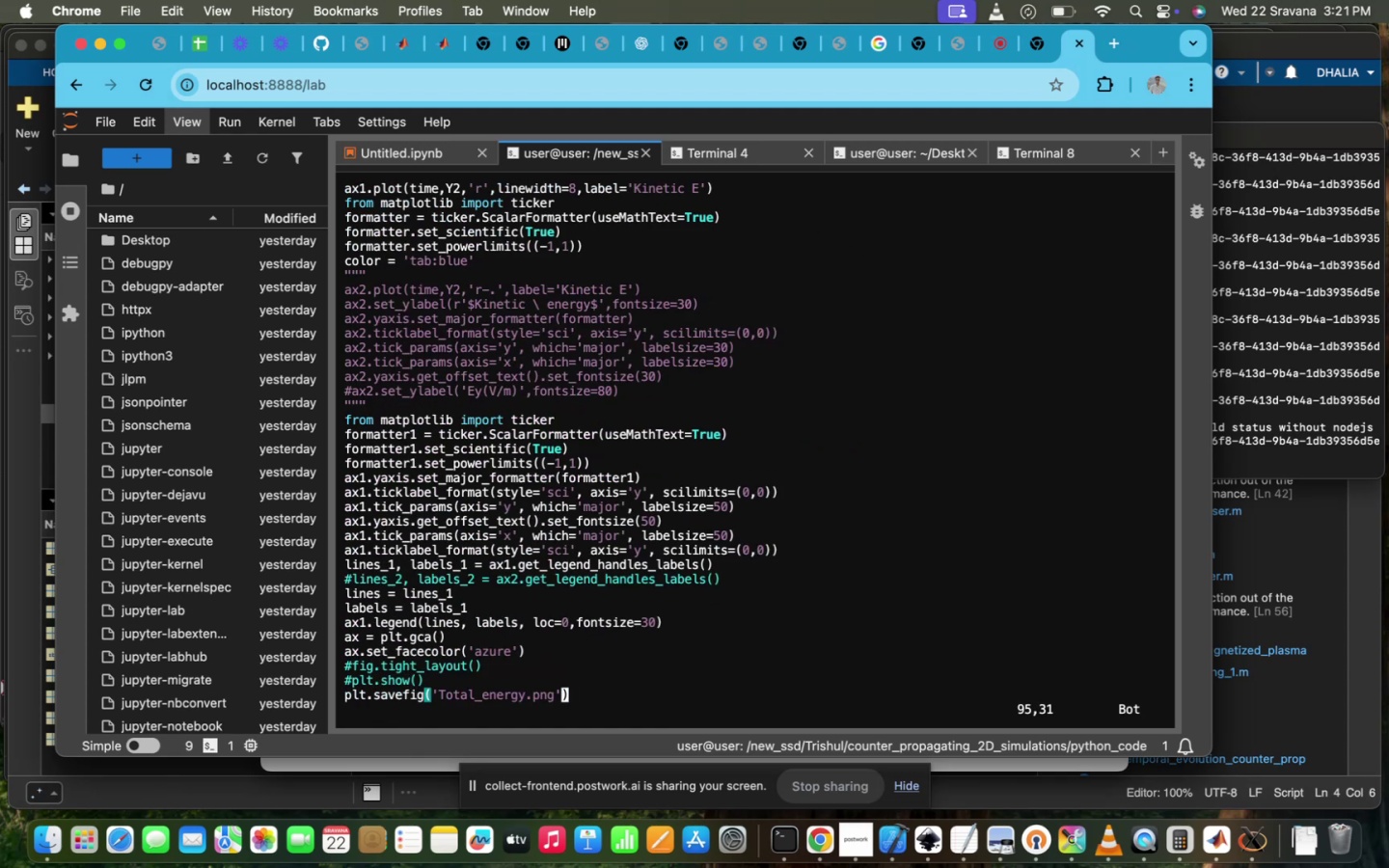 
scroll: coordinate [764, 698], scroll_direction: up, amount: 137.0
 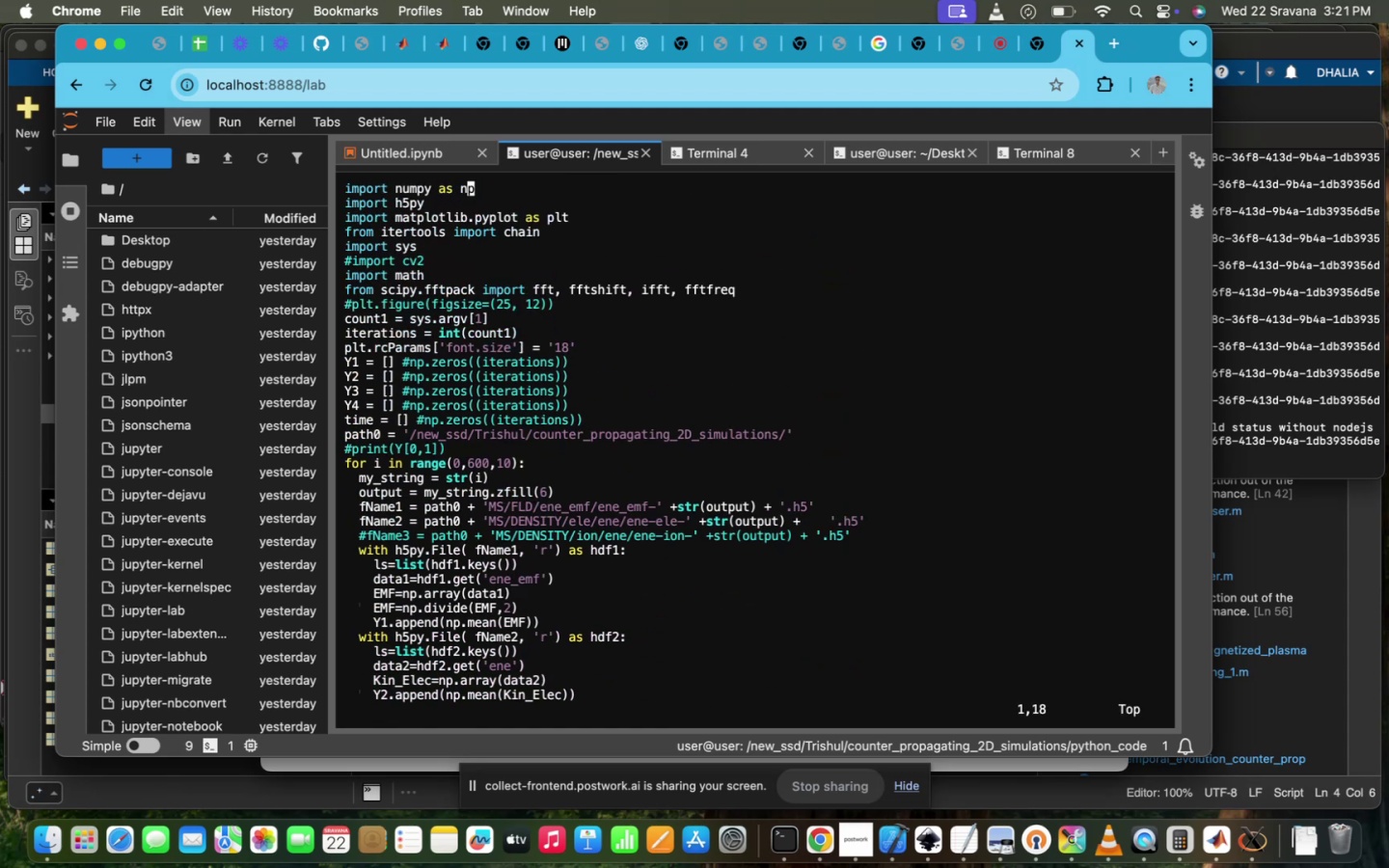 
scroll: coordinate [764, 698], scroll_direction: down, amount: 447.0
 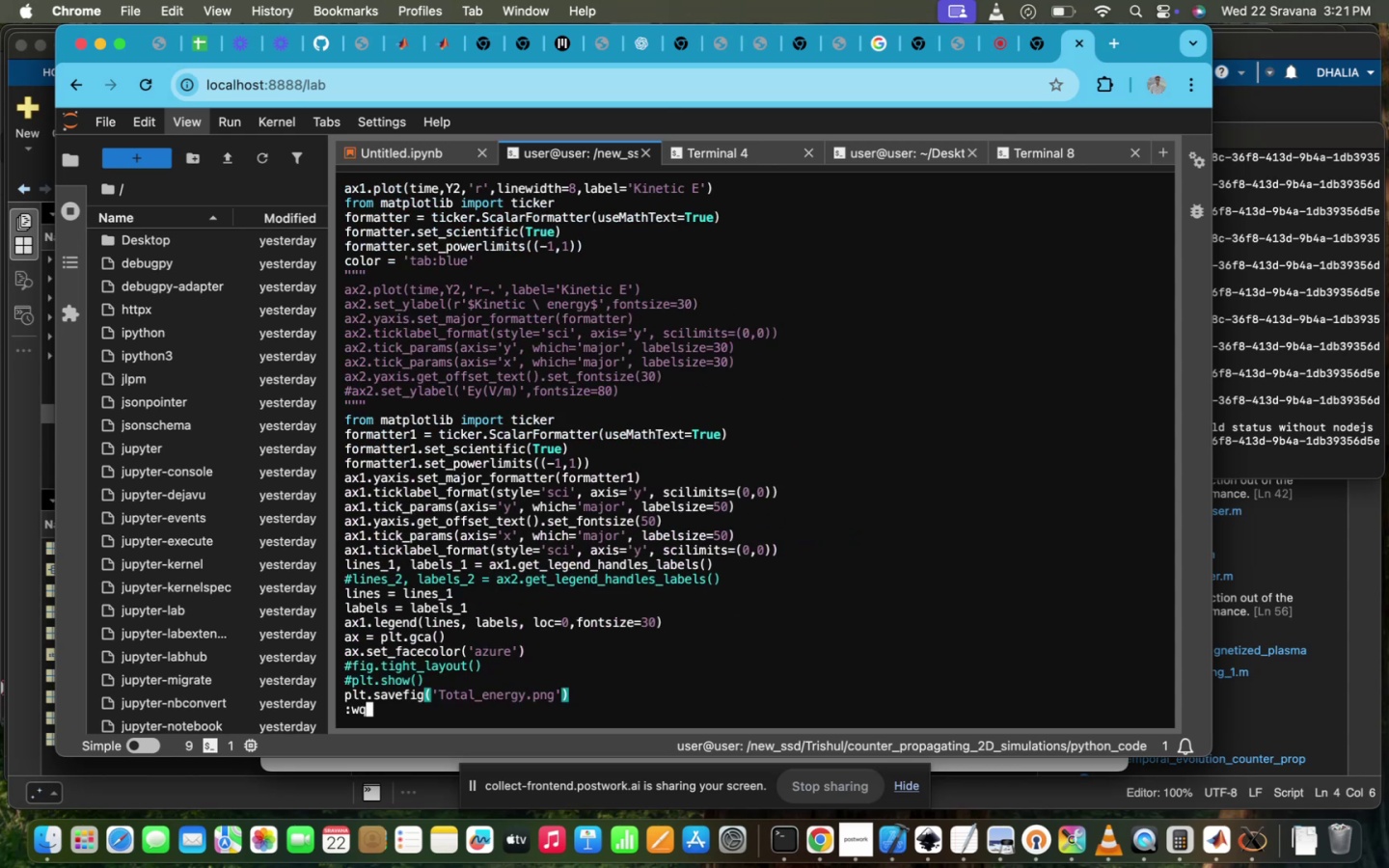 
type(:wq!pyth)
key(Tab)
type( )
key(Backspace)
type(e p)
key(Backspace)
key(Backspace)
key(Backspace)
type(e )
key(Backspace)
key(Backspace)
type( )
key(Backspace)
type(3 pl)
key(Tab)
 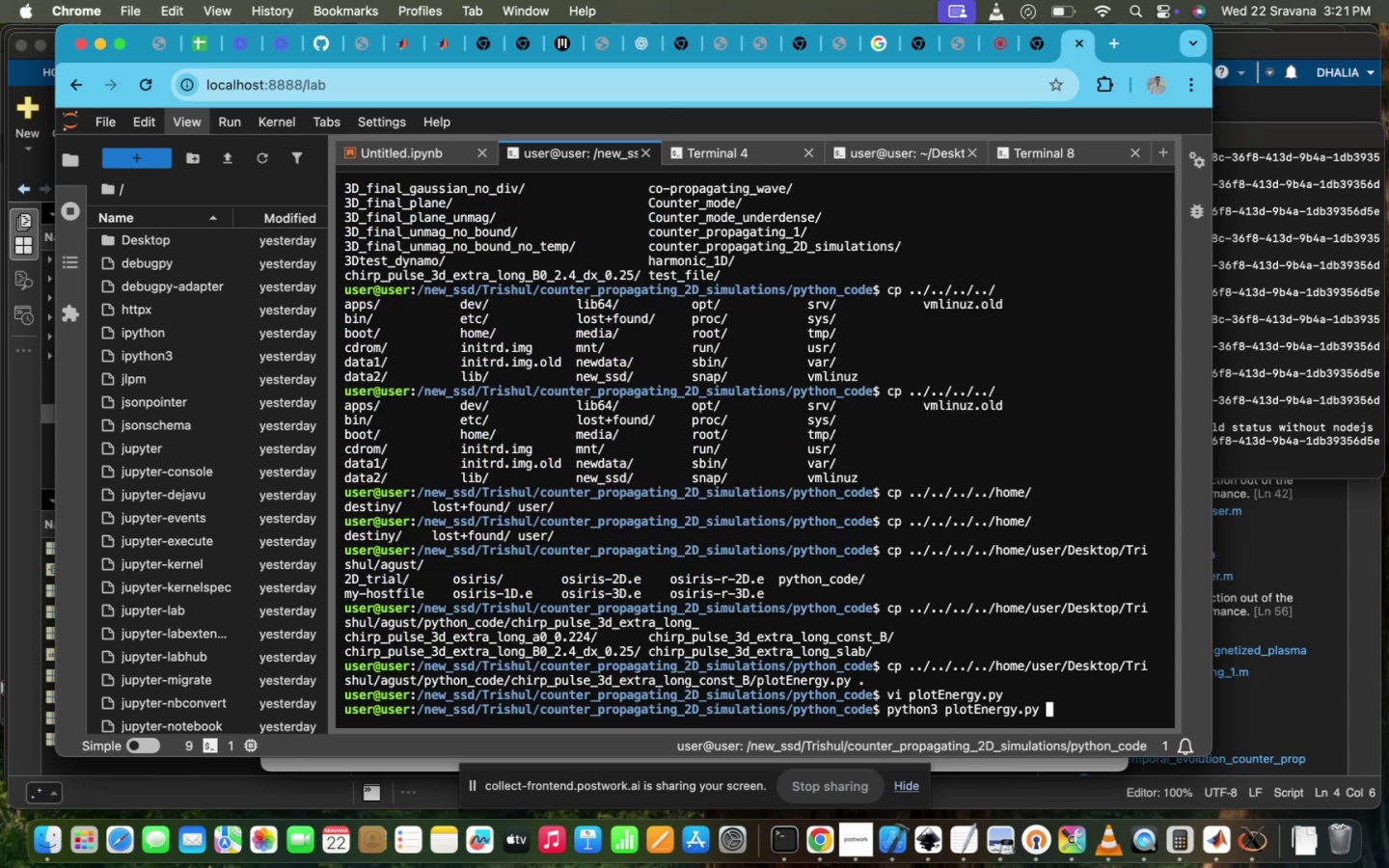 
 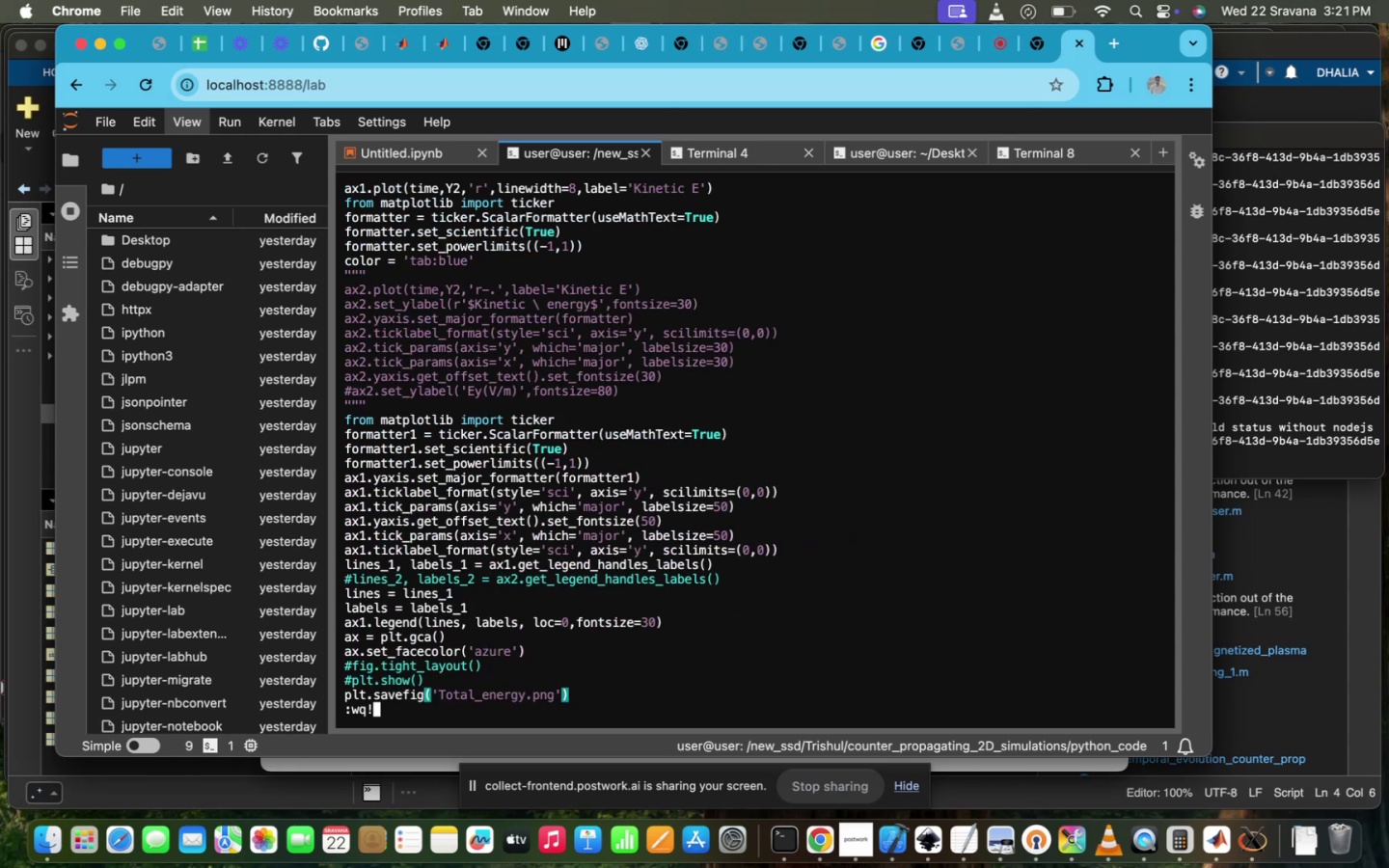 
hold_key(key=Enter, duration=0.31)
 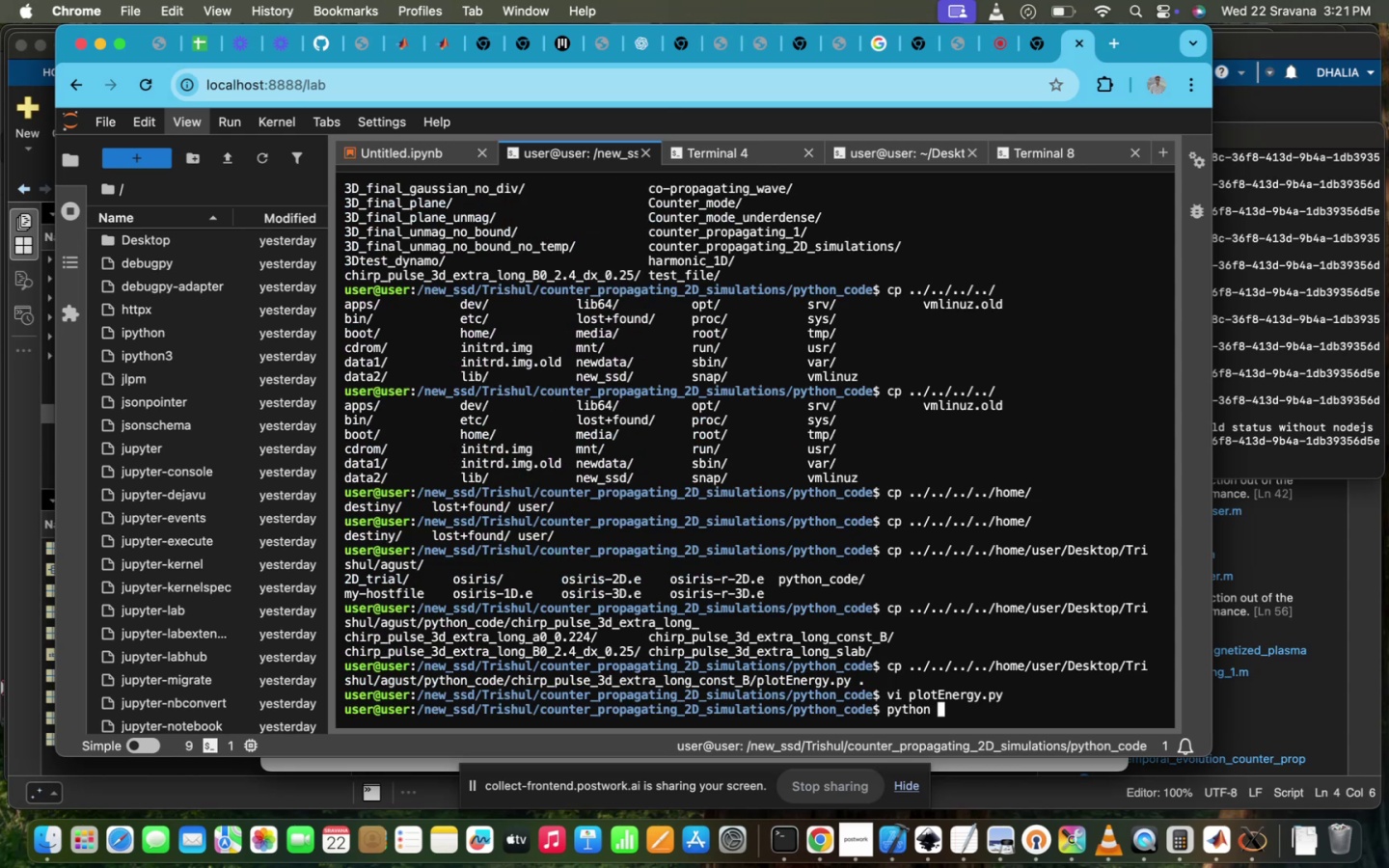 
key(Enter)
 